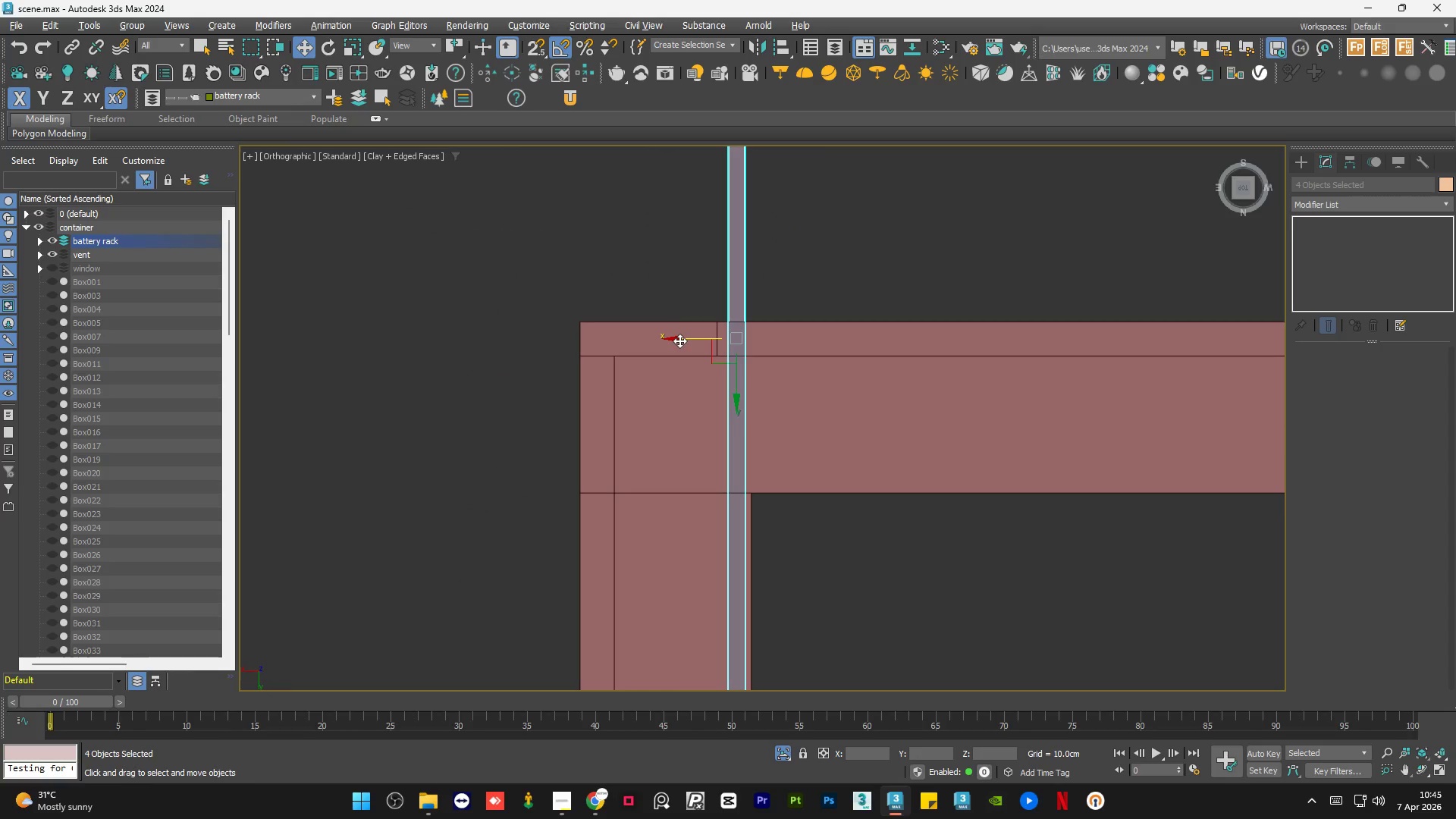 
left_click_drag(start_coordinate=[684, 338], to_coordinate=[545, 325])
 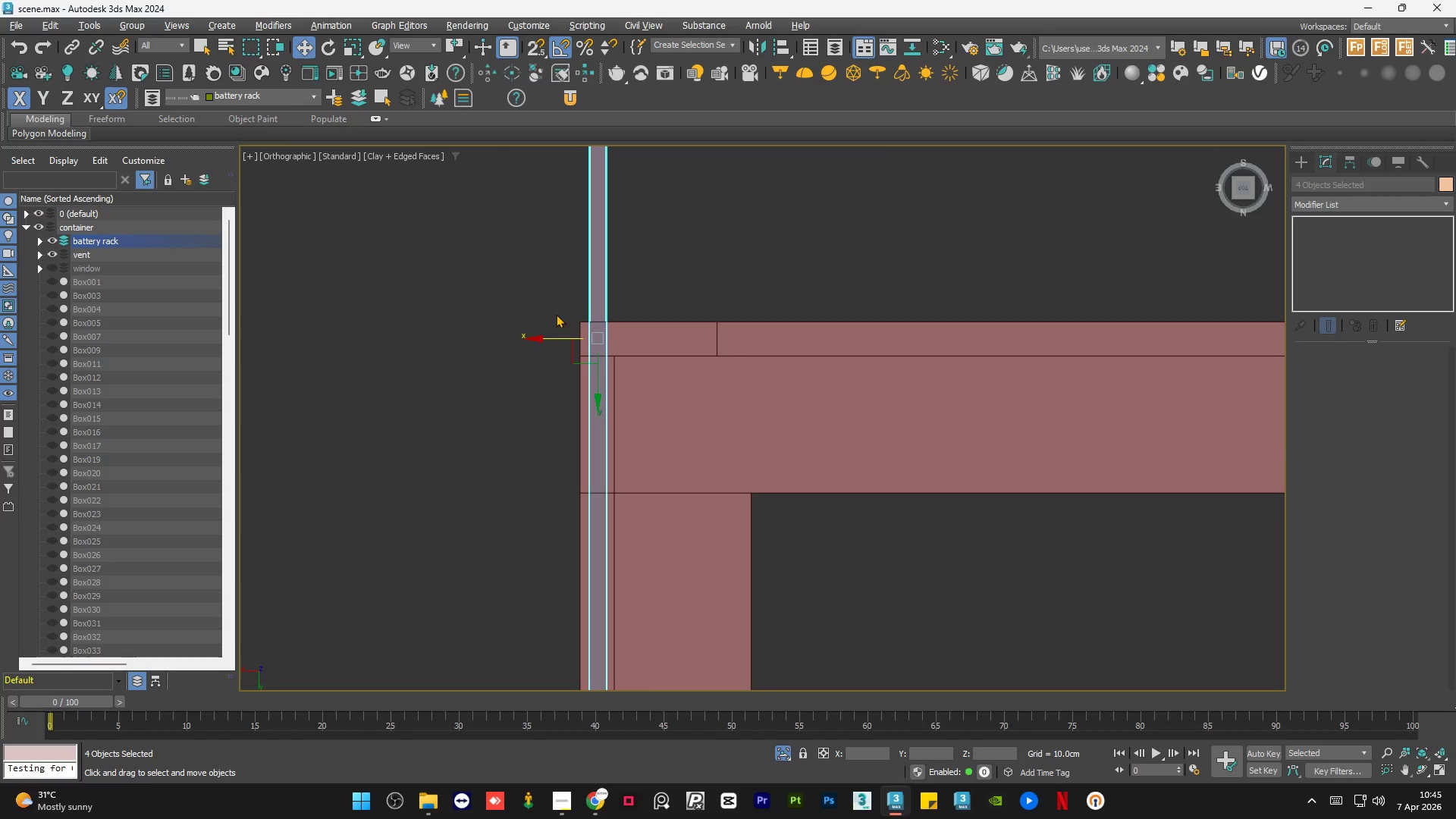 
scroll: coordinate [634, 365], scroll_direction: down, amount: 7.0
 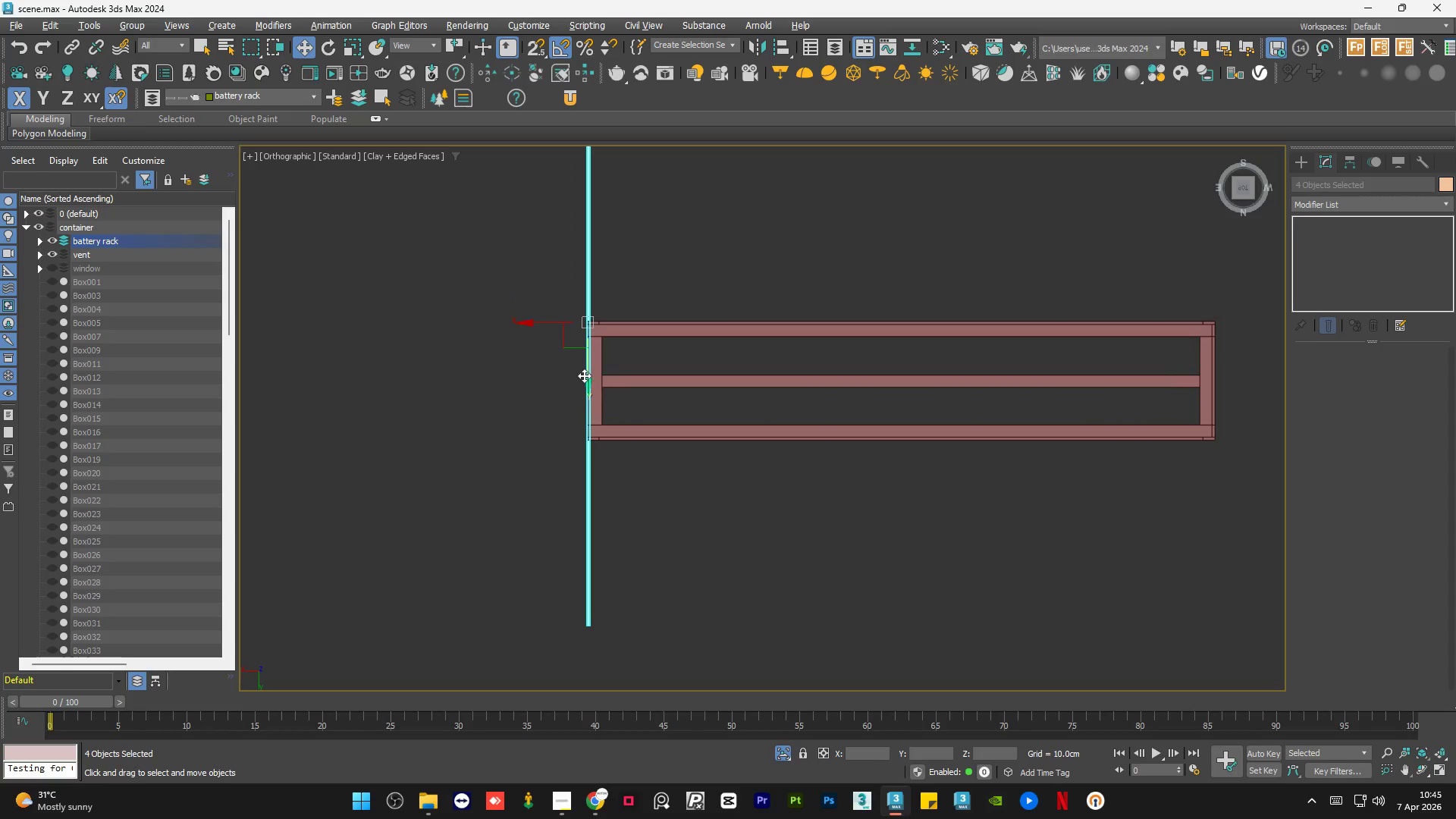 
left_click_drag(start_coordinate=[585, 378], to_coordinate=[575, 231])
 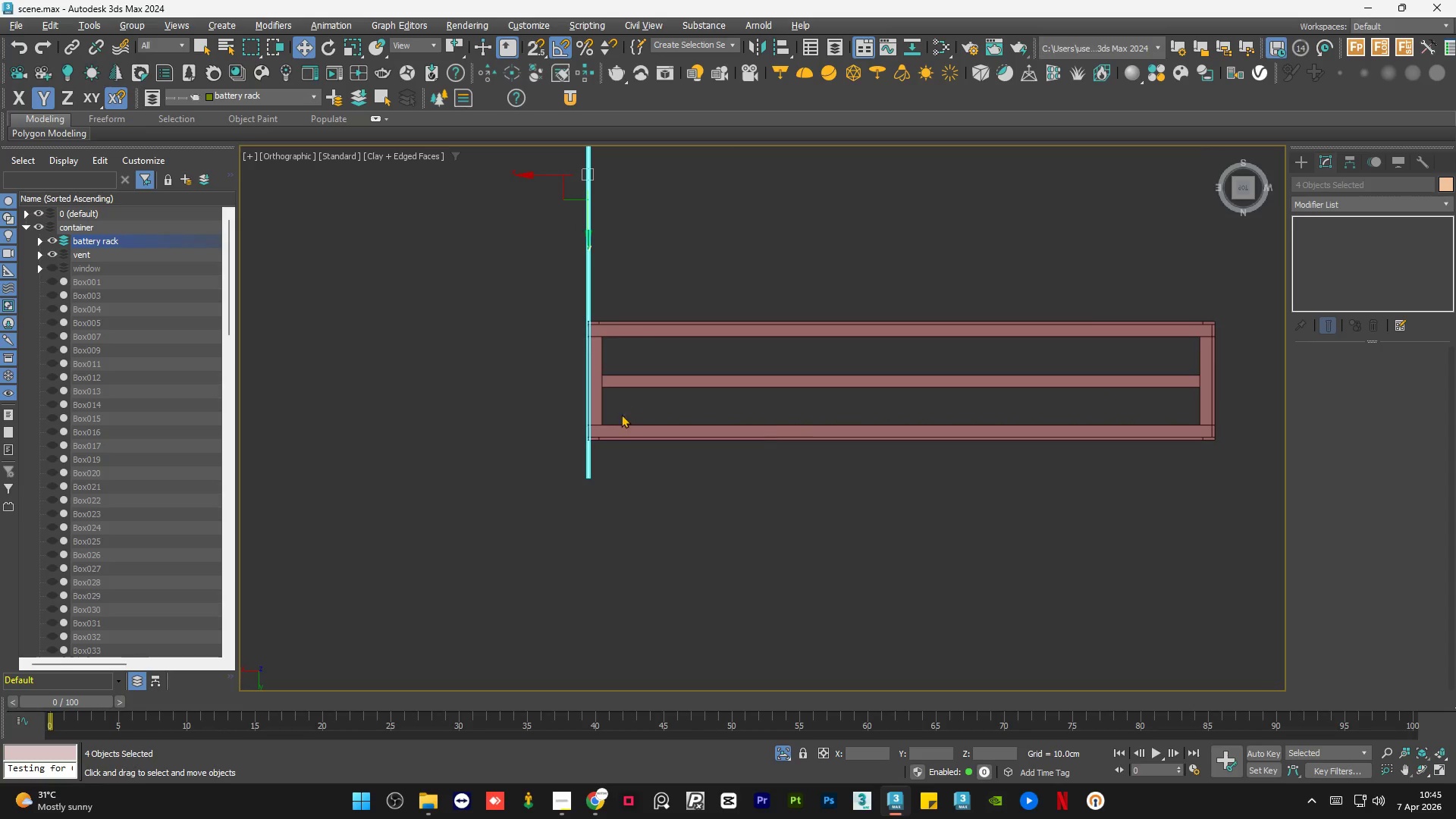 
hold_key(key=AltLeft, duration=0.75)
 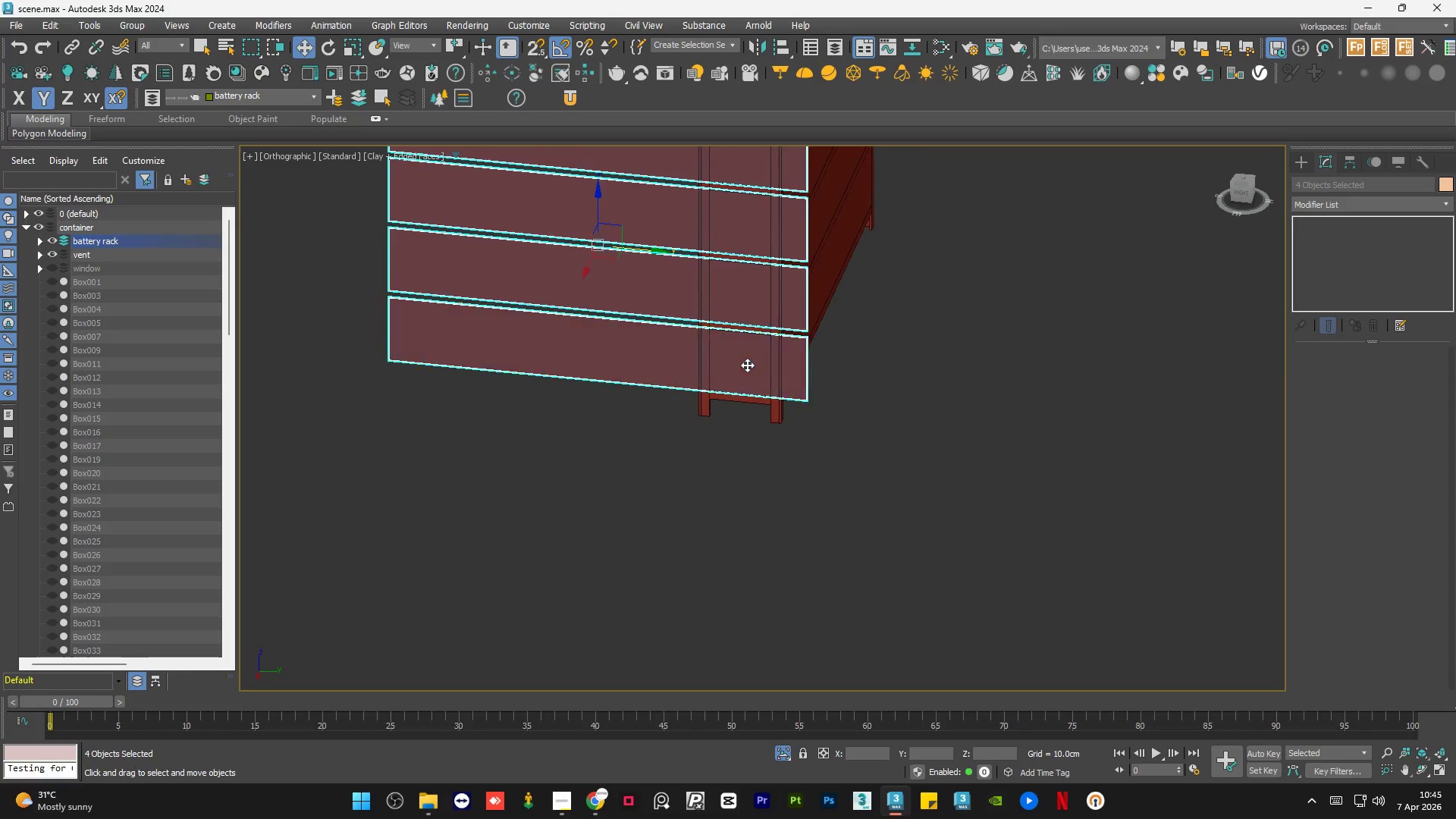 
scroll: coordinate [745, 382], scroll_direction: down, amount: 3.0
 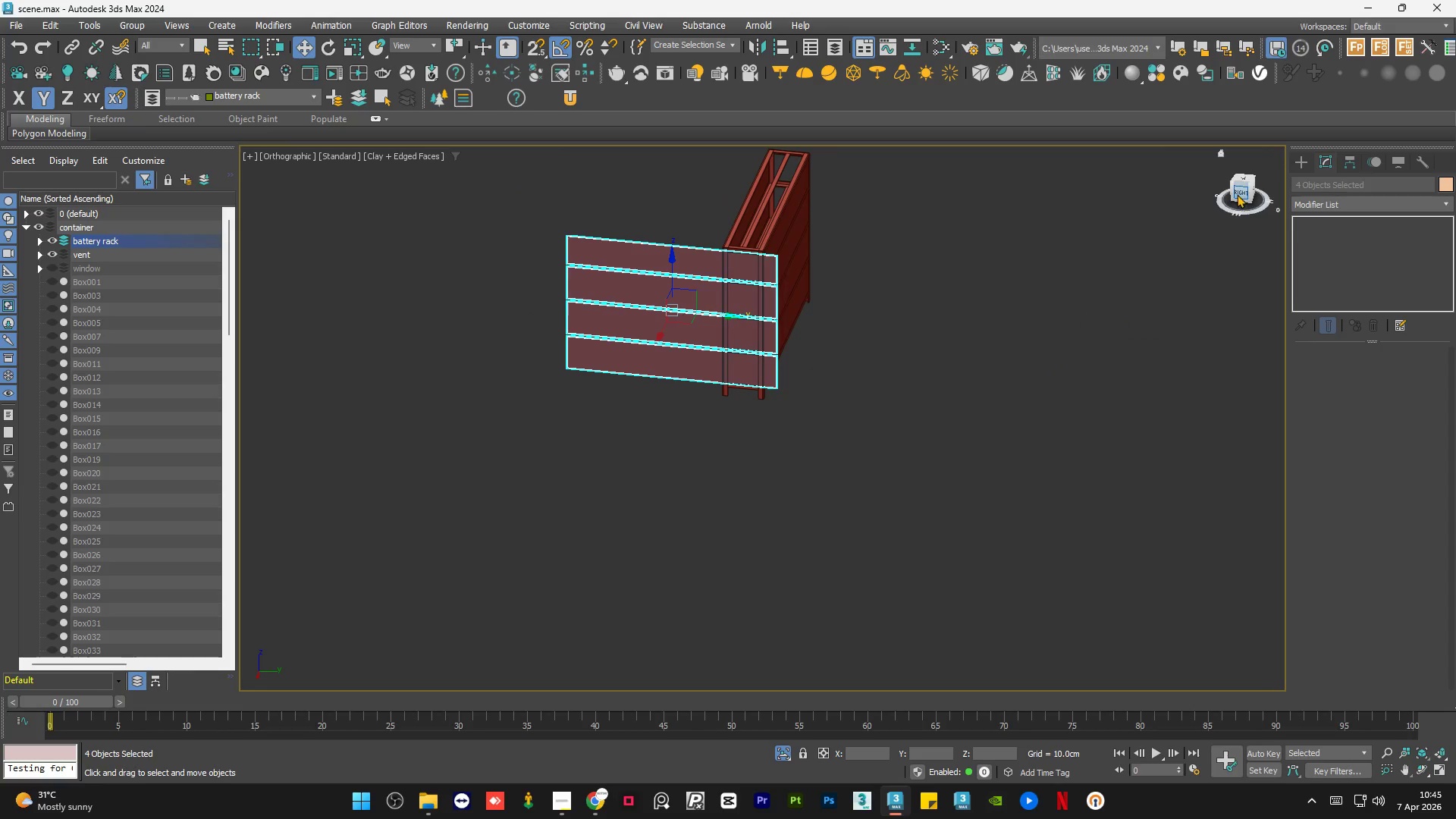 
left_click([1241, 192])
 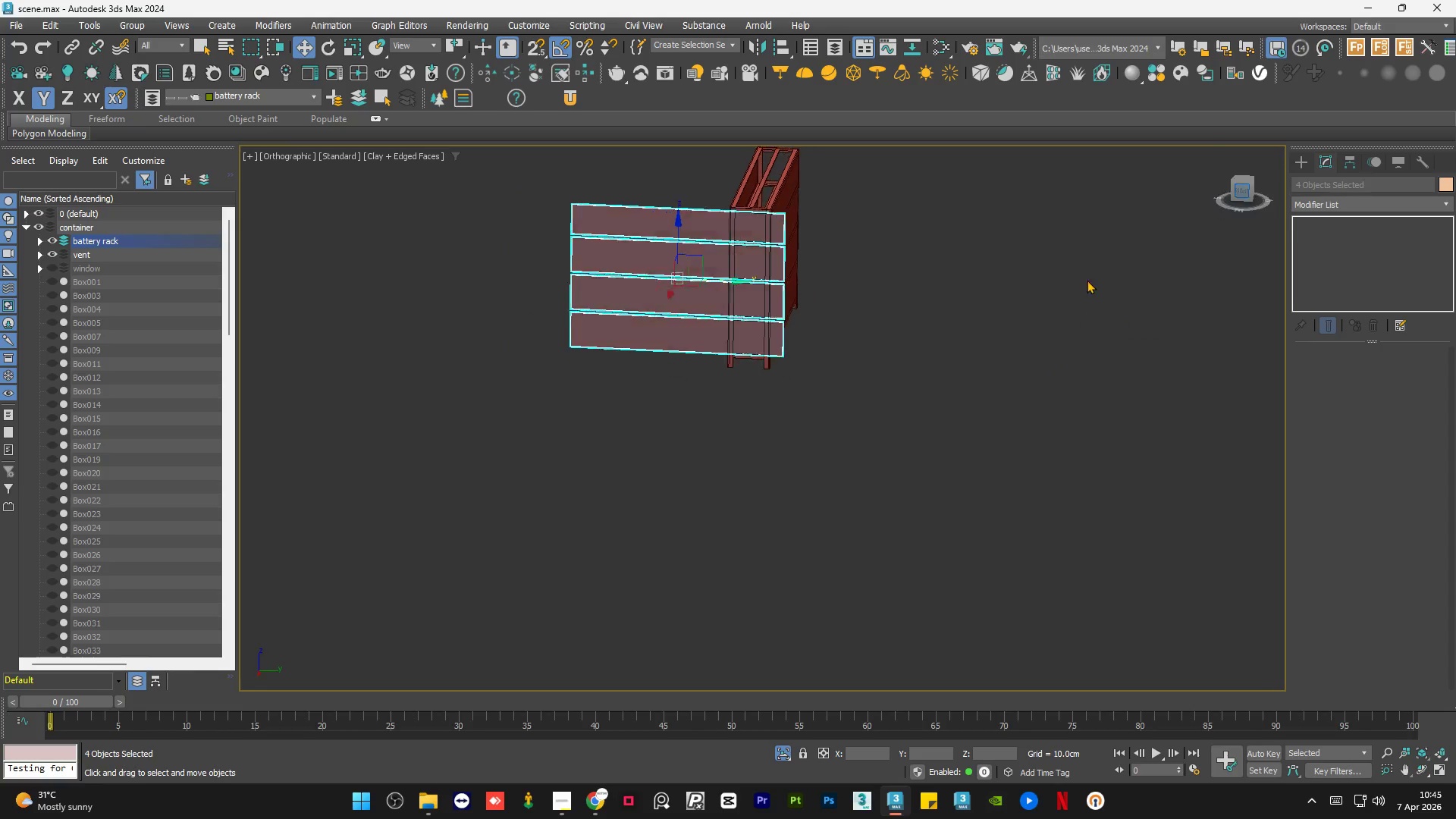 
scroll: coordinate [828, 245], scroll_direction: up, amount: 4.0
 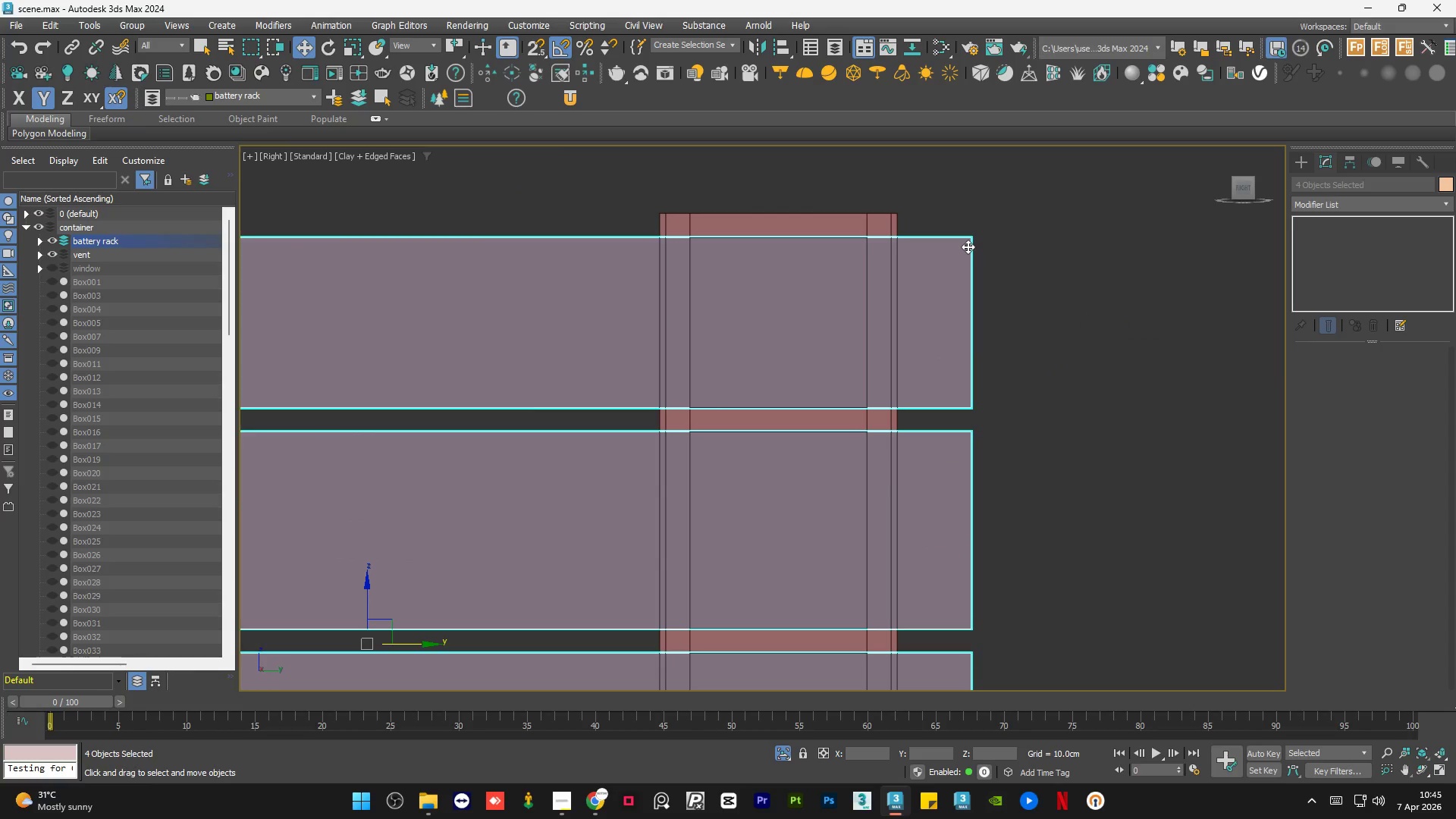 
key(S)
 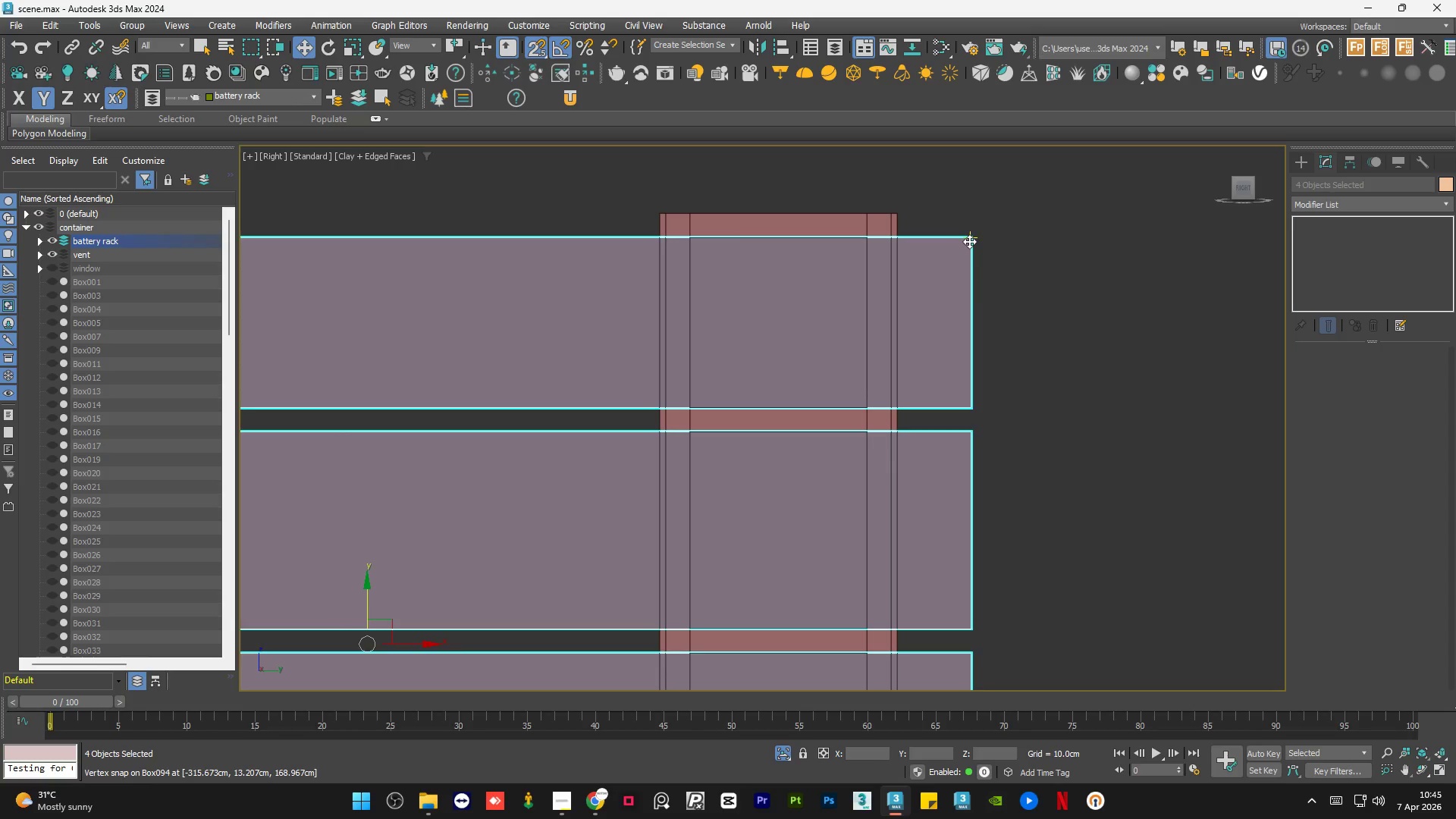 
left_click_drag(start_coordinate=[969, 241], to_coordinate=[820, 264])
 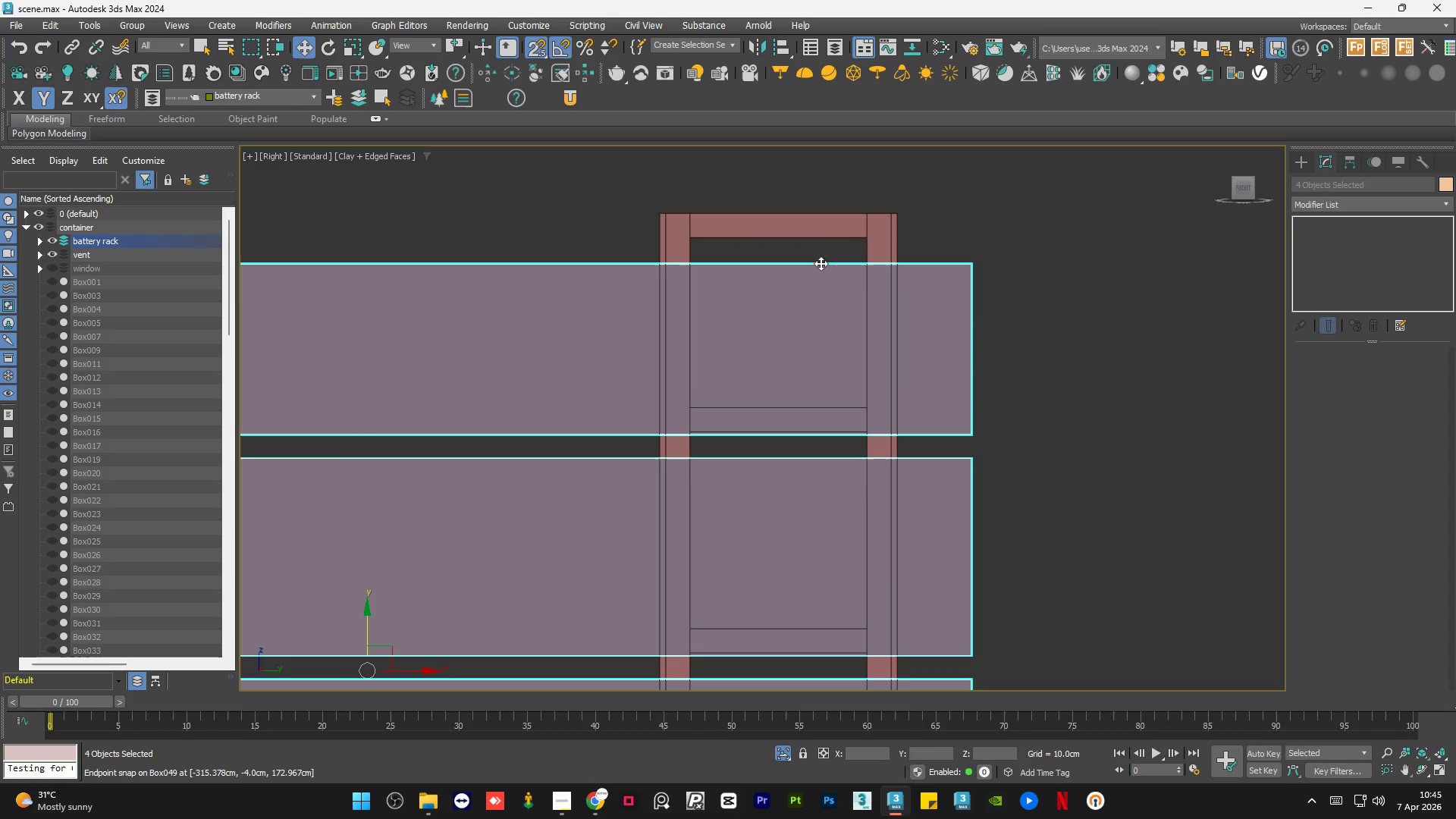 
key(Control+Z)
 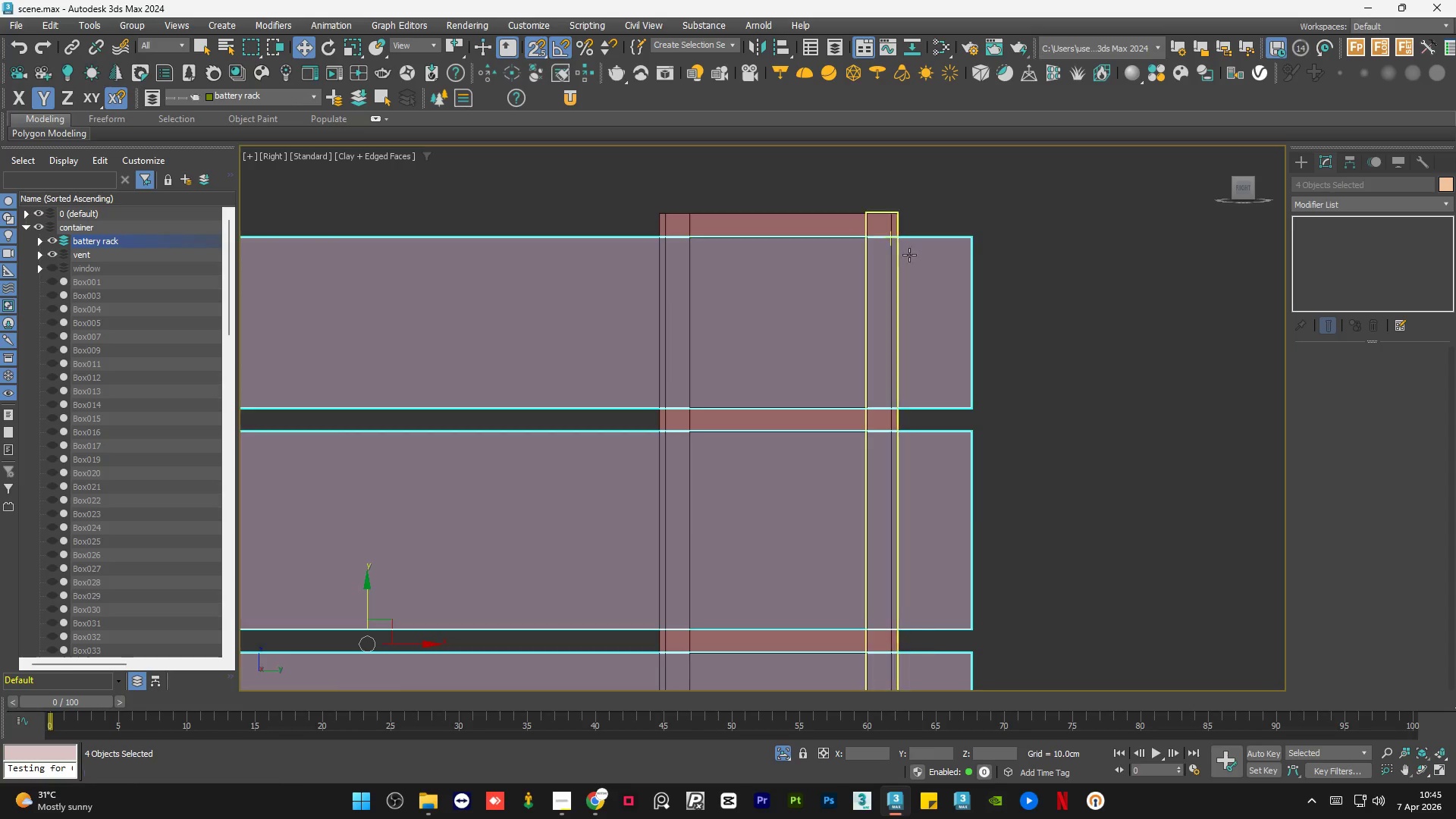 
scroll: coordinate [1045, 274], scroll_direction: down, amount: 4.0
 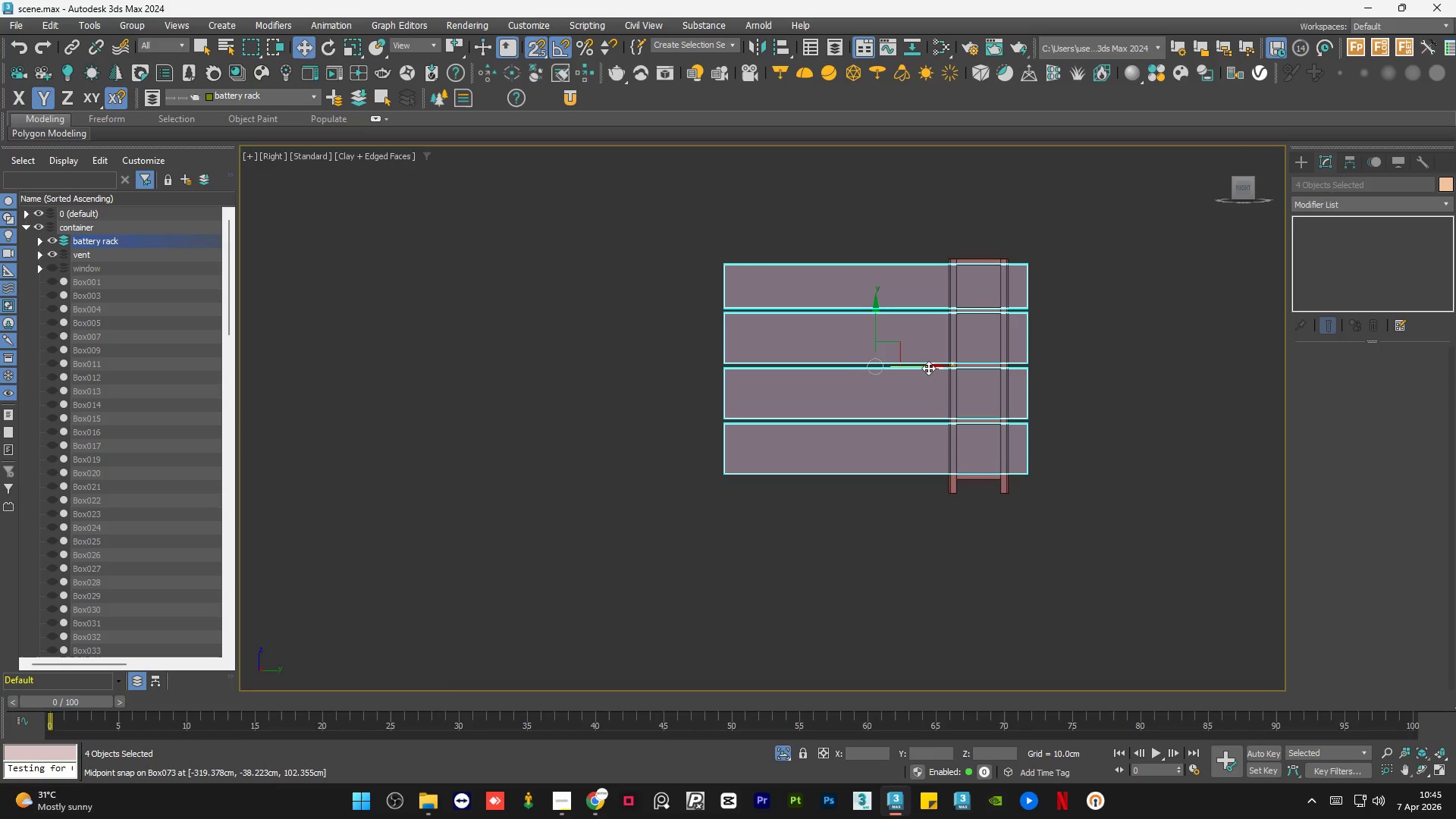 
left_click([928, 368])
 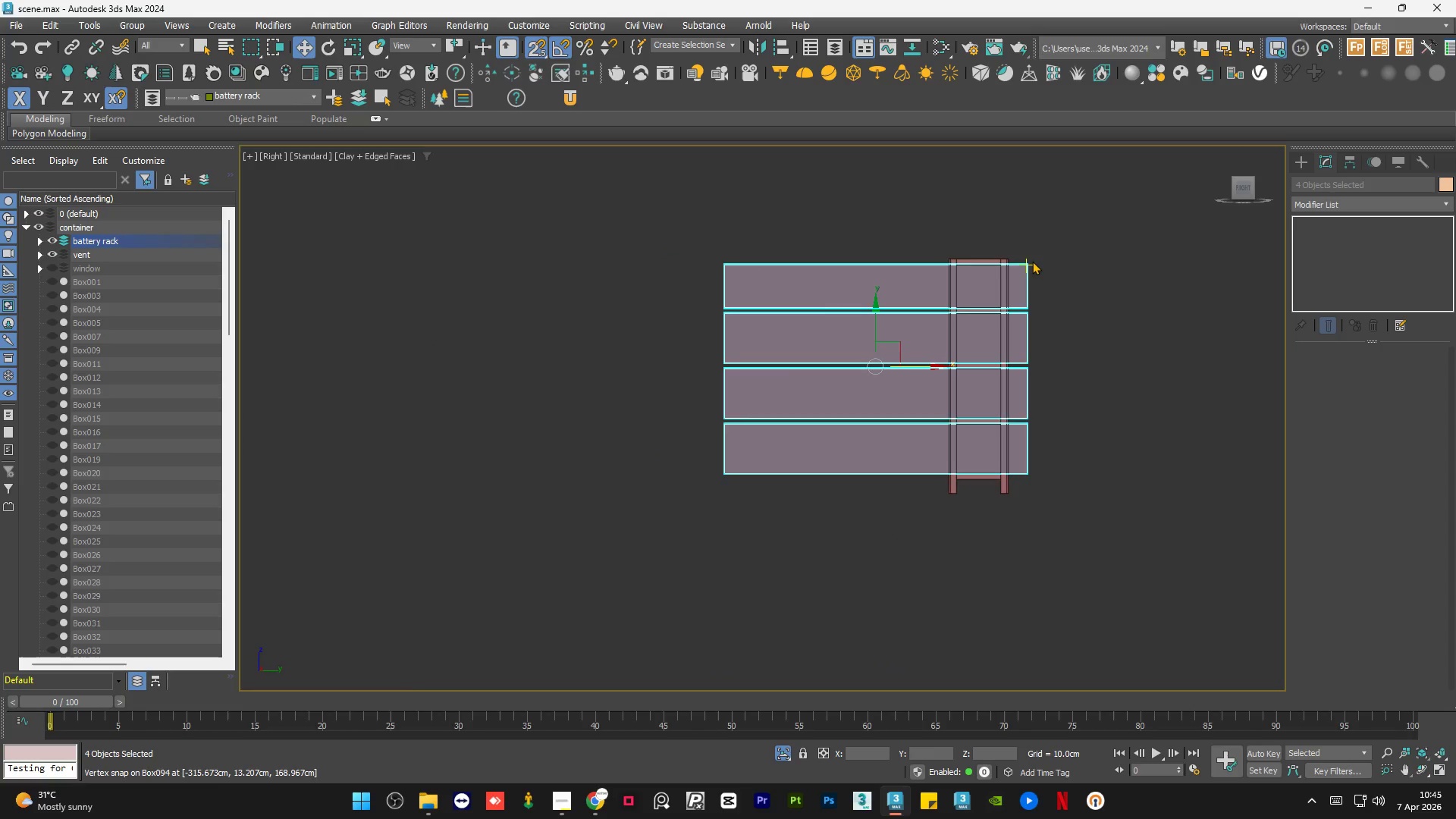 
scroll: coordinate [1029, 261], scroll_direction: up, amount: 4.0
 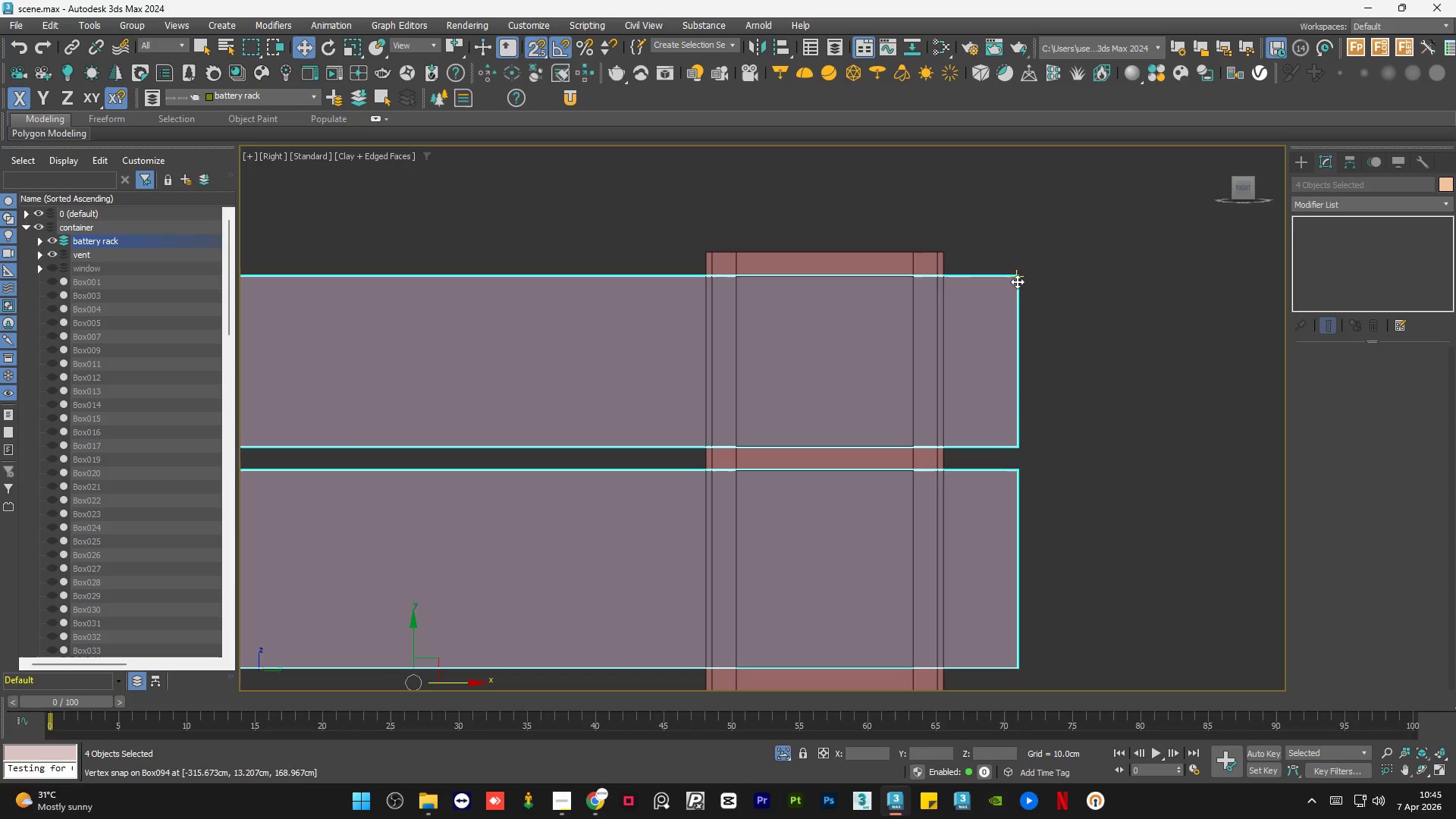 
left_click_drag(start_coordinate=[1017, 281], to_coordinate=[906, 281])
 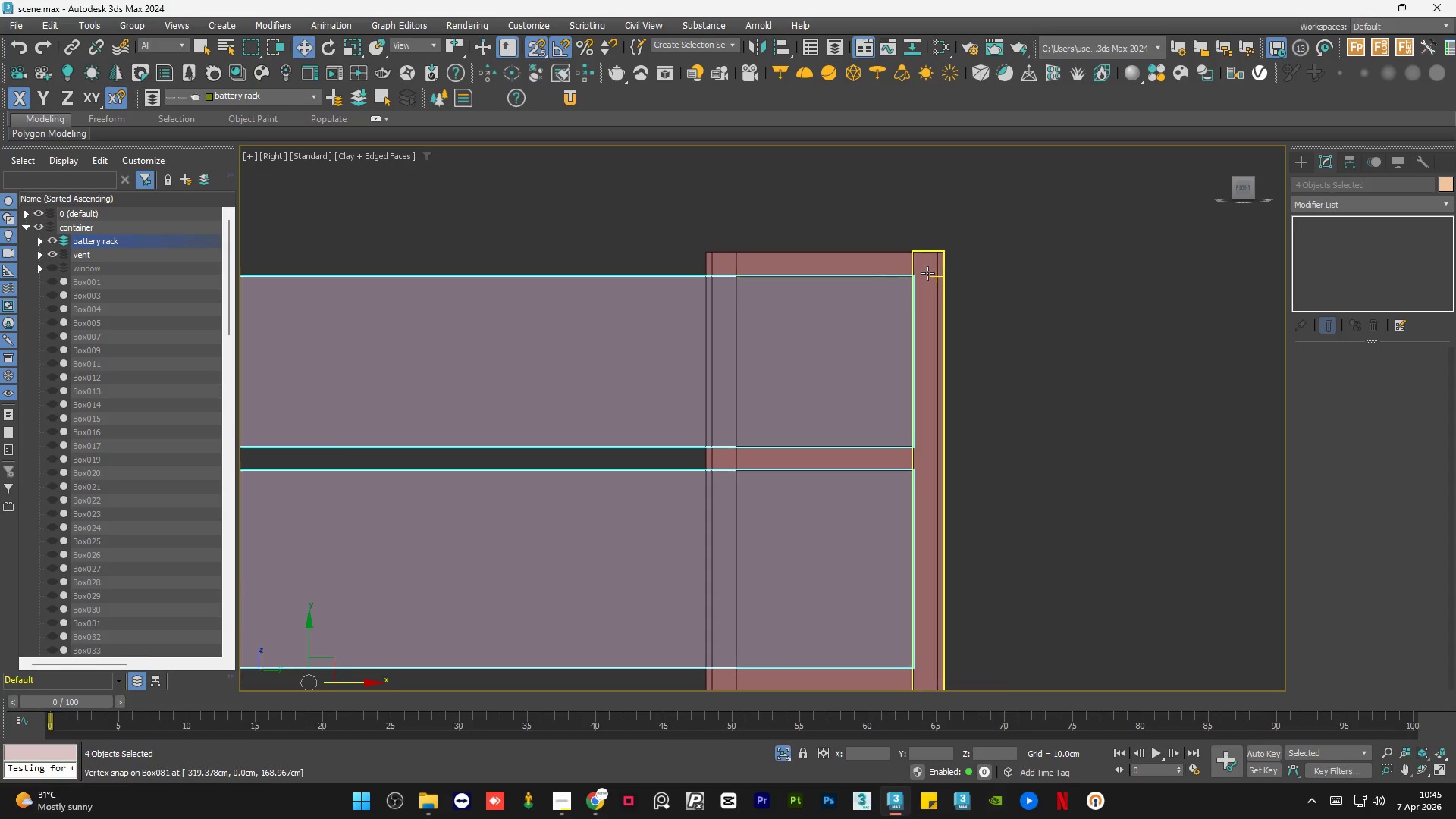 
scroll: coordinate [908, 276], scroll_direction: up, amount: 5.0
 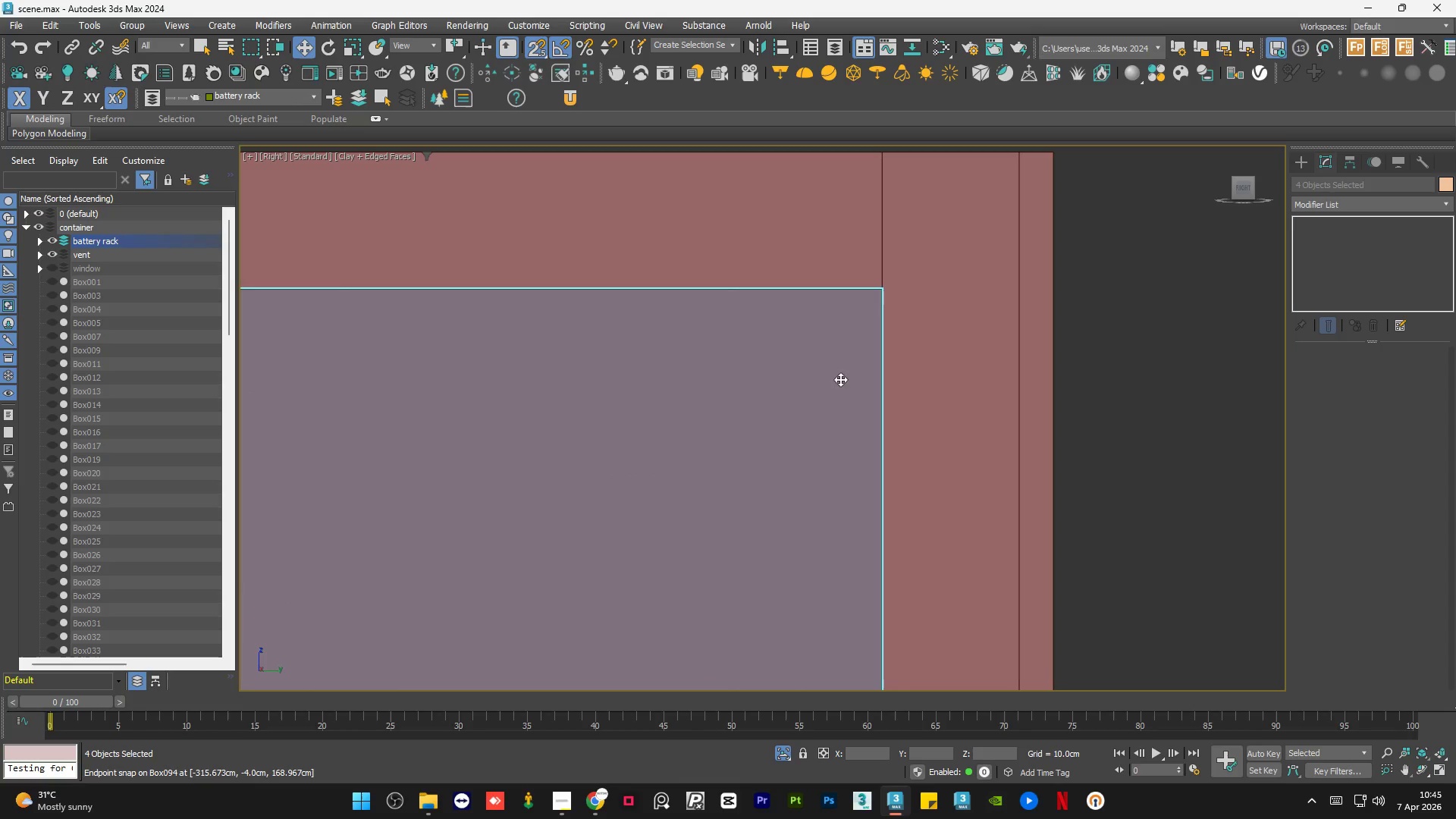 
scroll: coordinate [933, 252], scroll_direction: down, amount: 9.0
 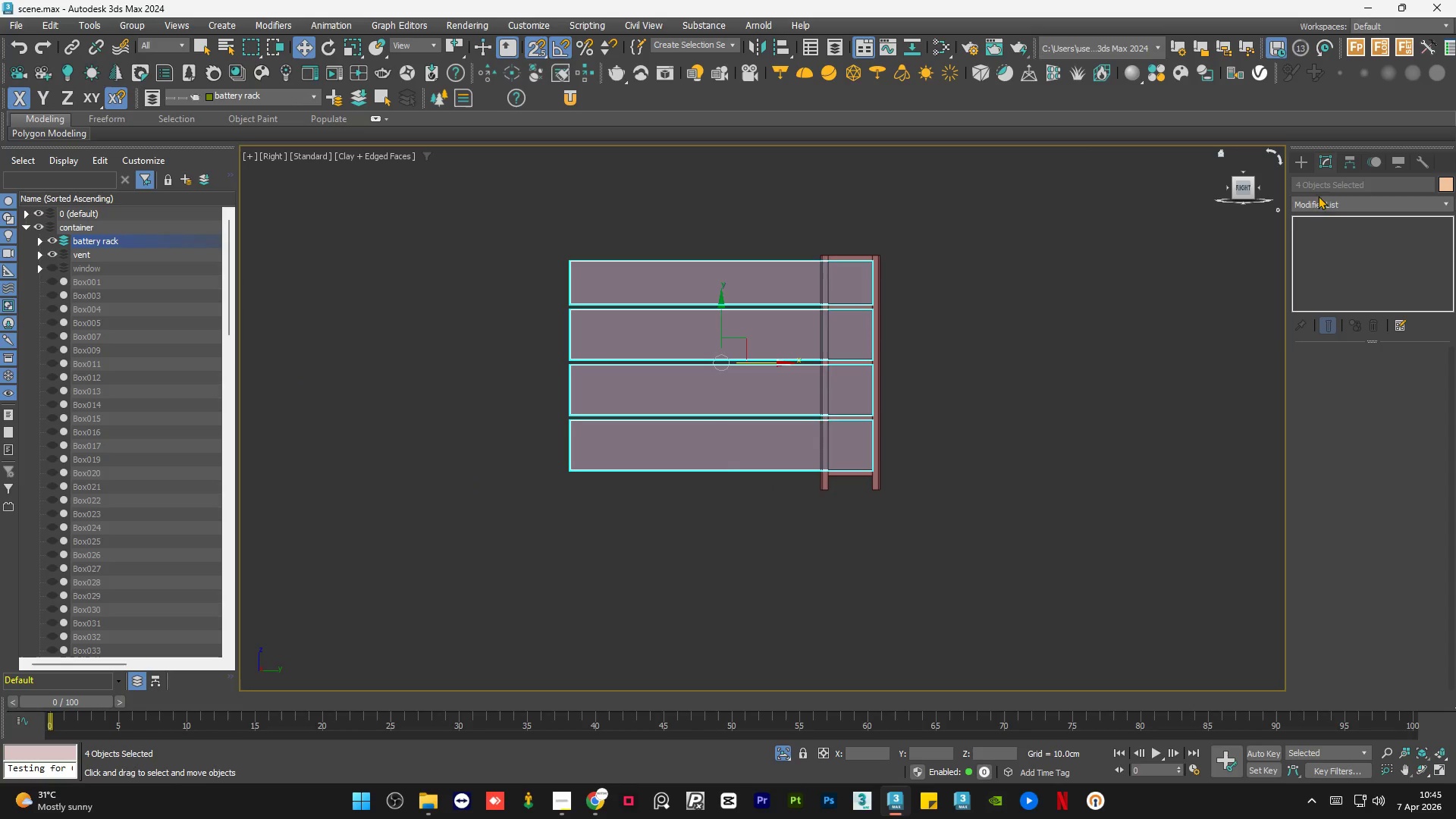 
left_click([1323, 209])
 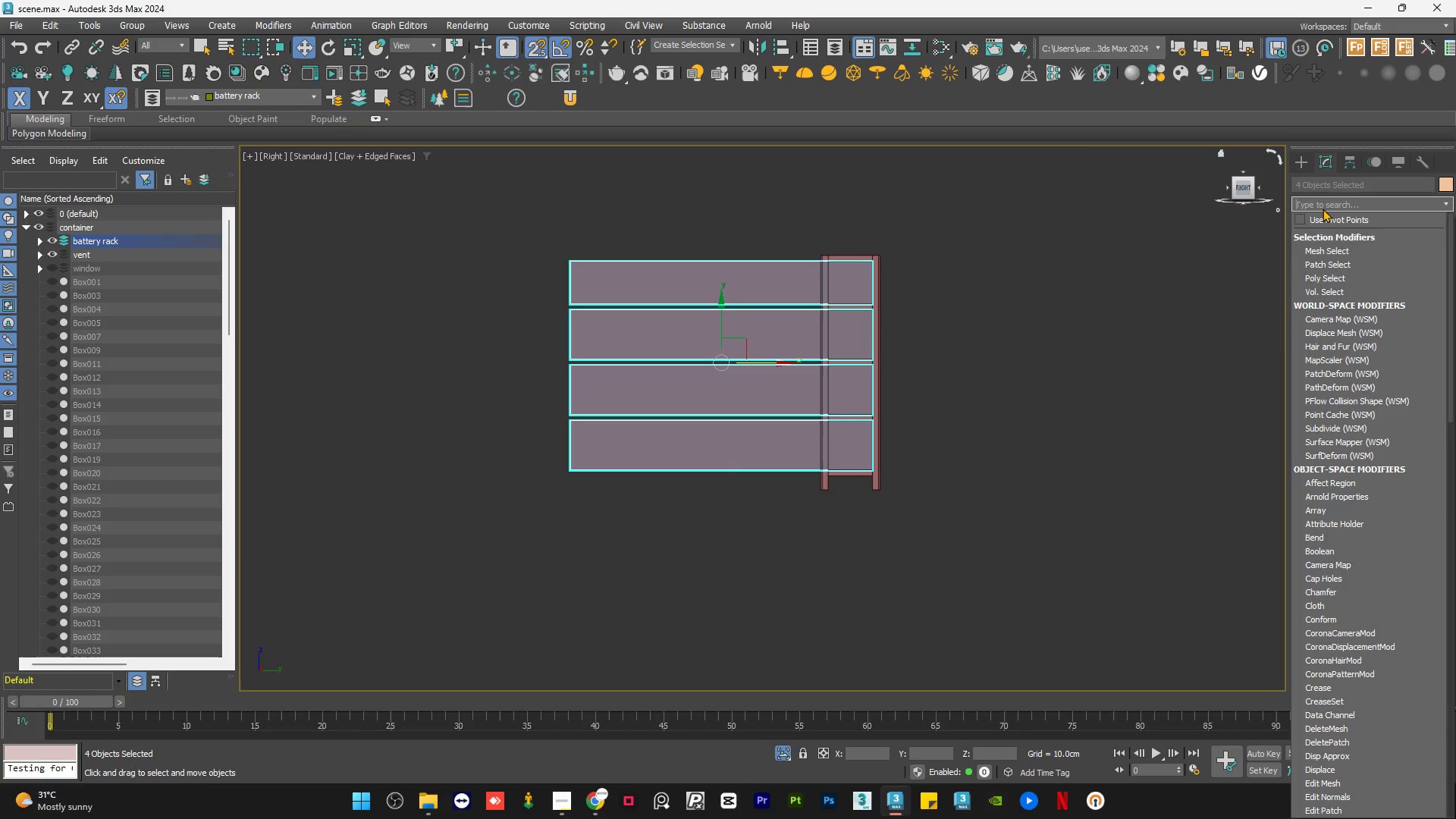 
type(ed)
 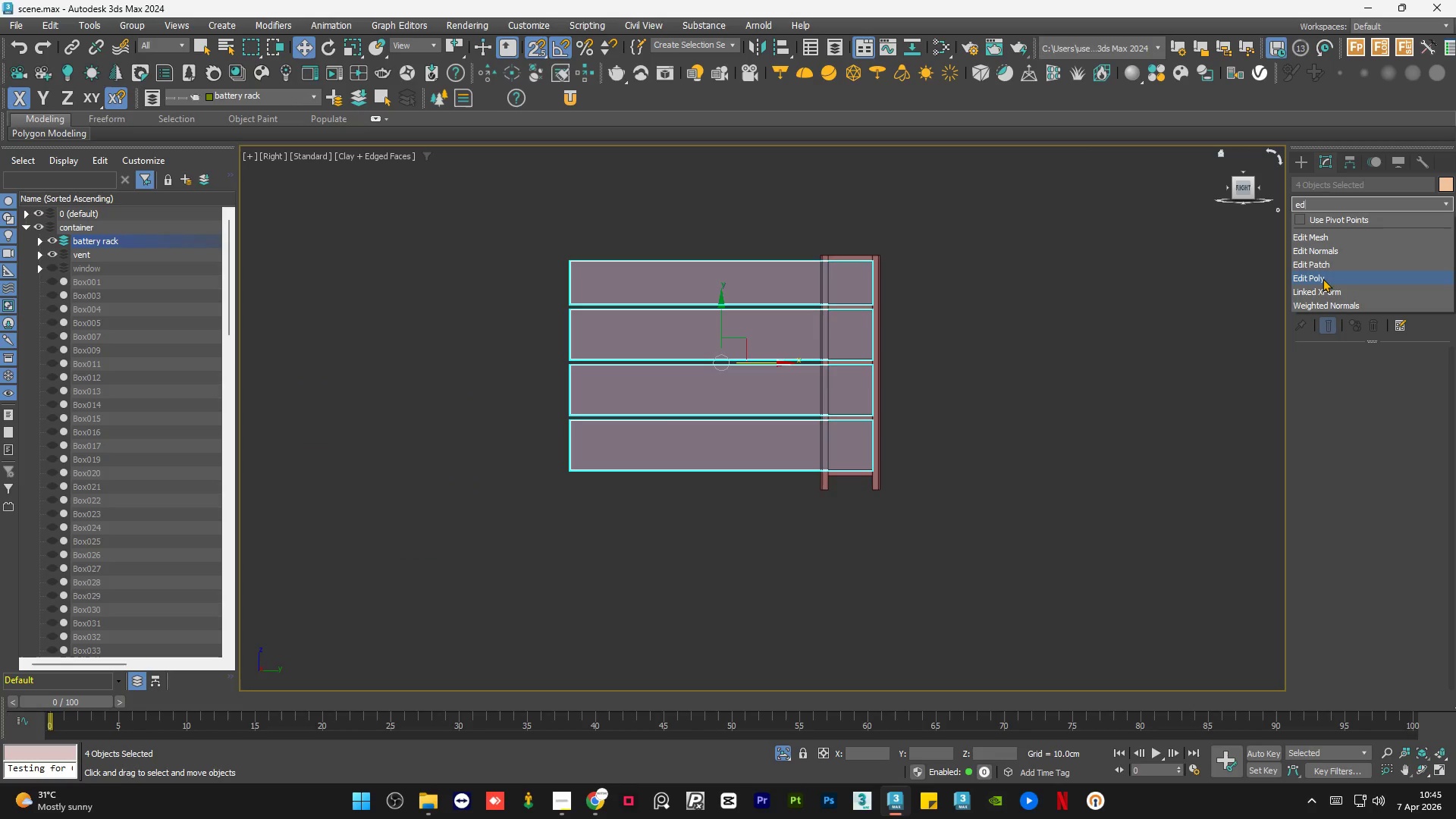 
left_click([1320, 282])
 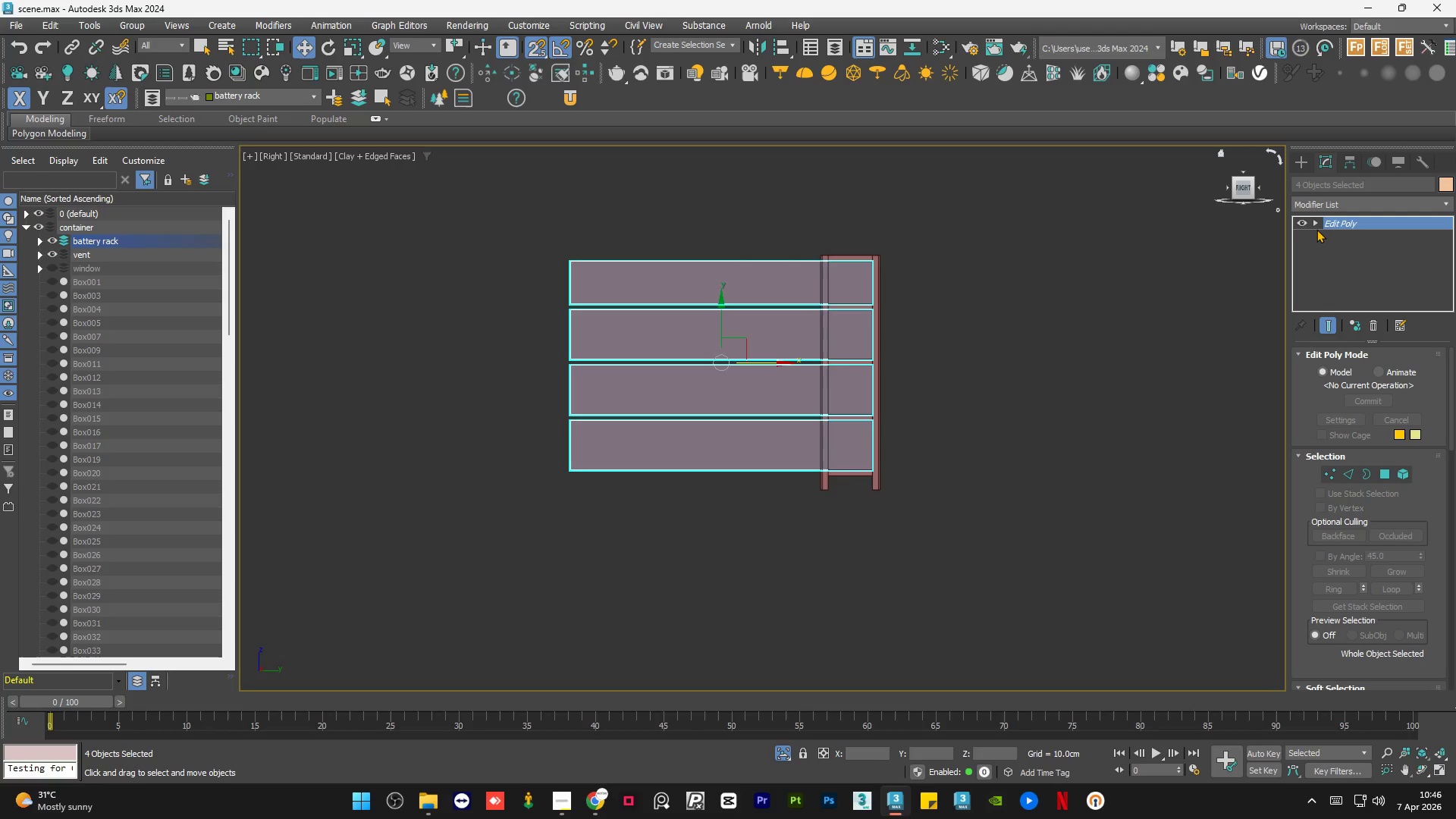 
left_click([1316, 222])
 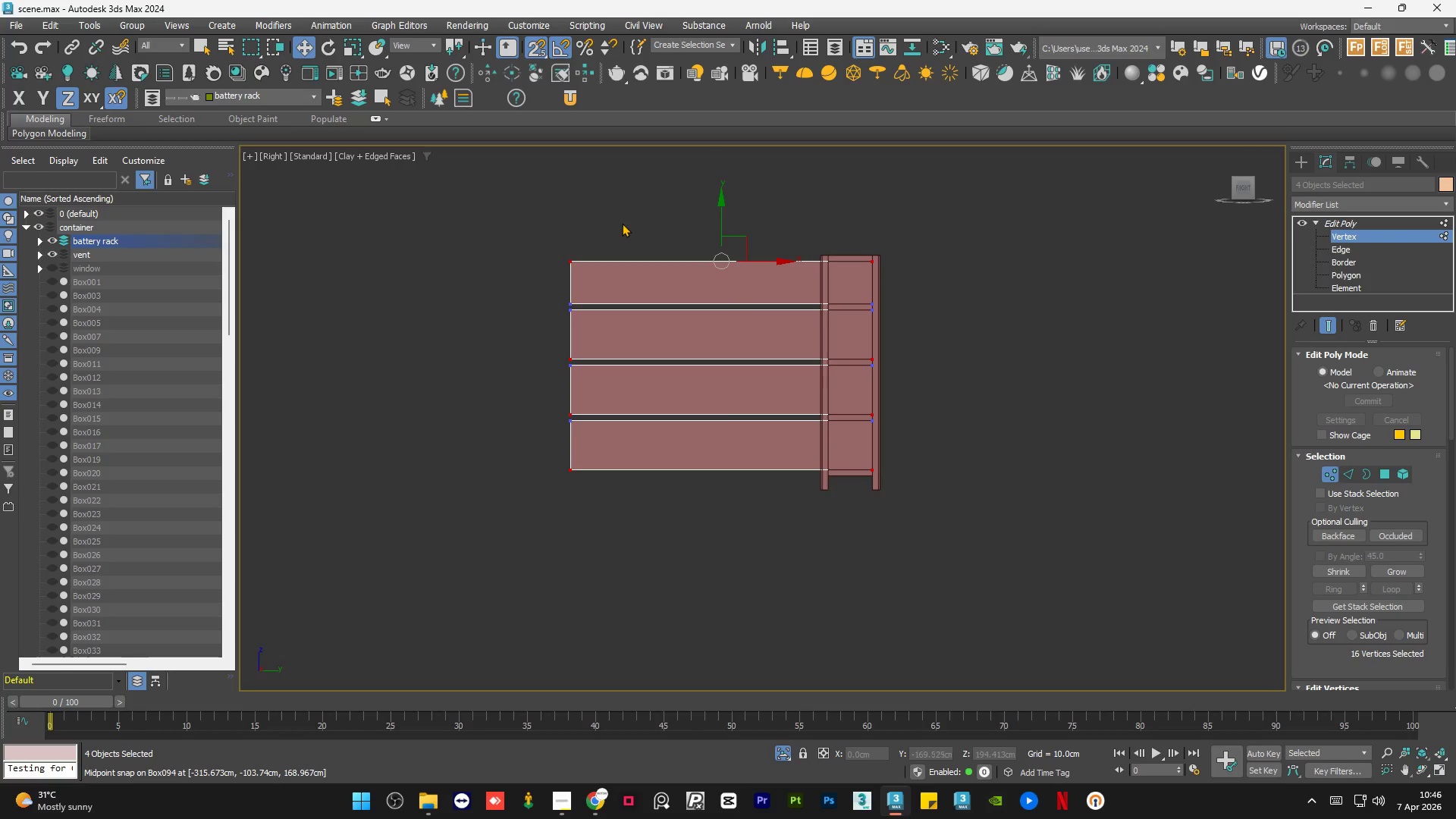 
left_click_drag(start_coordinate=[557, 202], to_coordinate=[616, 535])
 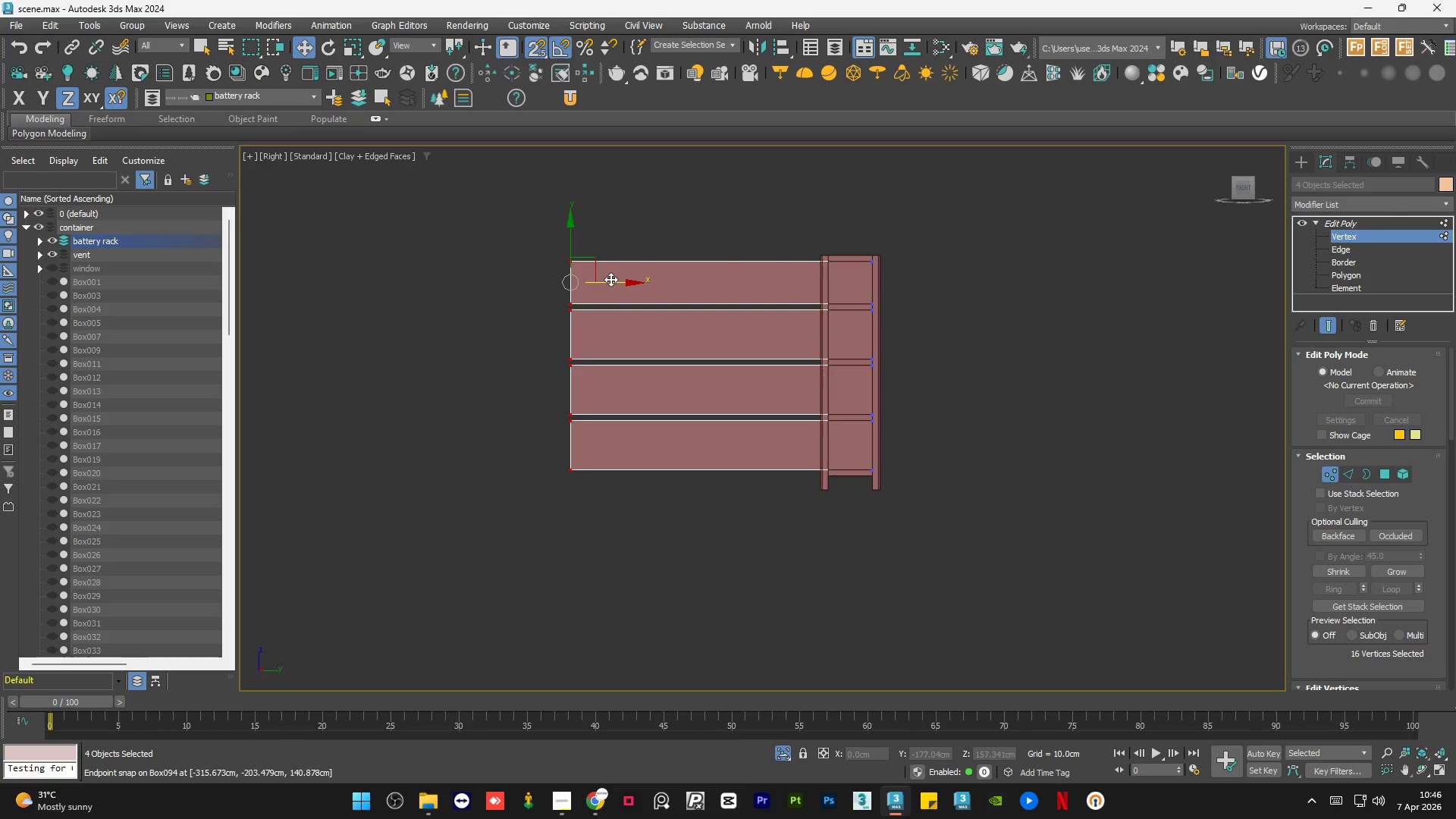 
left_click_drag(start_coordinate=[609, 281], to_coordinate=[802, 289])
 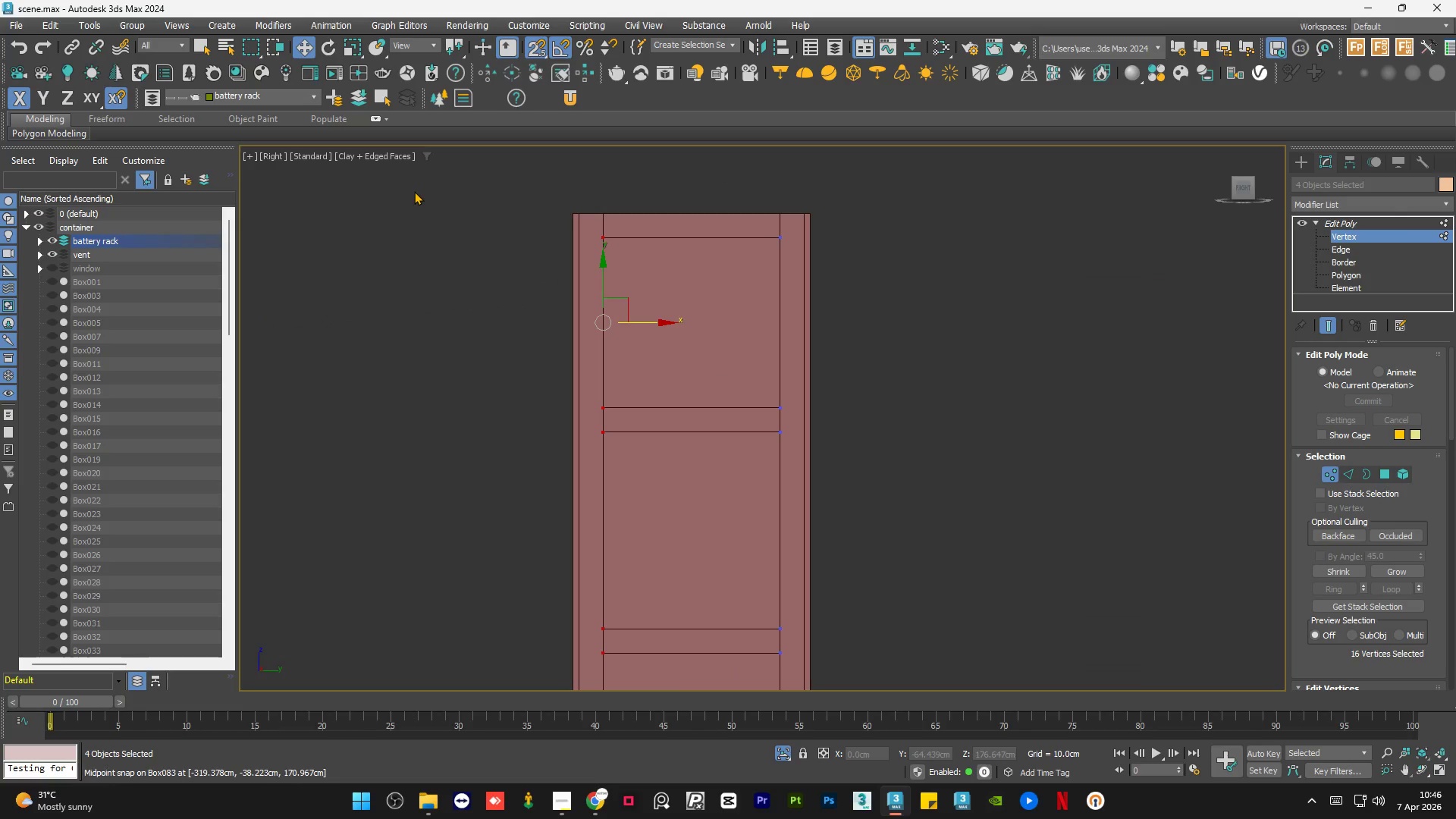 
scroll: coordinate [834, 258], scroll_direction: up, amount: 6.0
 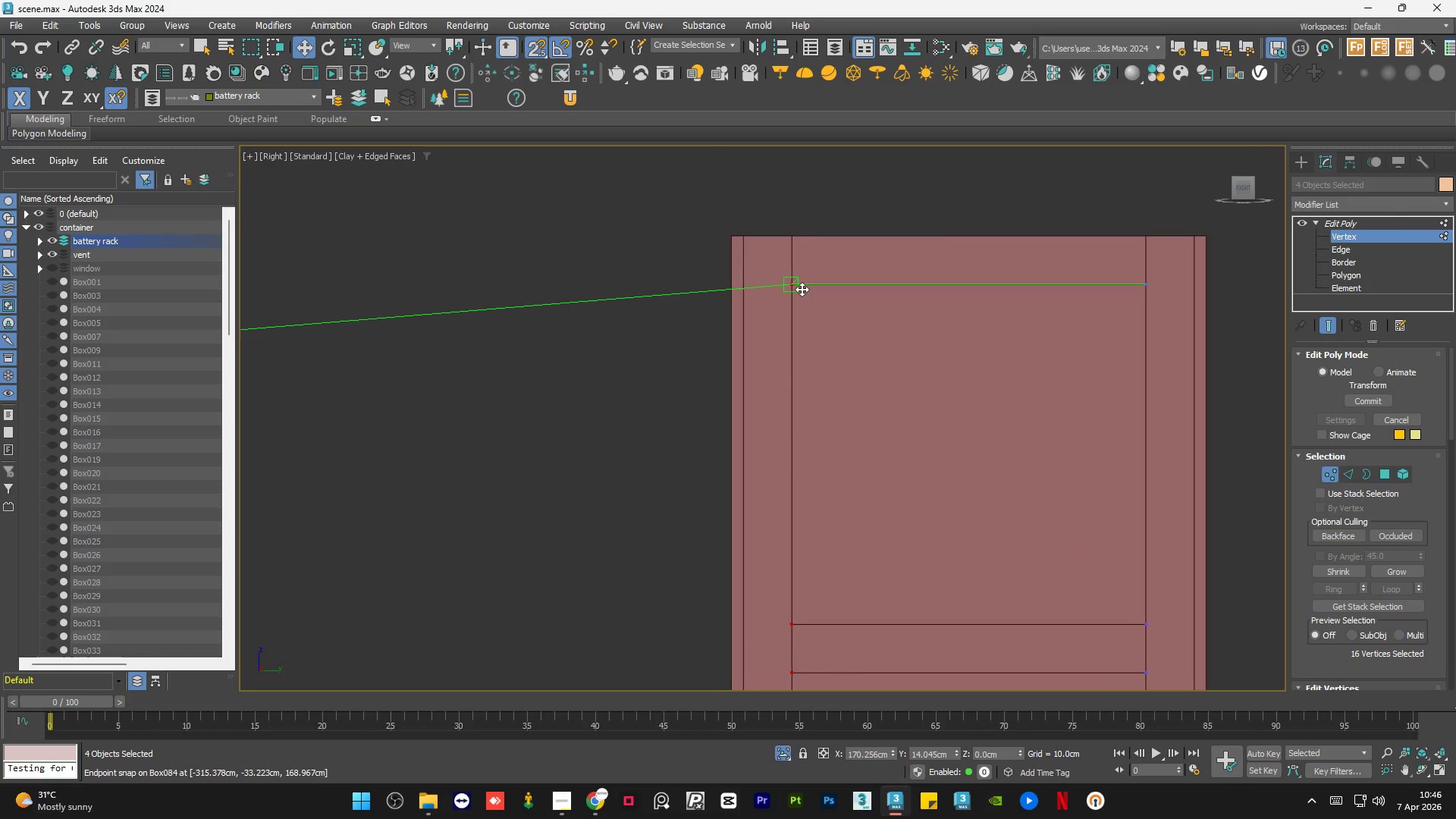 
scroll: coordinate [414, 191], scroll_direction: down, amount: 2.0
 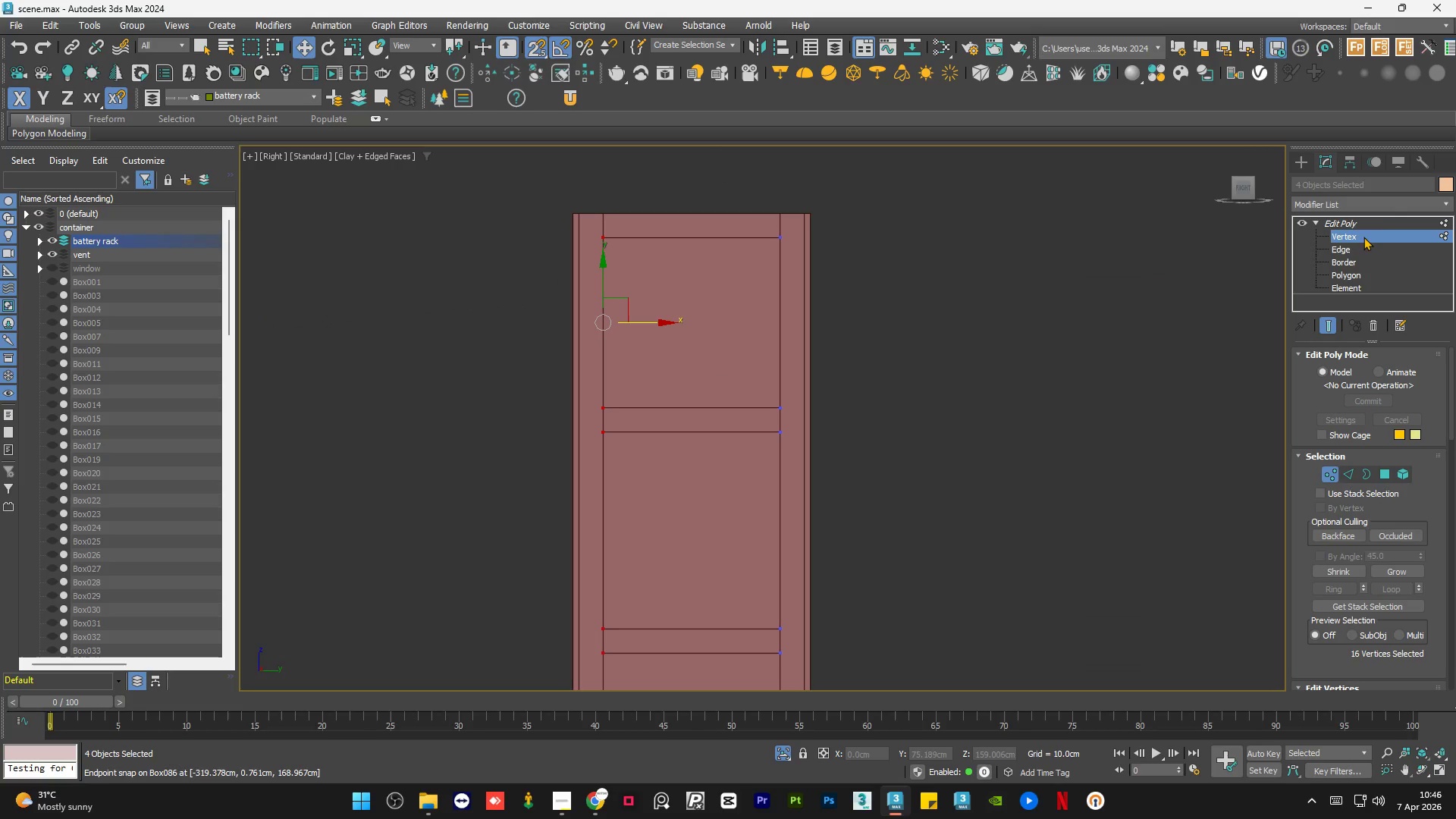 
left_click([1367, 226])
 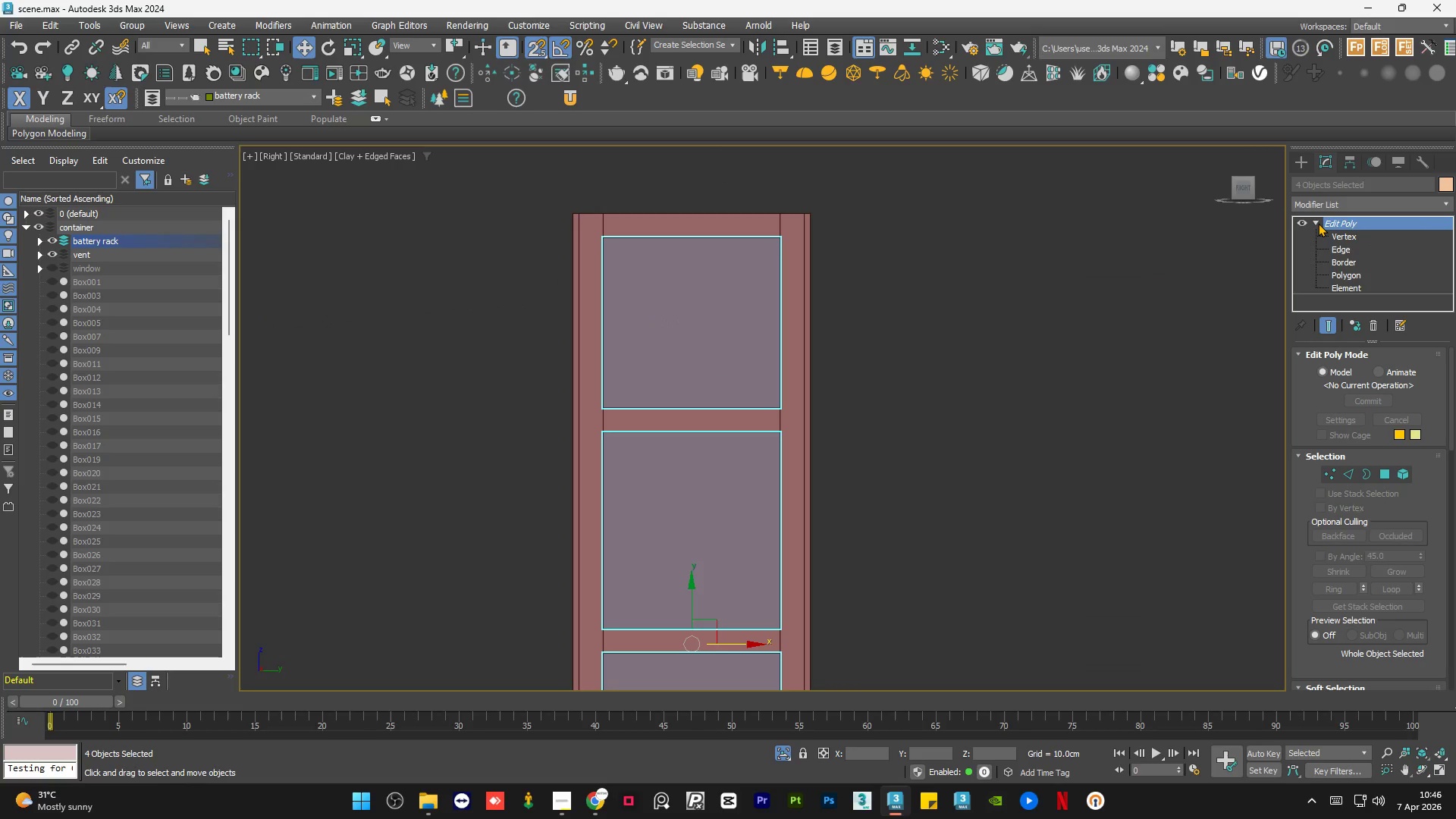 
left_click([1313, 221])
 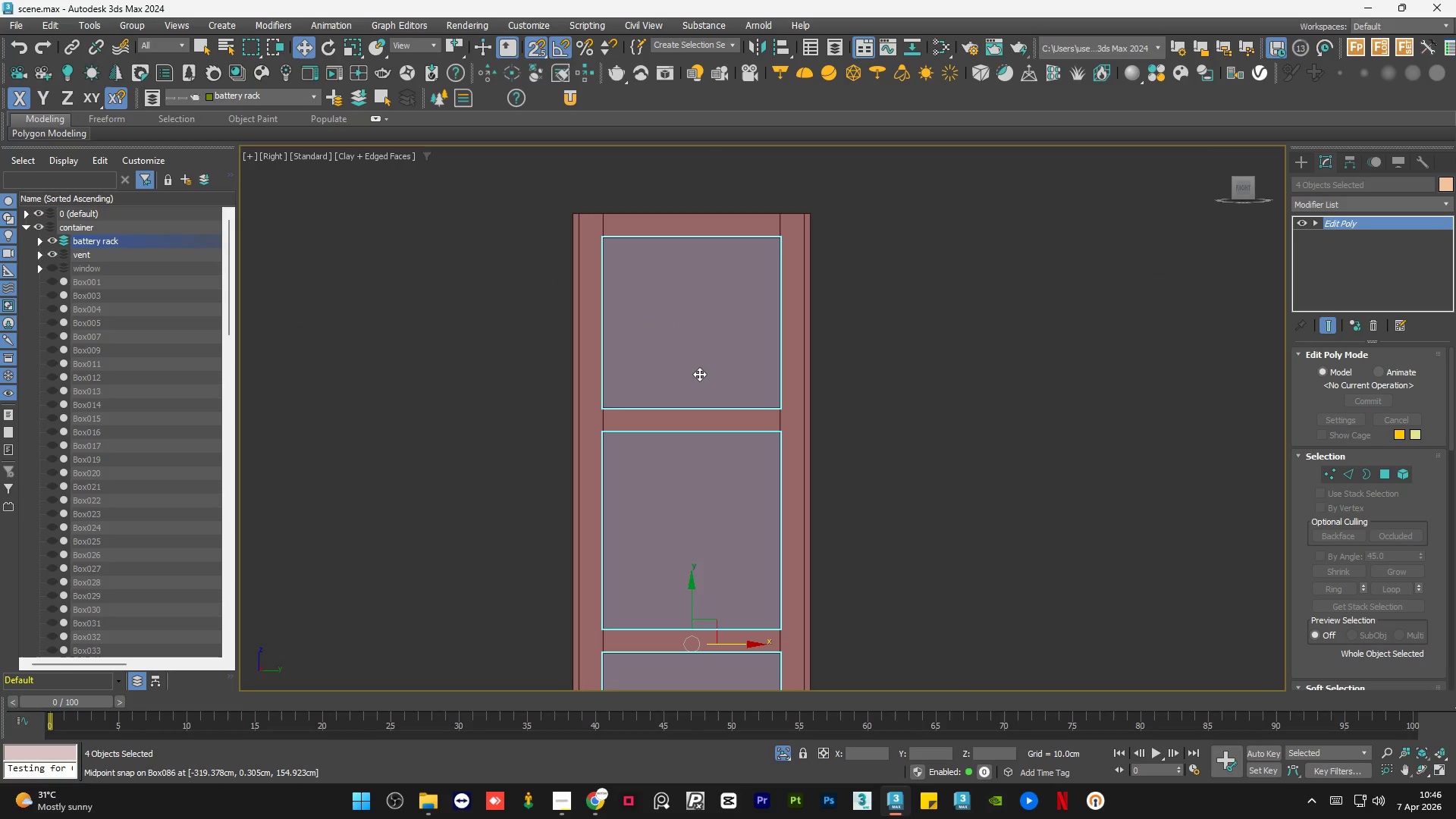 
hold_key(key=AltLeft, duration=0.8)
 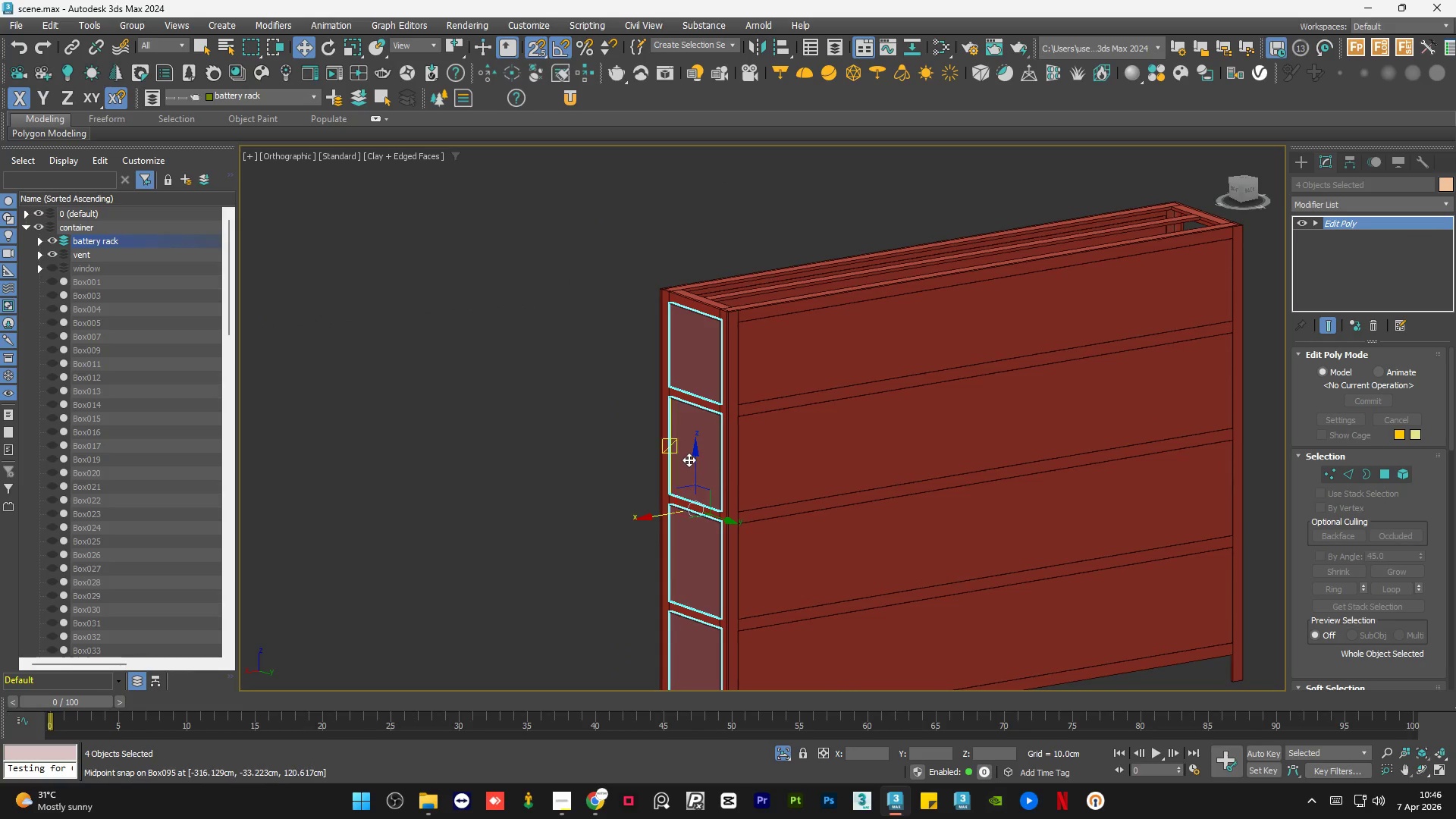 
scroll: coordinate [699, 374], scroll_direction: down, amount: 2.0
 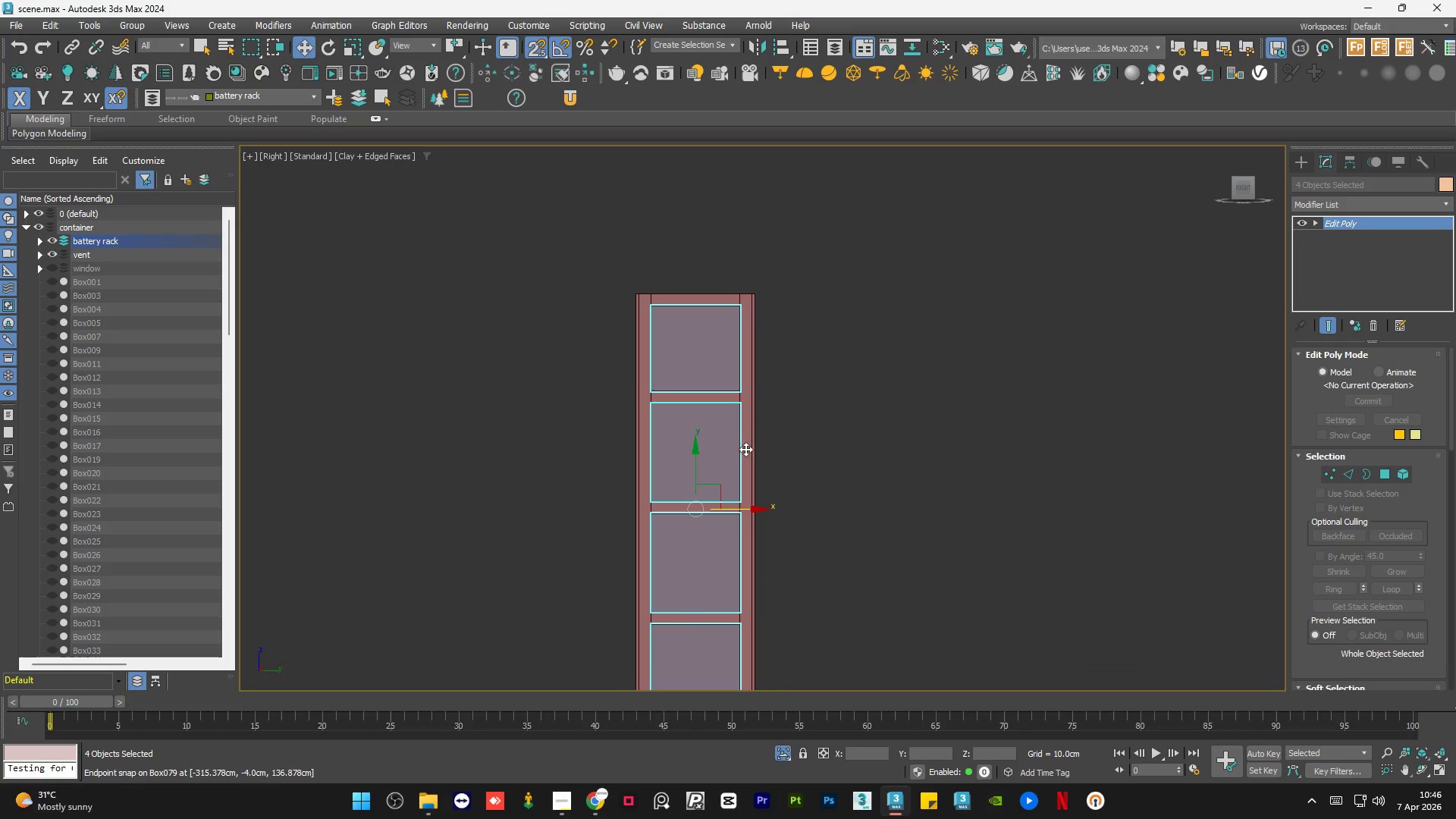 
hold_key(key=AltLeft, duration=0.72)
 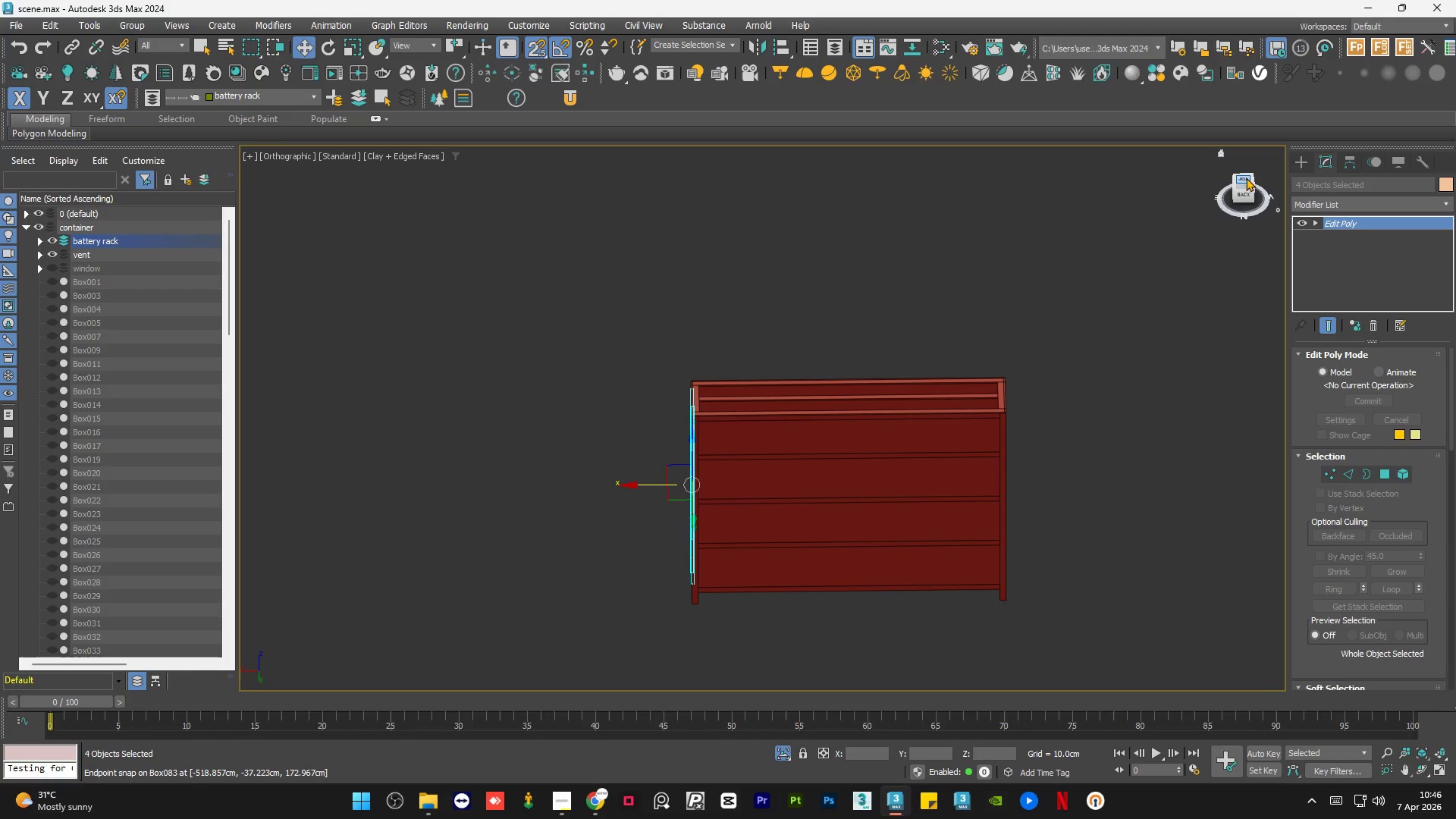 
scroll: coordinate [689, 460], scroll_direction: down, amount: 2.0
 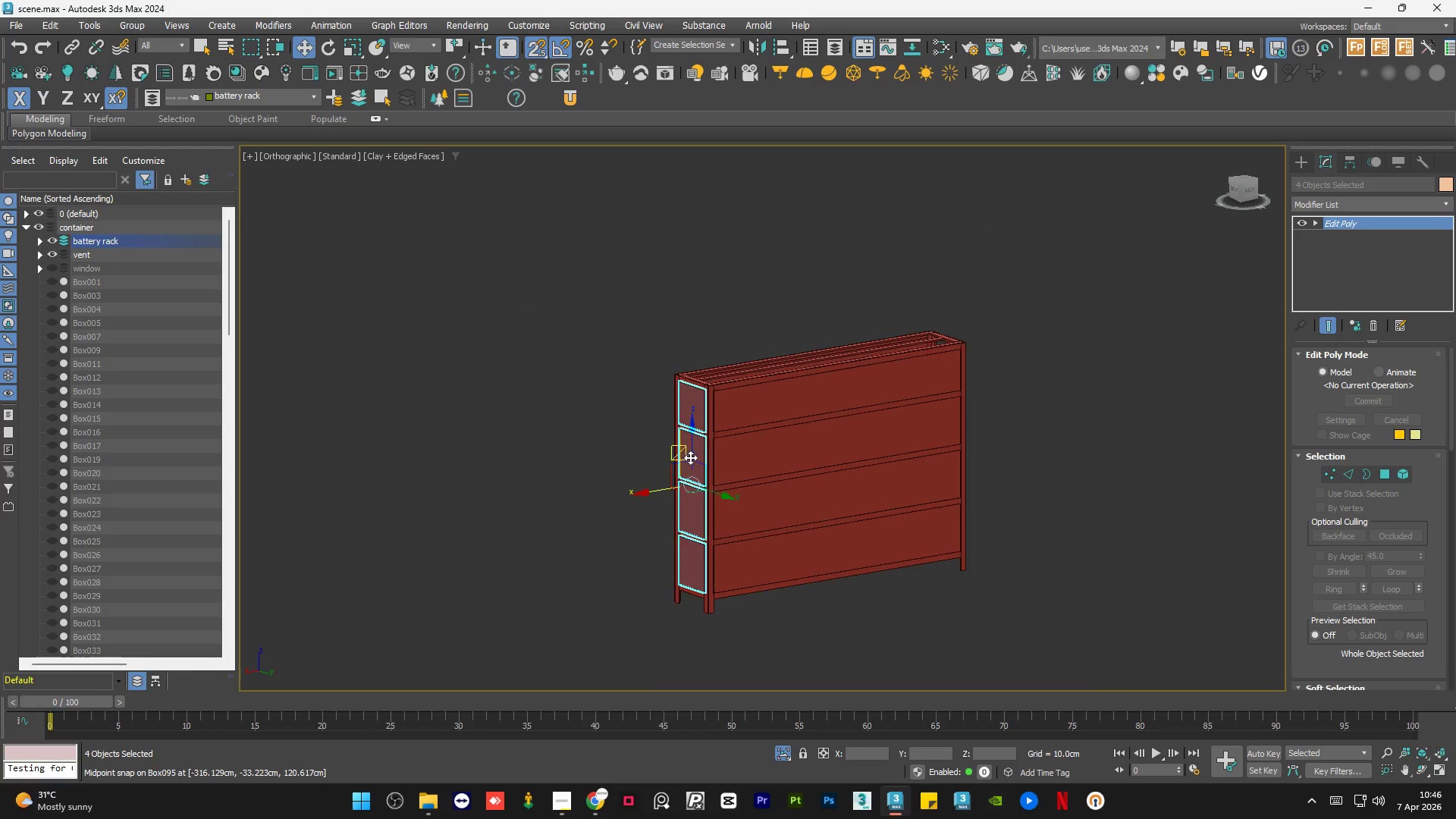 
left_click([1243, 177])
 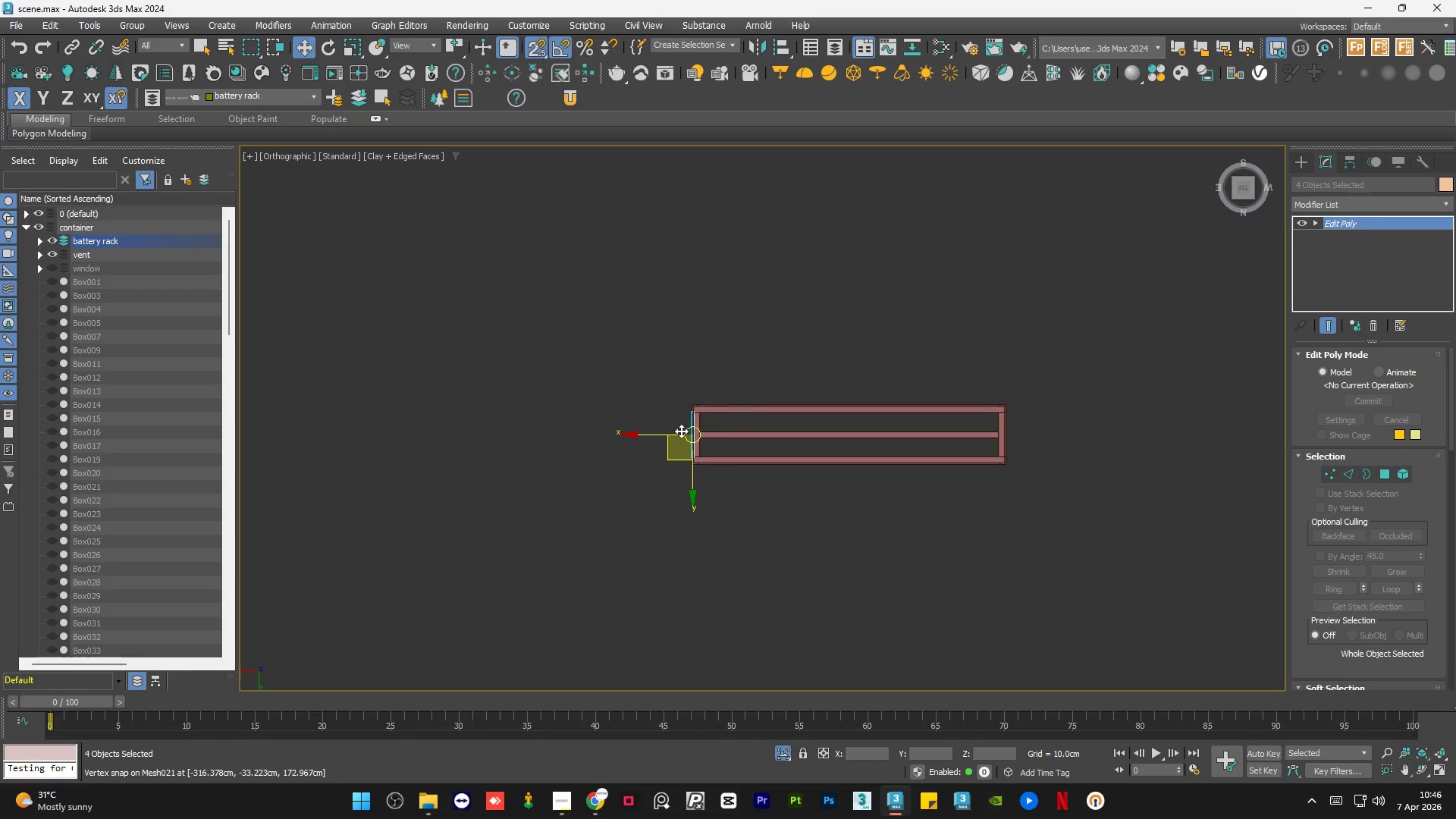 
scroll: coordinate [698, 429], scroll_direction: up, amount: 5.0
 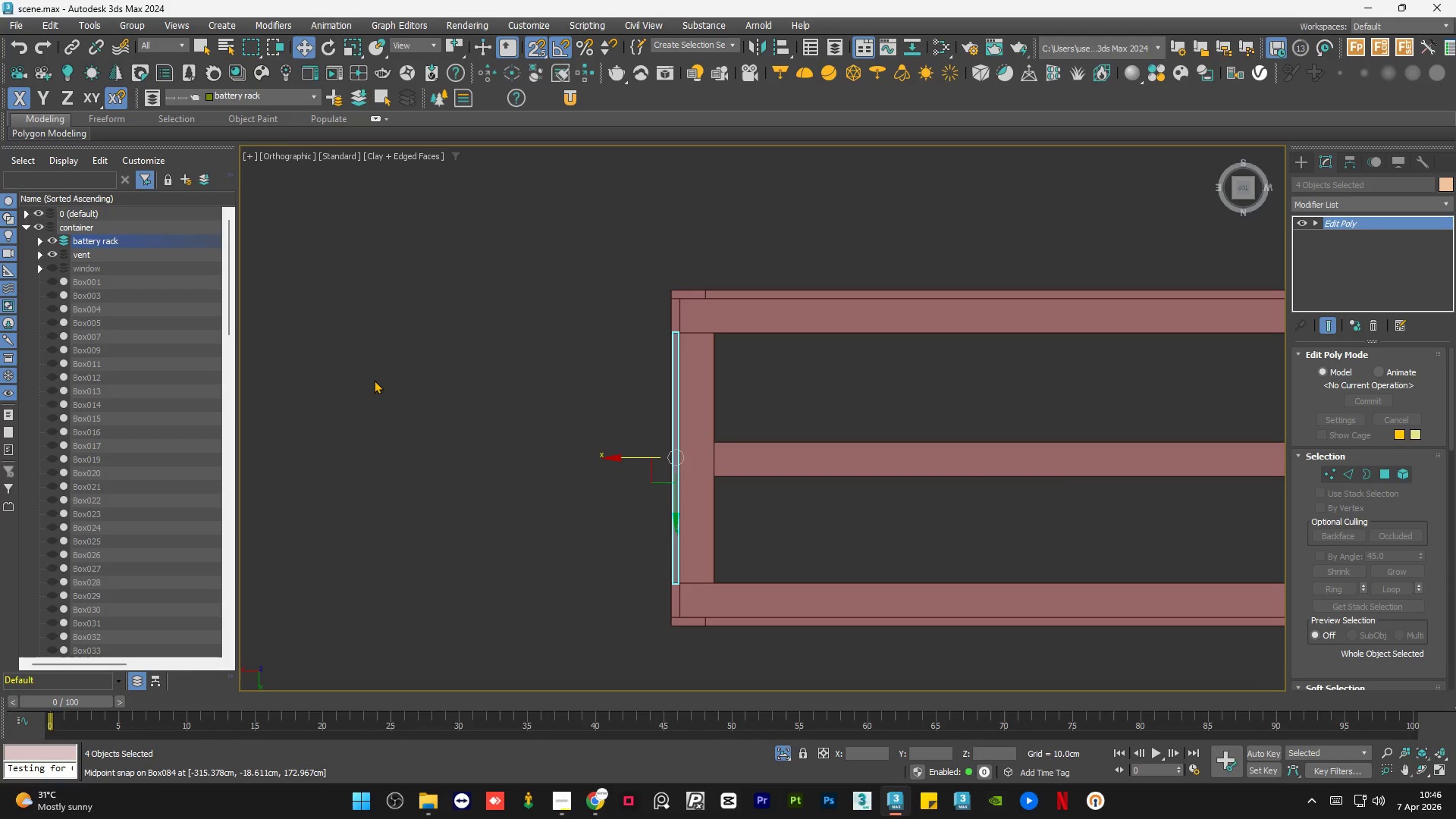 
scroll: coordinate [380, 378], scroll_direction: down, amount: 2.0
 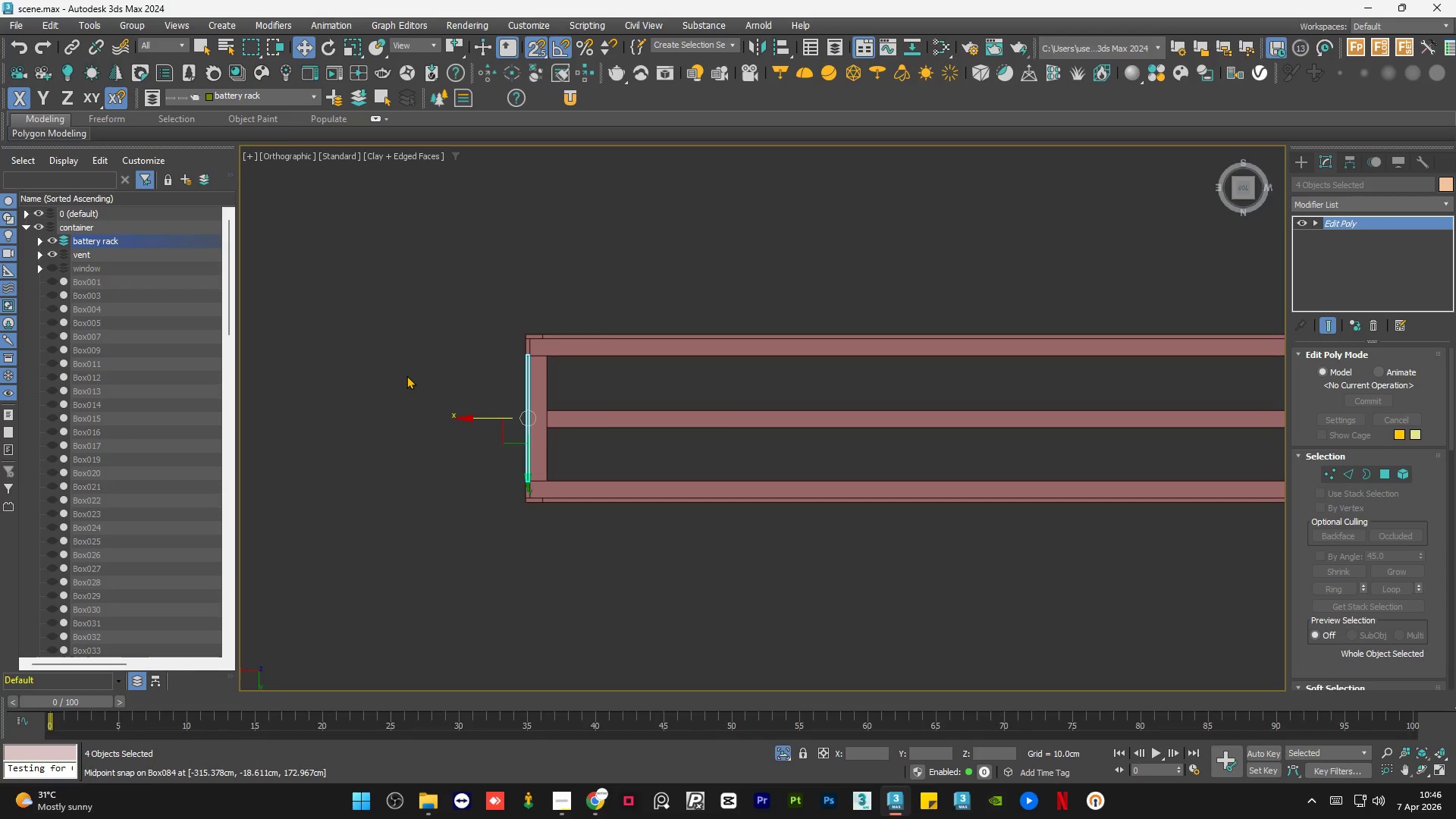 
key(S)
 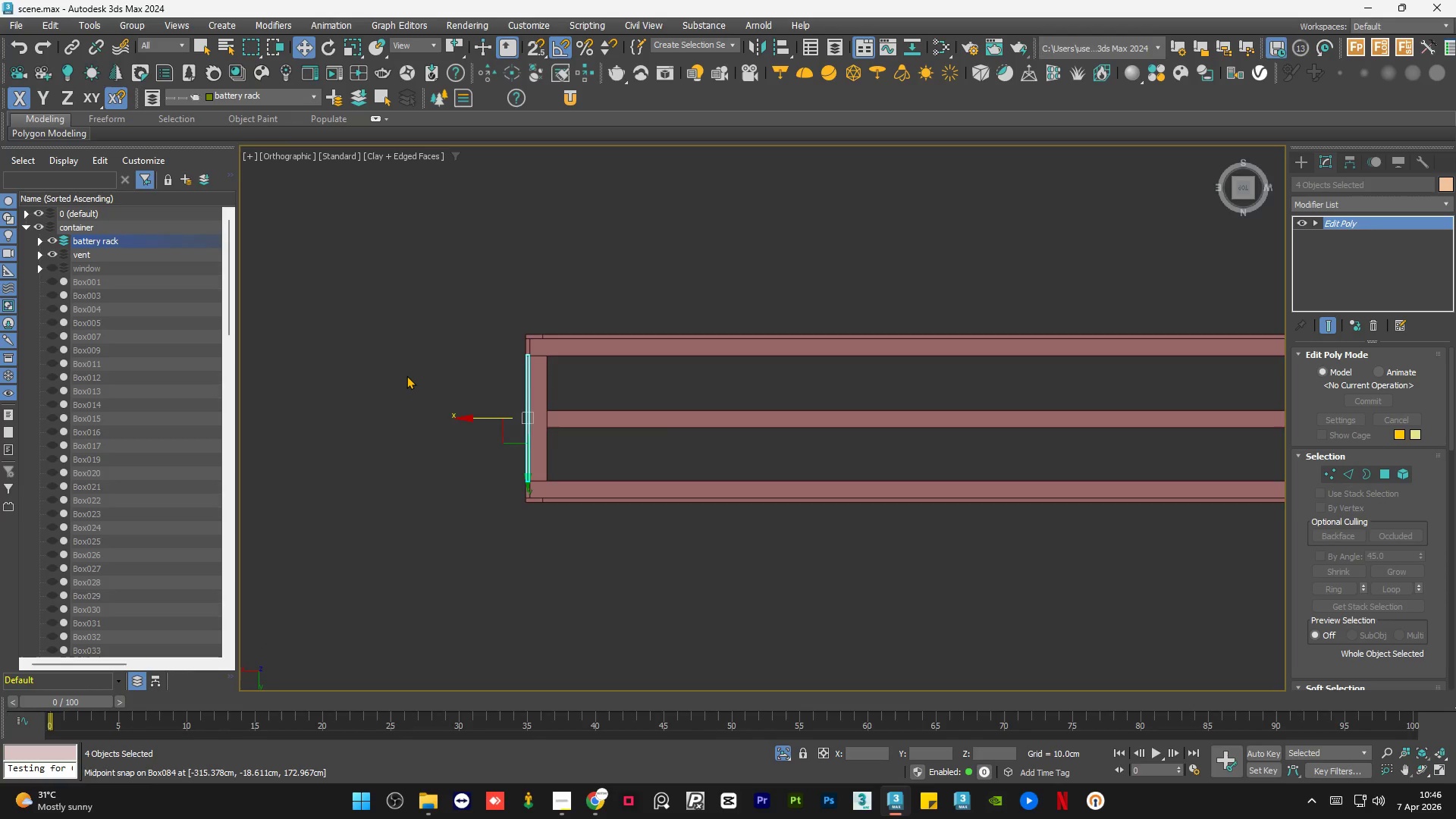 
hold_key(key=ShiftLeft, duration=1.5)
 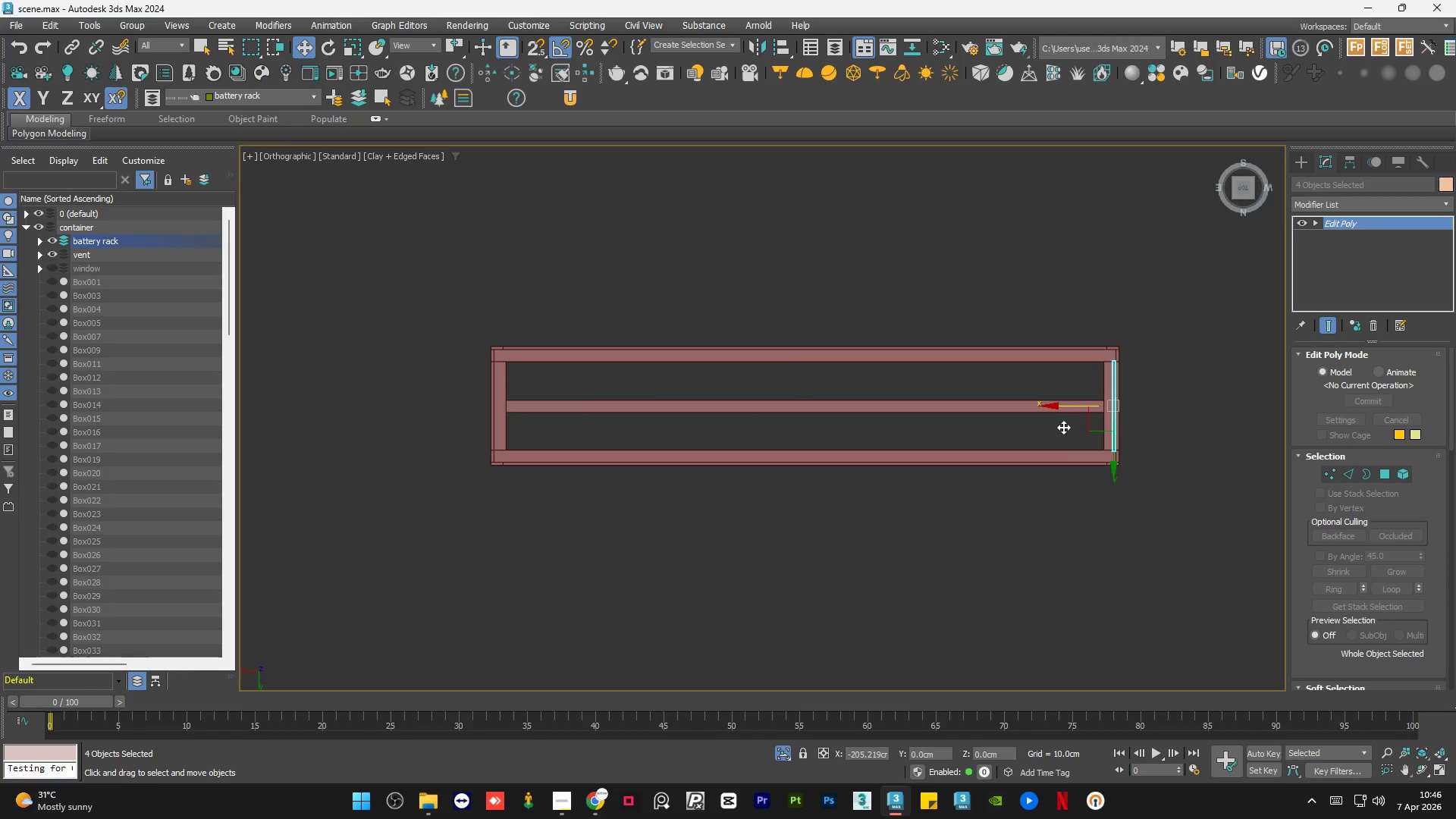 
scroll: coordinate [406, 375], scroll_direction: down, amount: 1.0
 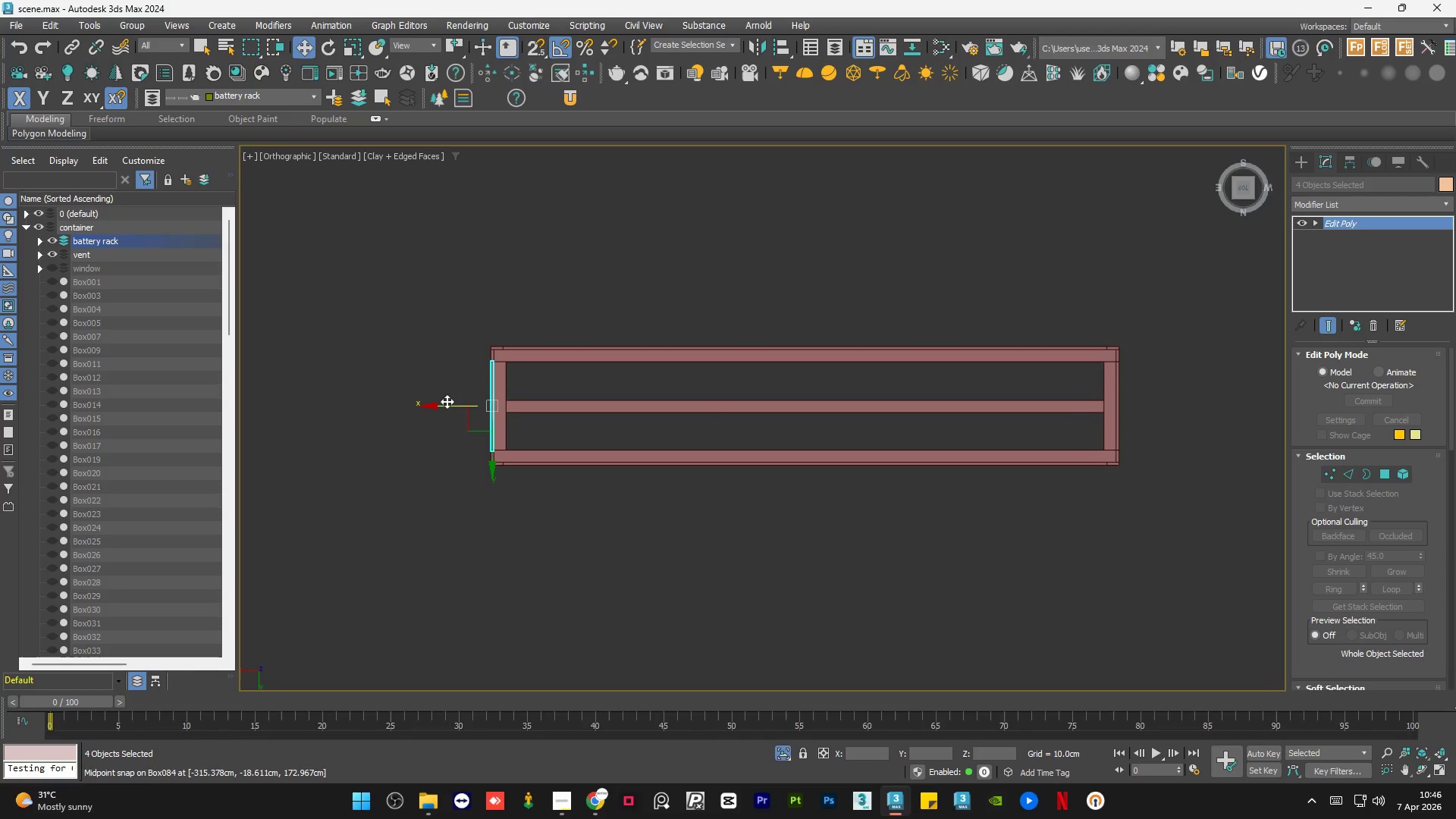 
left_click_drag(start_coordinate=[442, 406], to_coordinate=[1063, 427])
 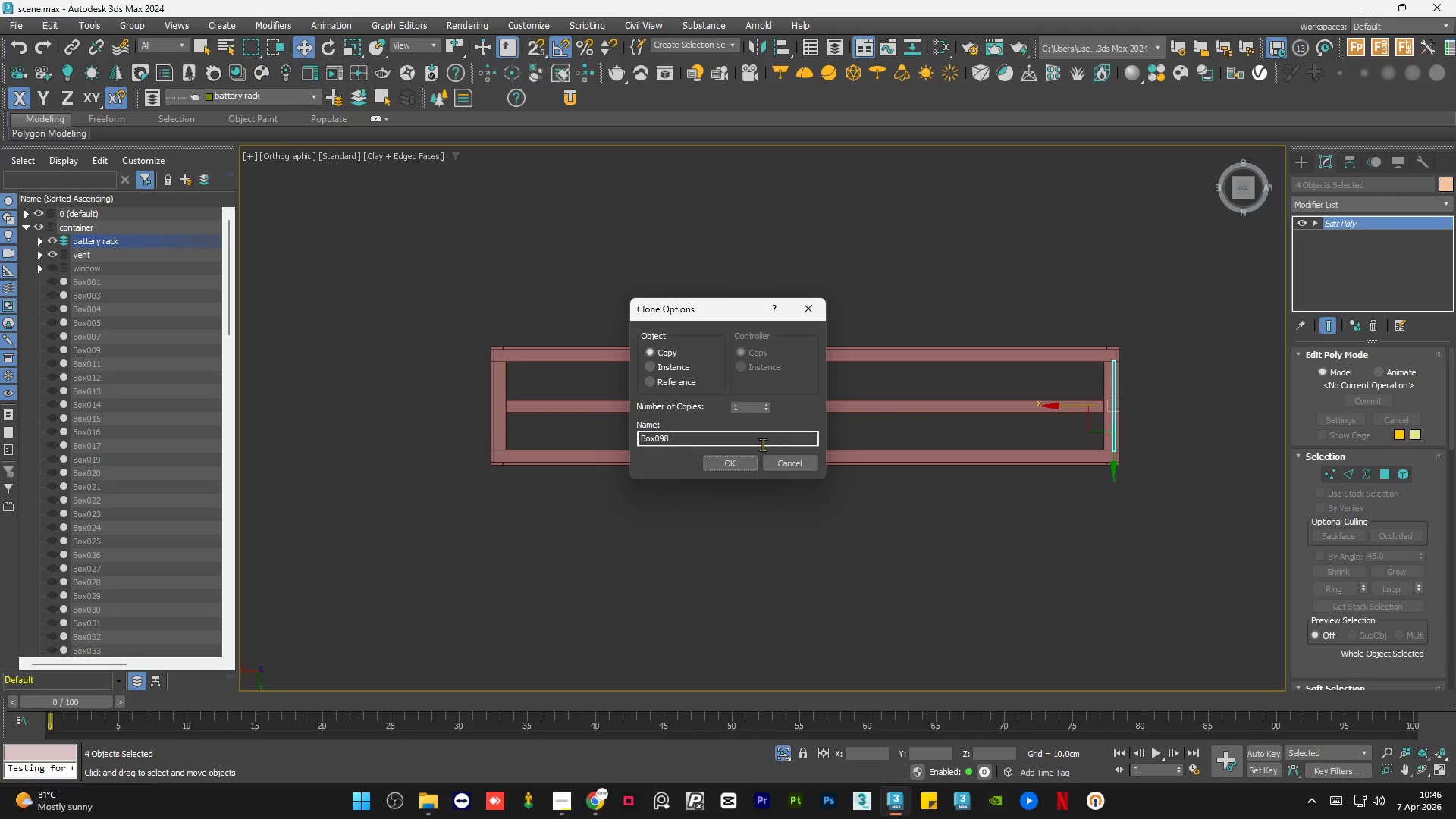 
hold_key(key=ShiftLeft, duration=0.73)
 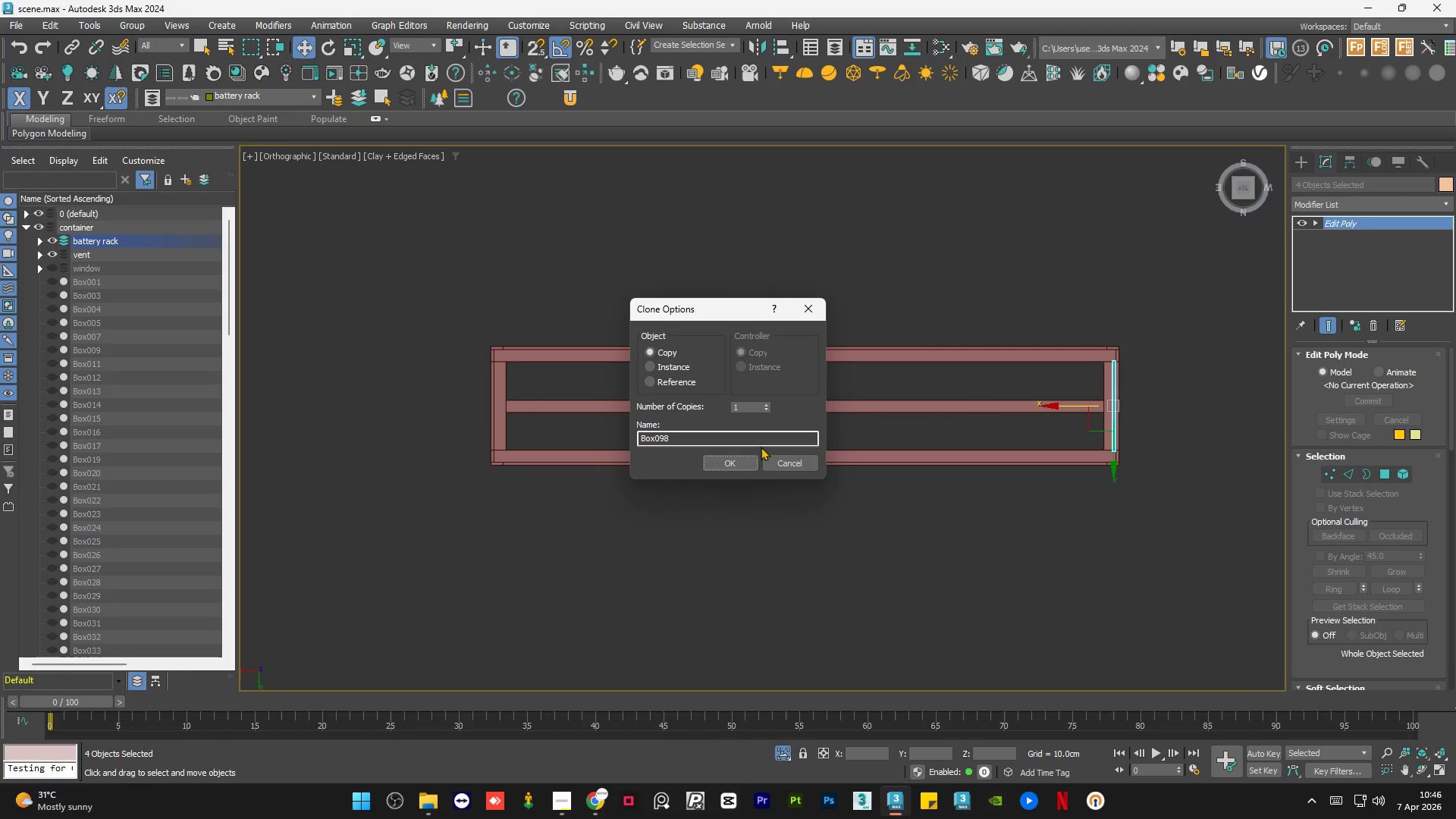 
left_click([743, 461])
 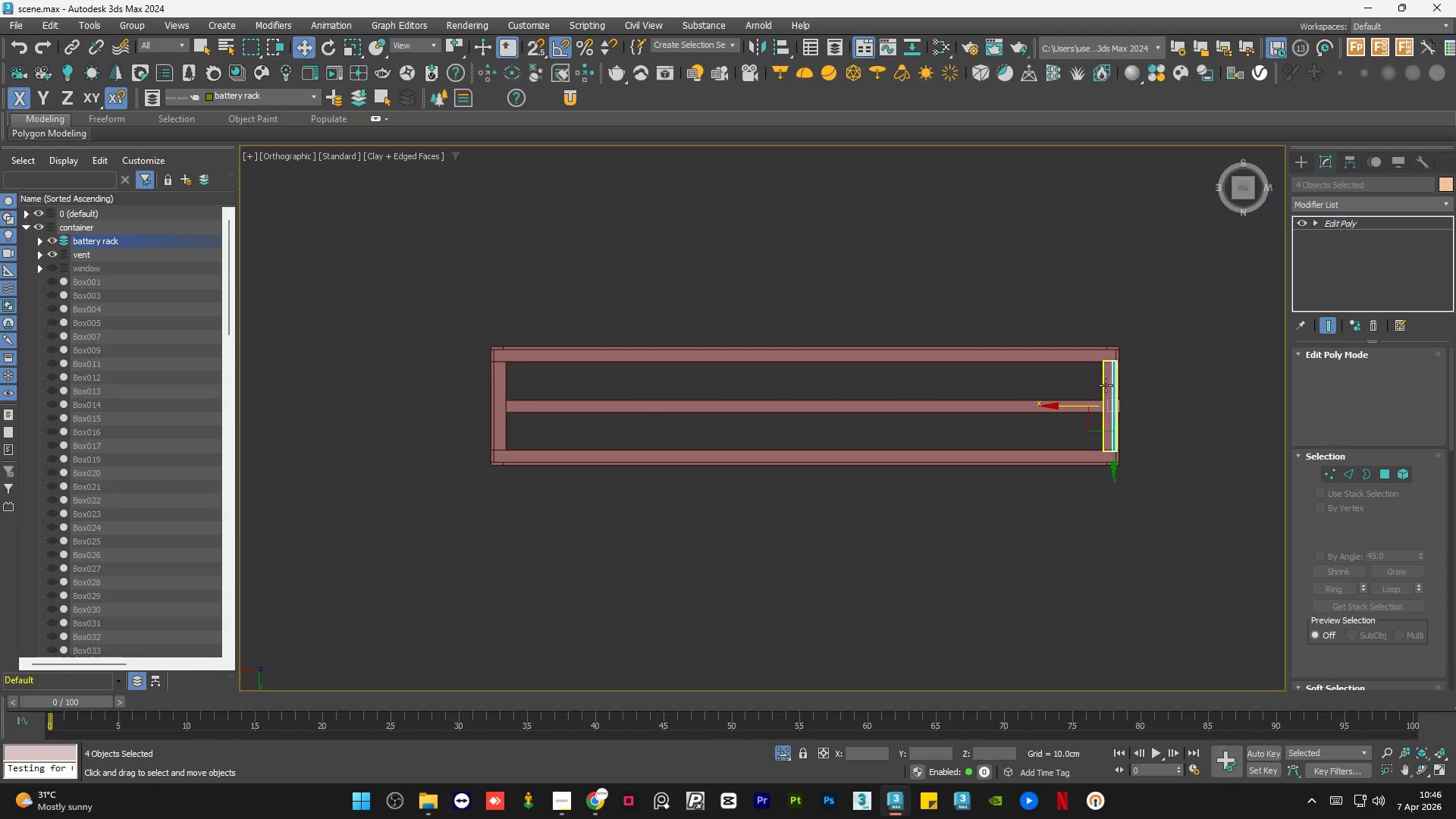 
scroll: coordinate [1116, 403], scroll_direction: up, amount: 8.0
 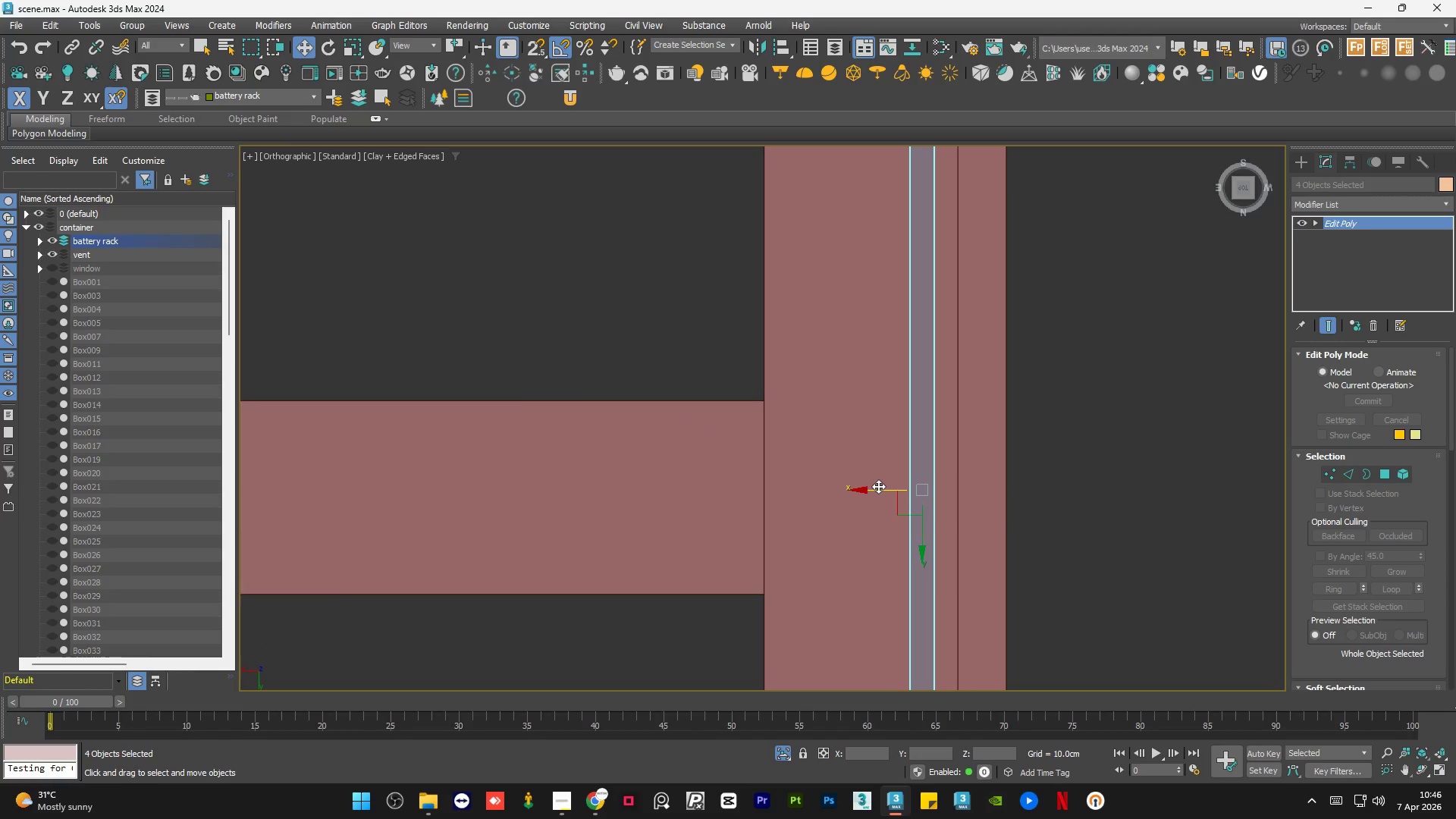 
left_click_drag(start_coordinate=[877, 491], to_coordinate=[937, 494])
 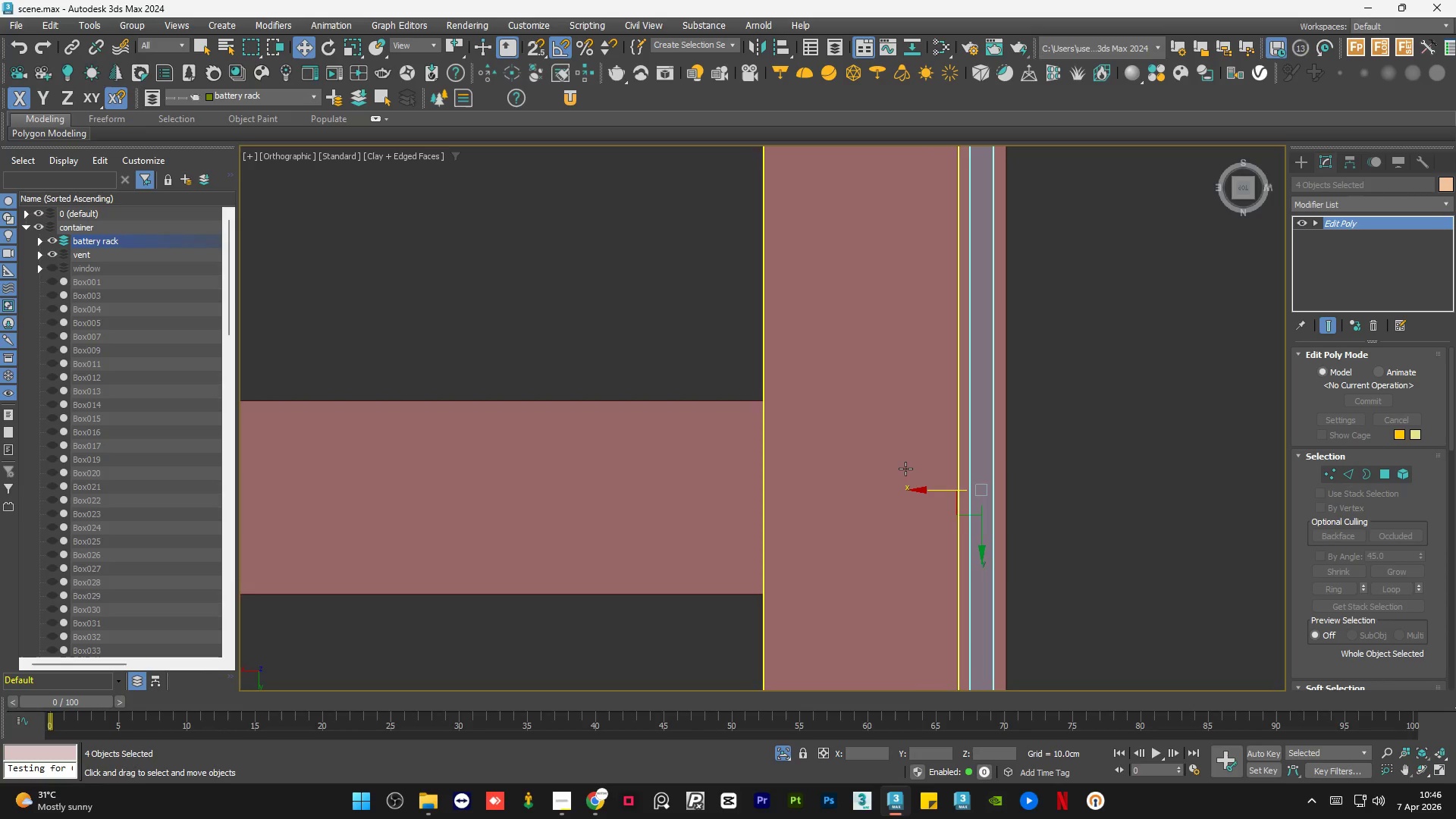 
scroll: coordinate [903, 466], scroll_direction: down, amount: 5.0
 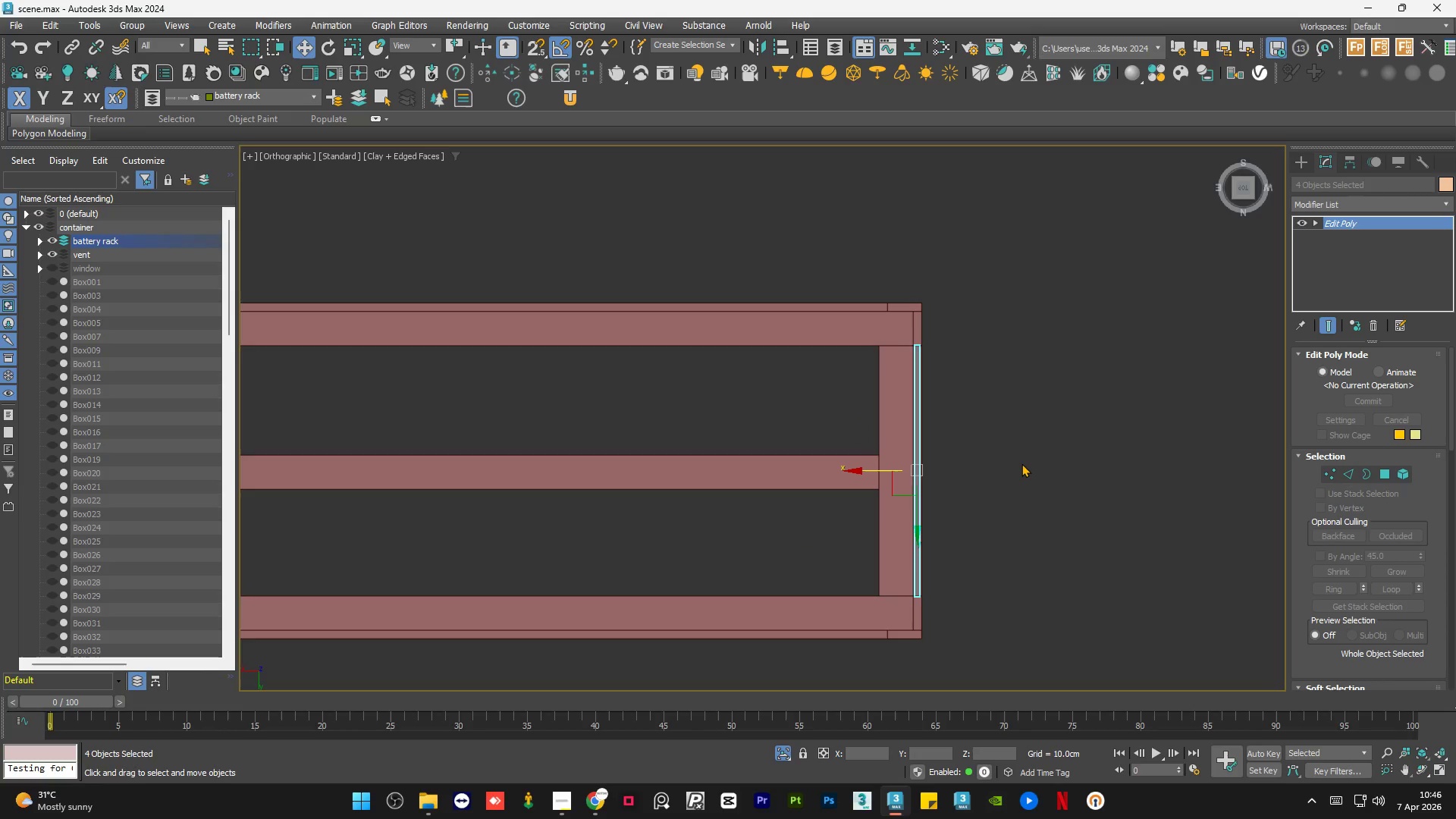 
hold_key(key=AltLeft, duration=0.72)
 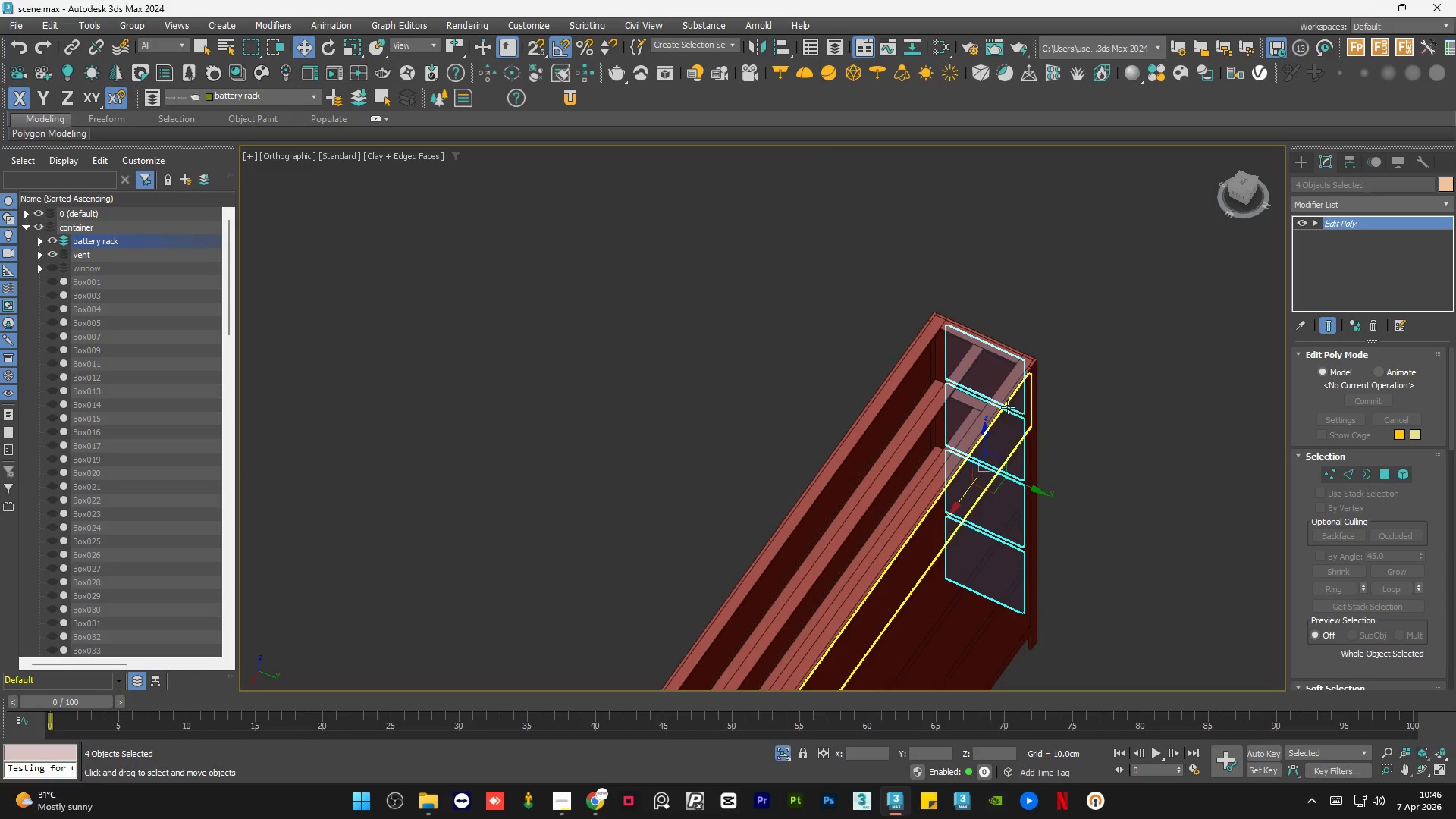 
scroll: coordinate [1021, 463], scroll_direction: down, amount: 3.0
 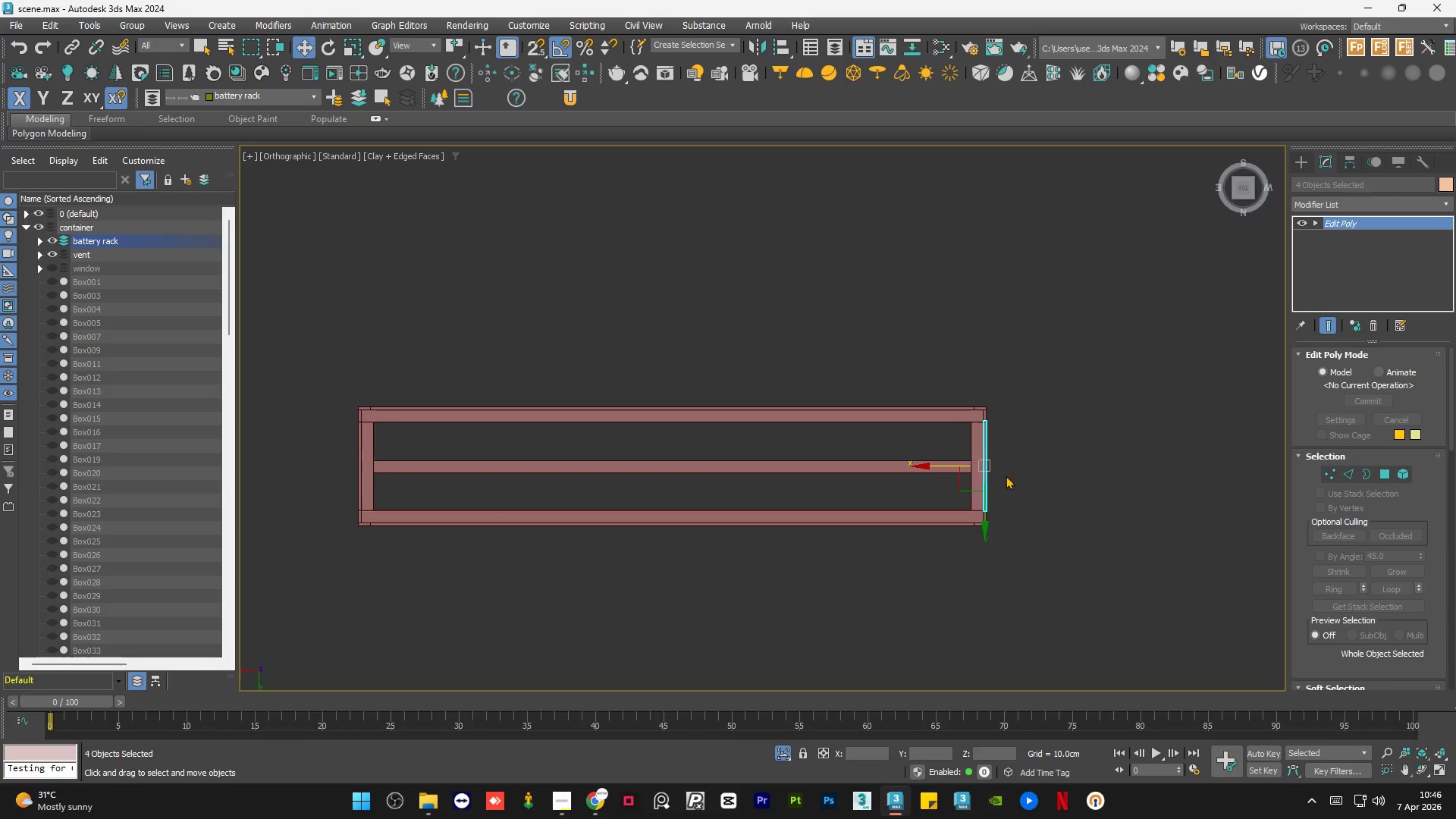 
hold_key(key=AltLeft, duration=1.19)
 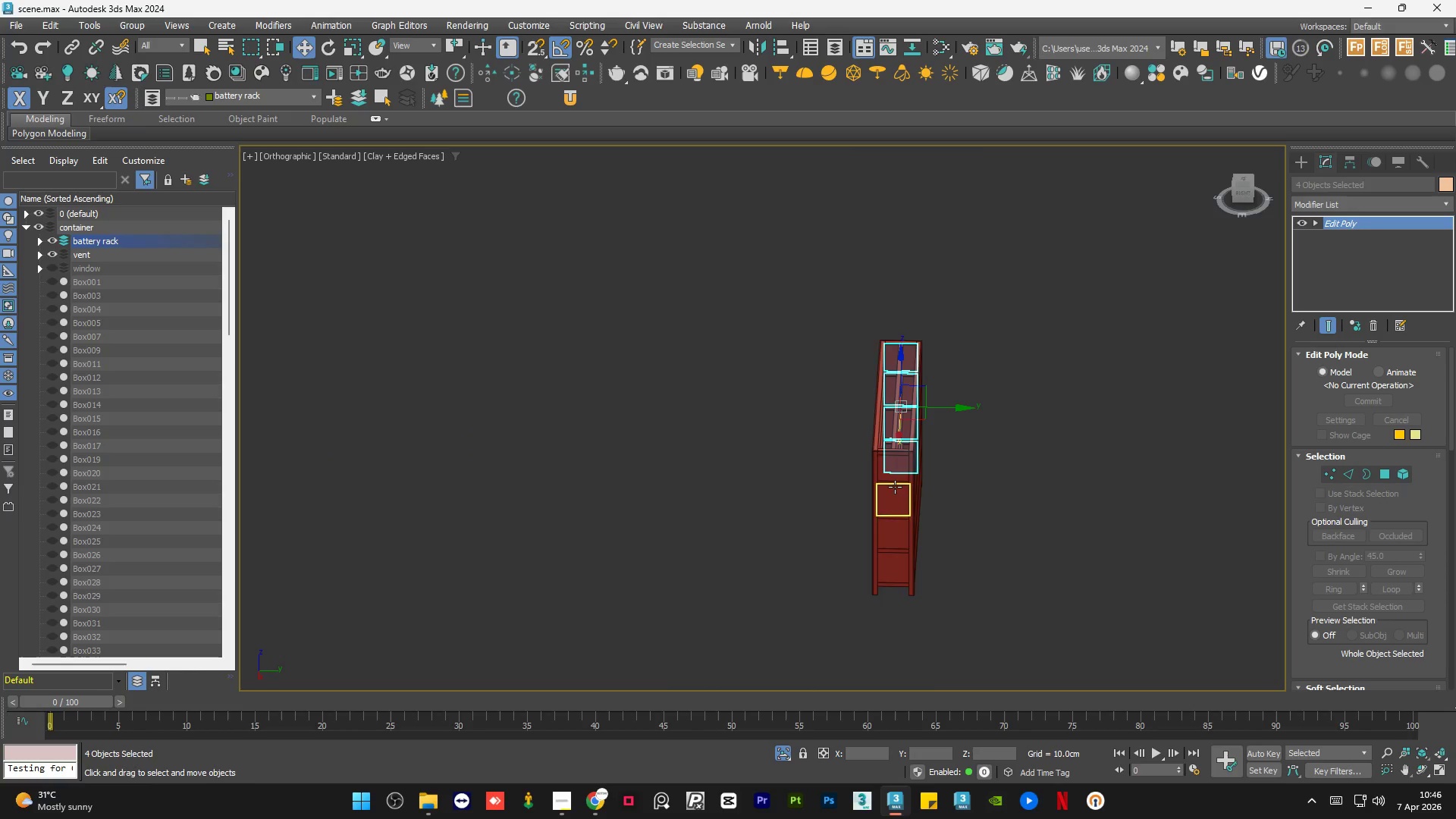 
scroll: coordinate [855, 374], scroll_direction: down, amount: 3.0
 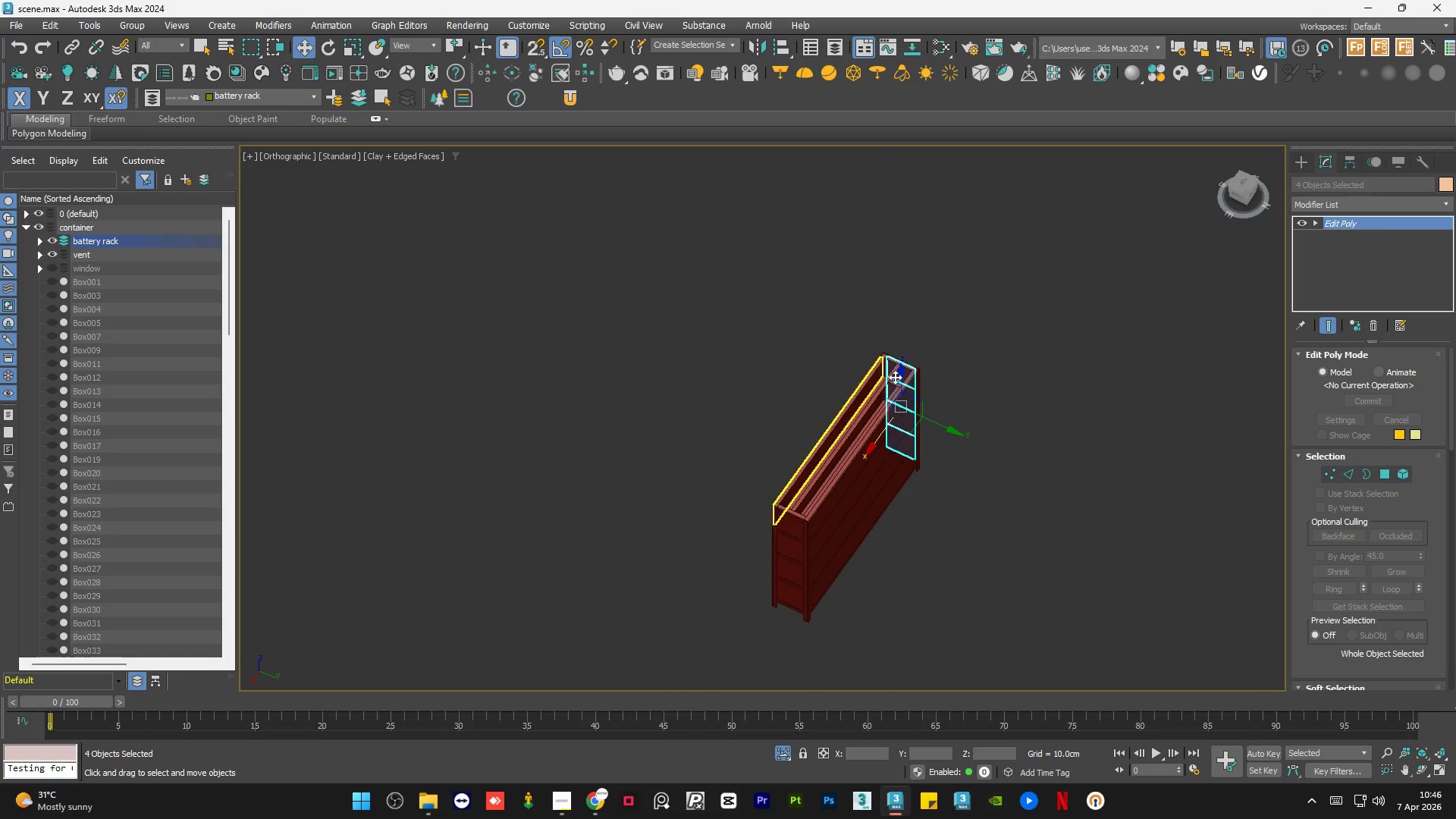 
hold_key(key=ControlLeft, duration=0.5)
left_click([898, 447])
 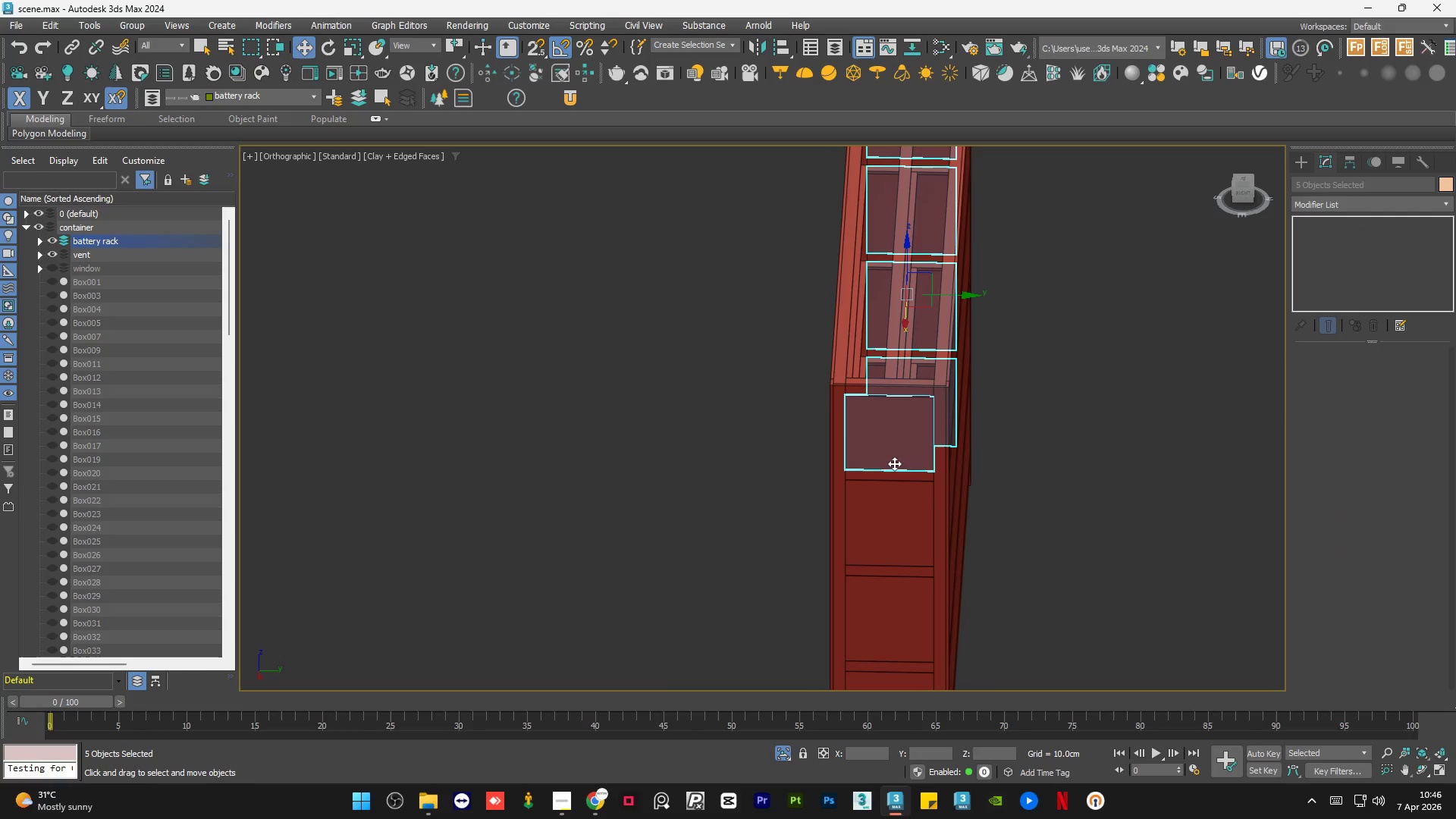 
scroll: coordinate [895, 487], scroll_direction: up, amount: 3.0
 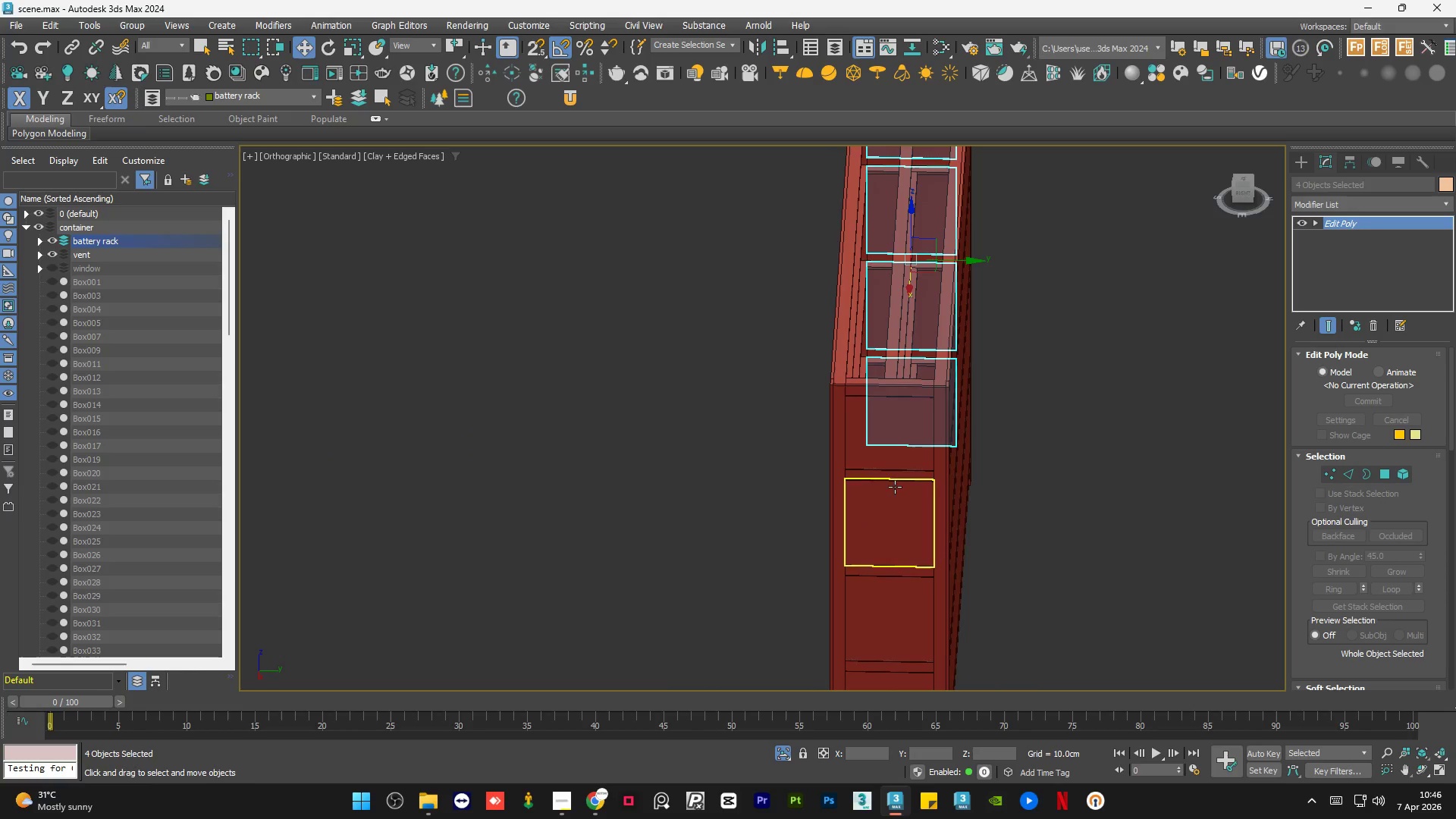 
hold_key(key=ControlLeft, duration=0.36)
double_click([887, 499])
 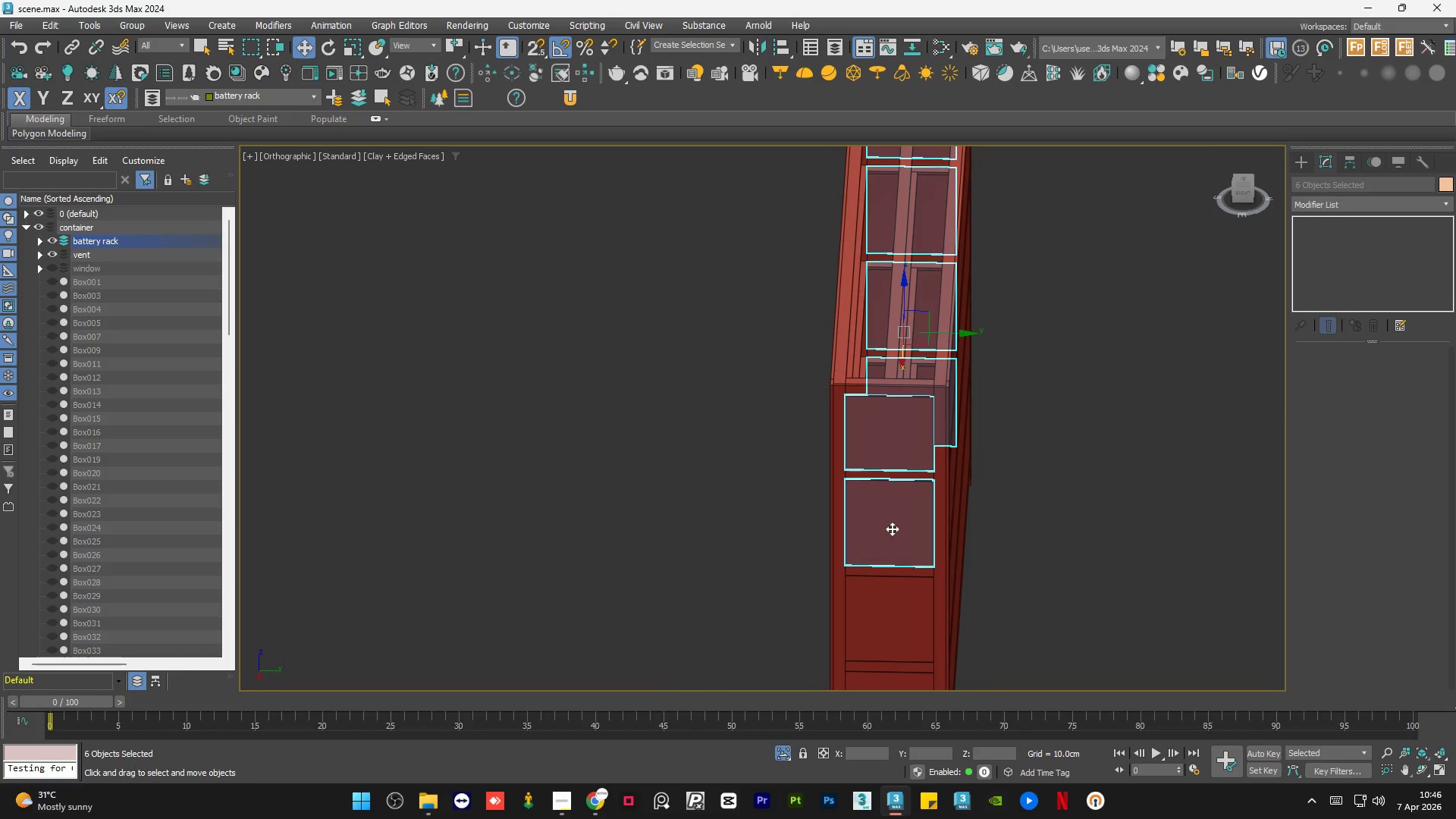 
hold_key(key=ControlLeft, duration=0.44)
 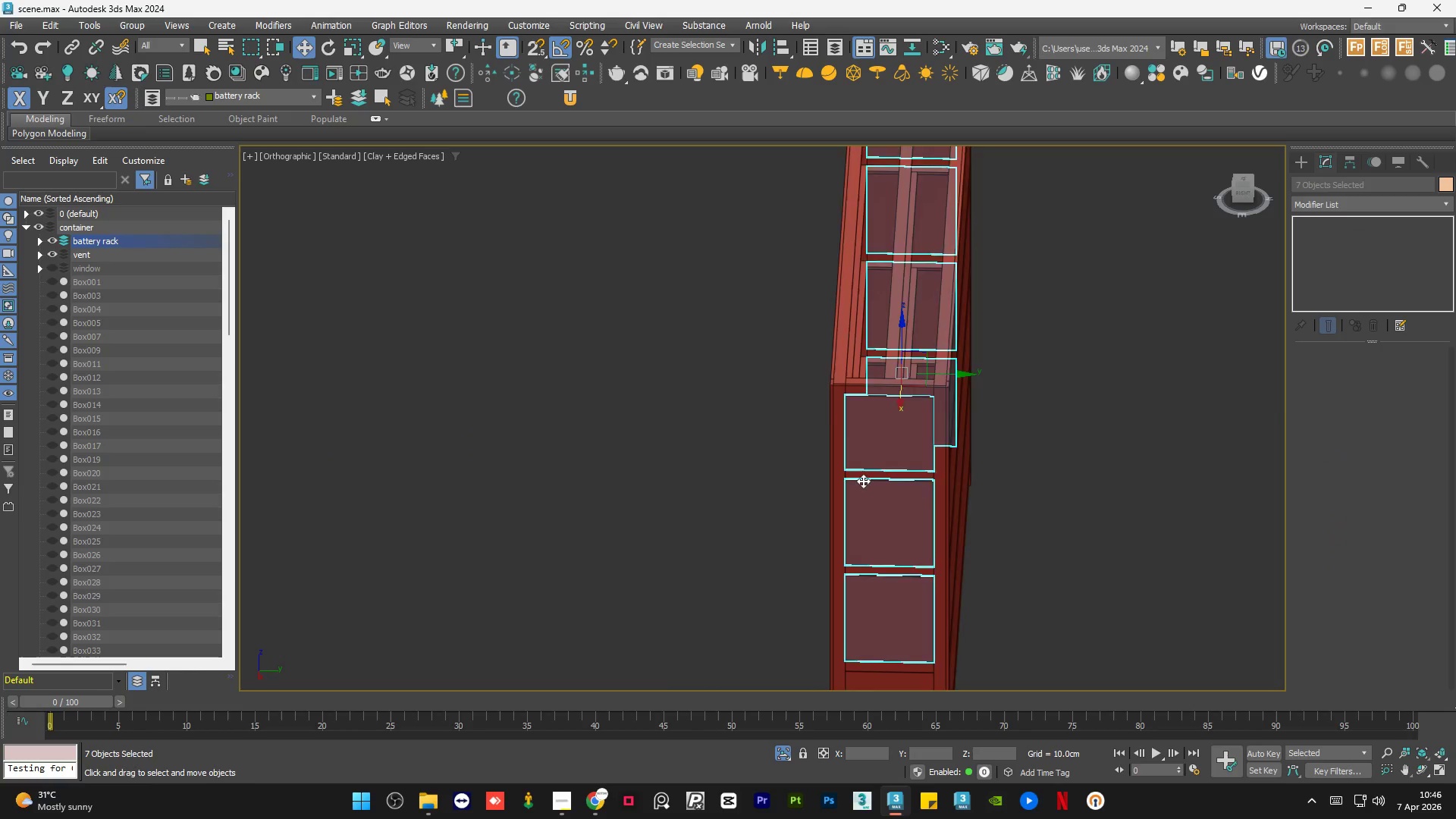 
hold_key(key=ControlLeft, duration=0.77)
 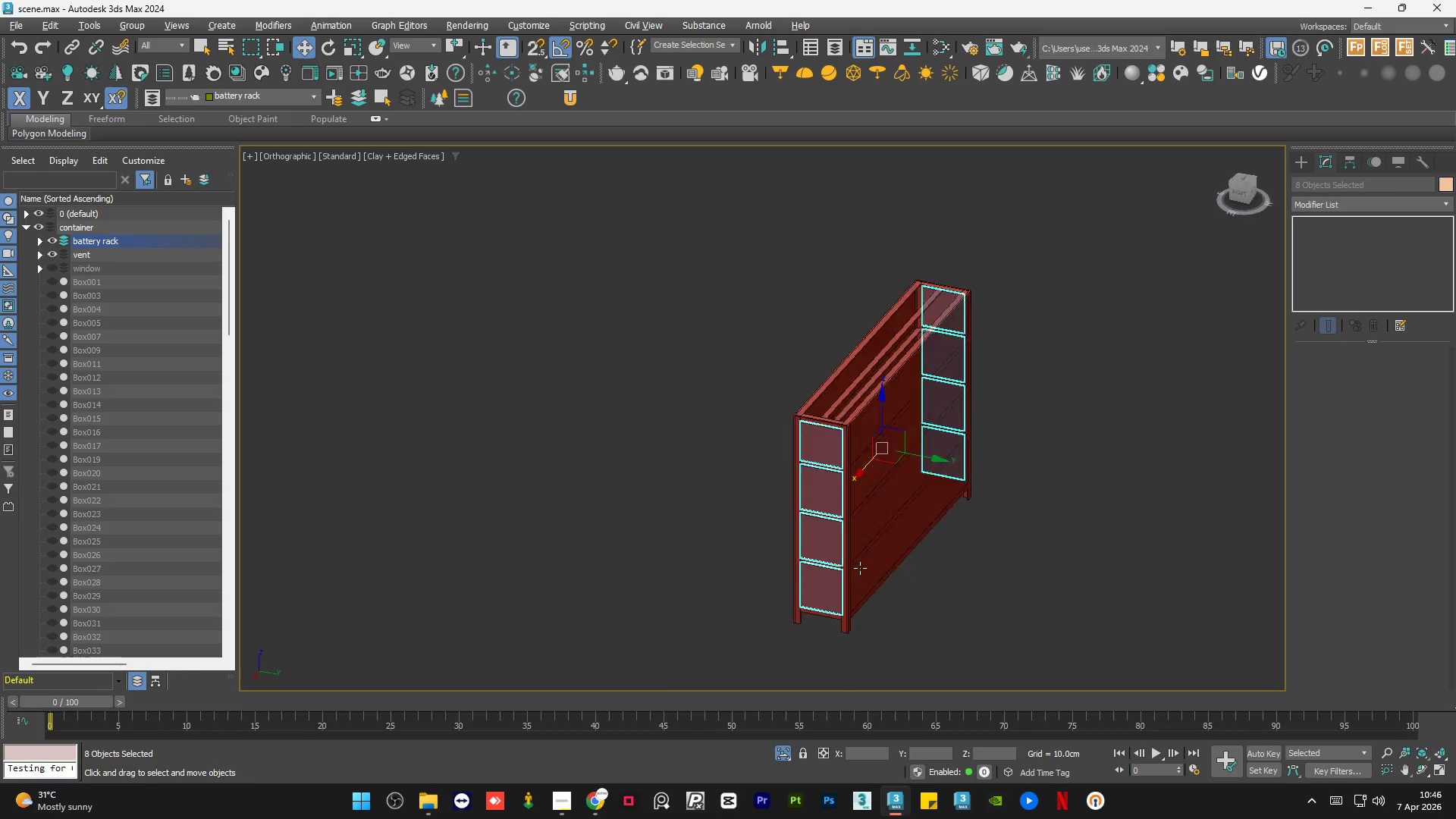 
scroll: coordinate [864, 479], scroll_direction: down, amount: 2.0
 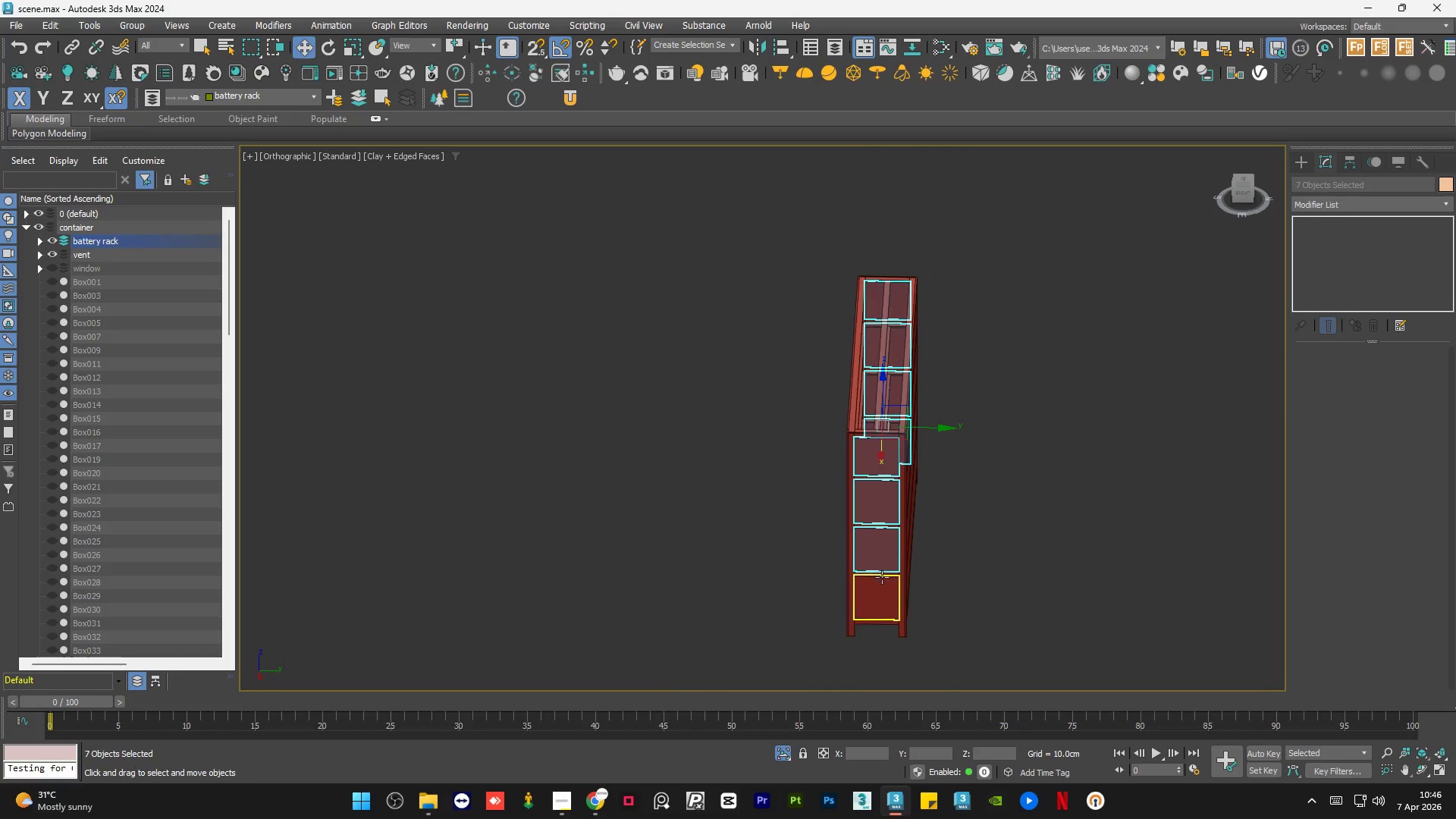 
left_click([882, 585])
 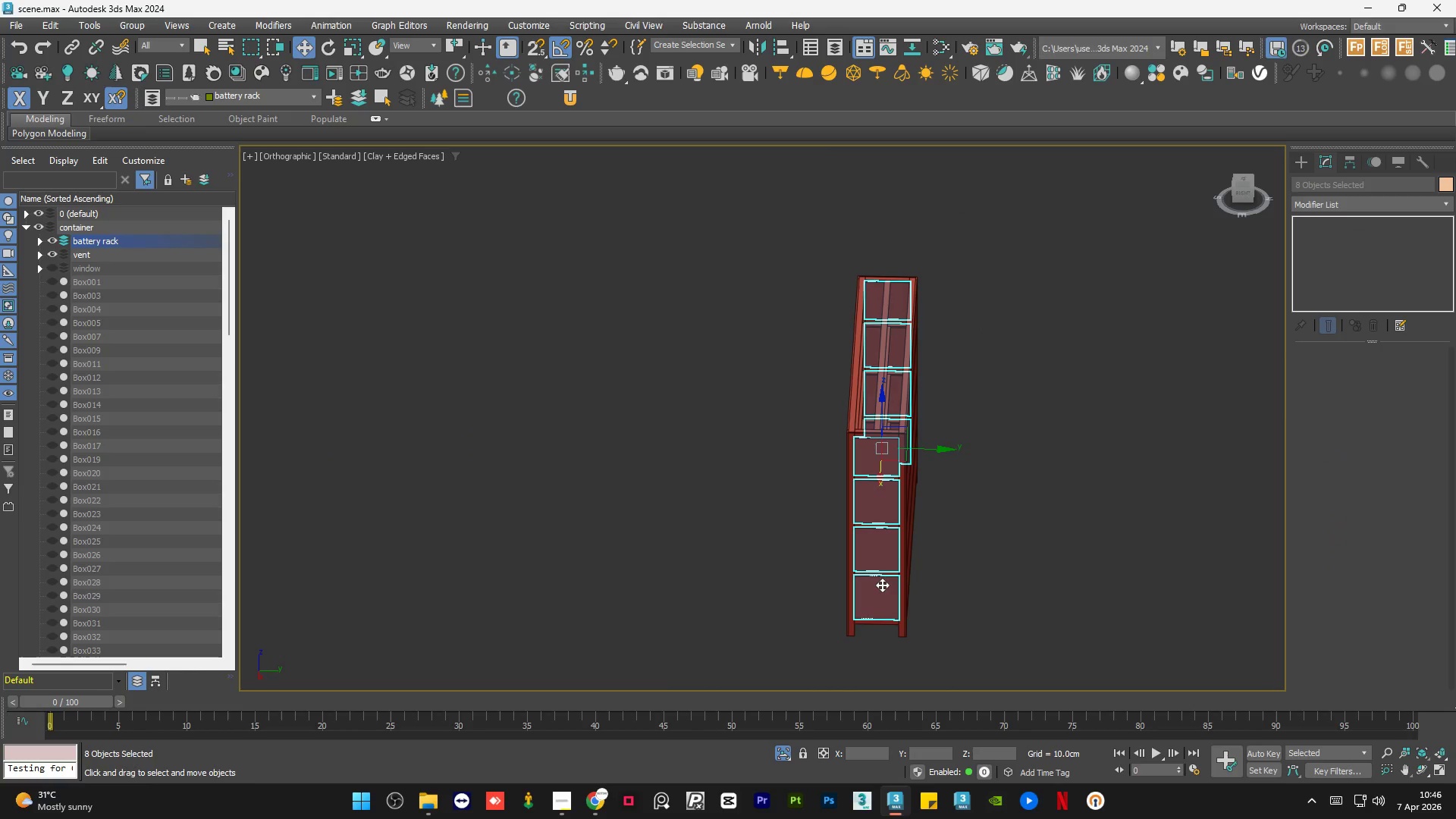 
hold_key(key=AltLeft, duration=0.66)
 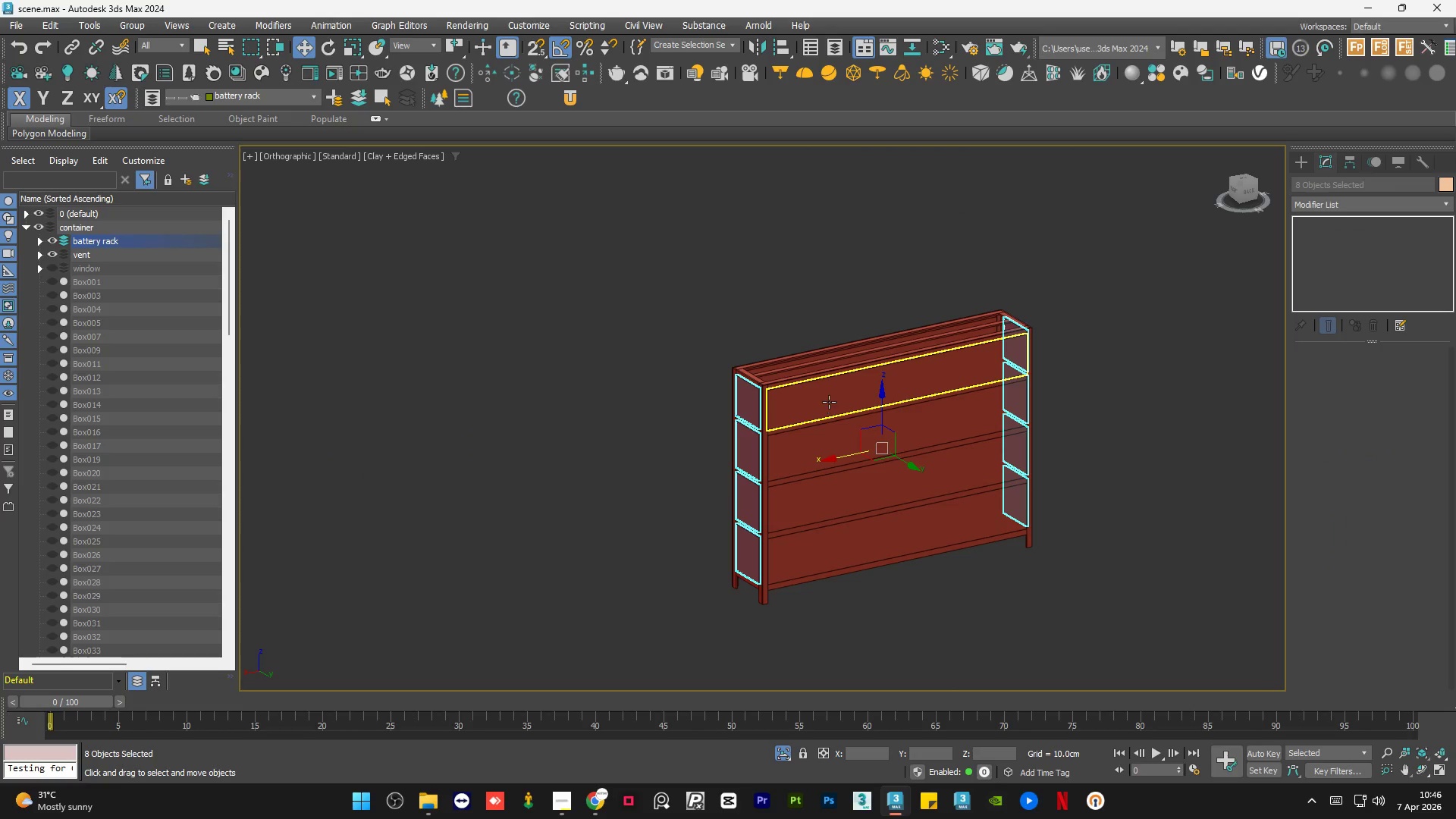 
hold_key(key=AltLeft, duration=2.42)
 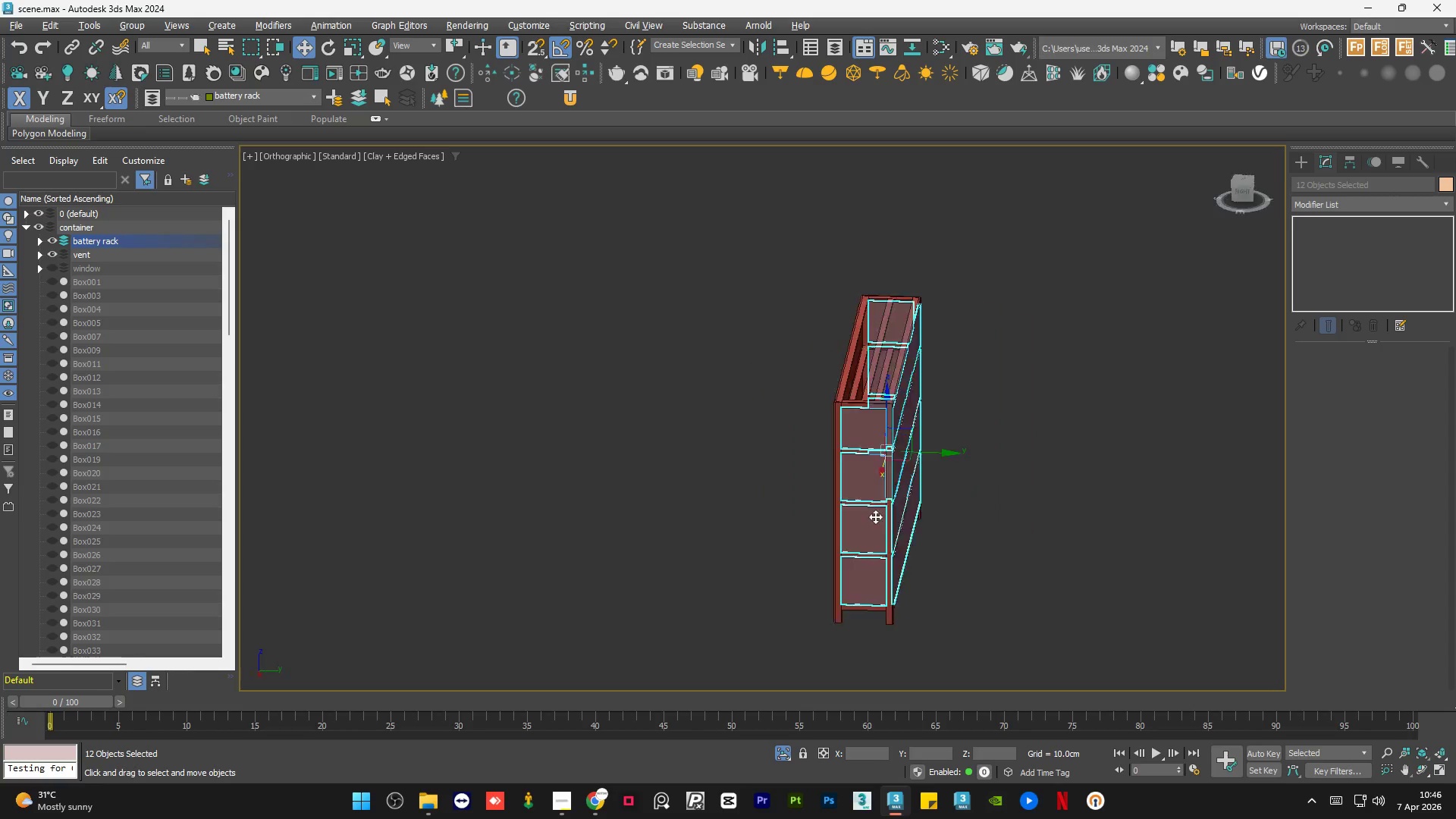 
hold_key(key=ControlLeft, duration=0.59)
 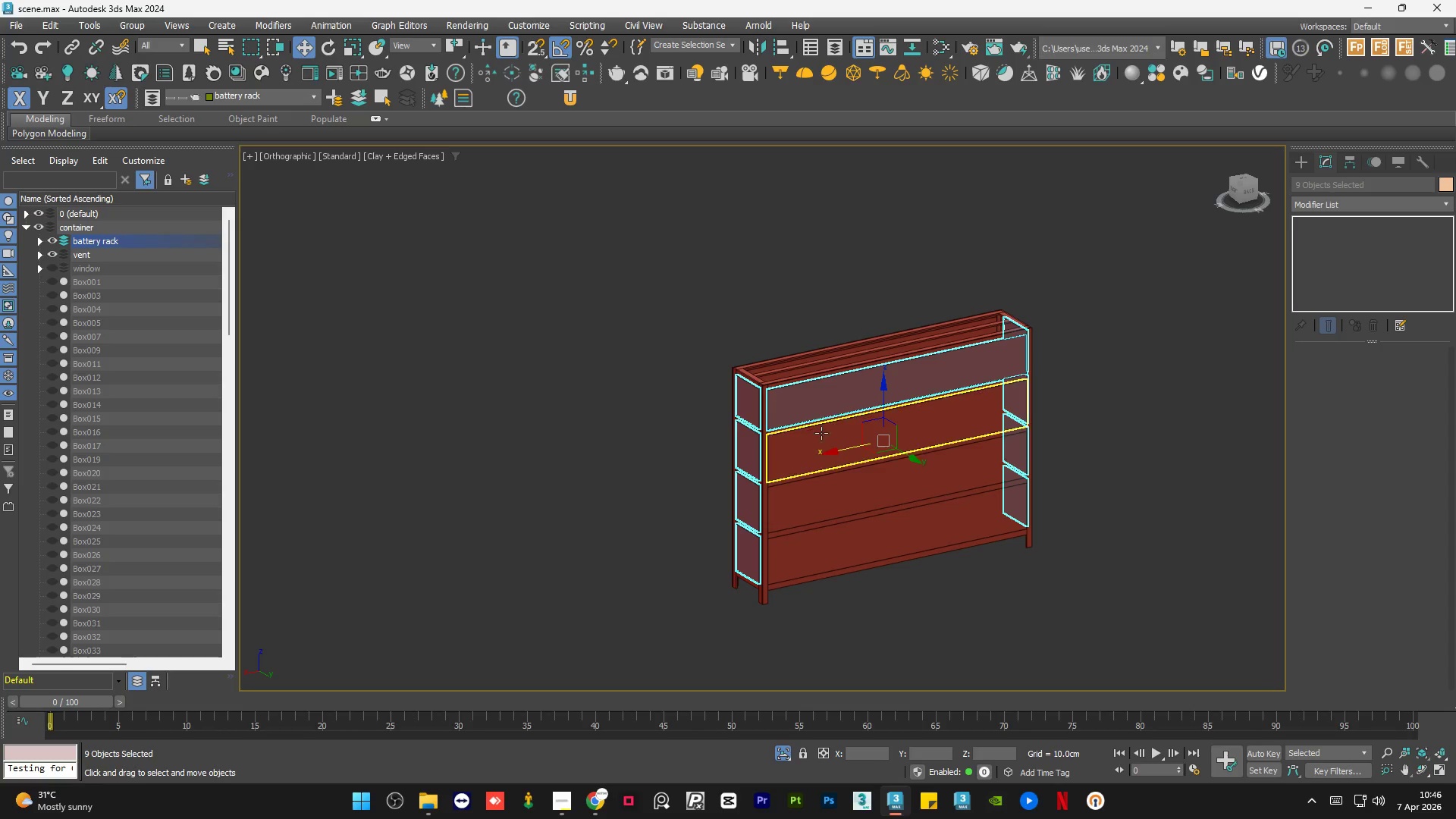 
hold_key(key=ControlLeft, duration=0.38)
double_click([817, 439])
 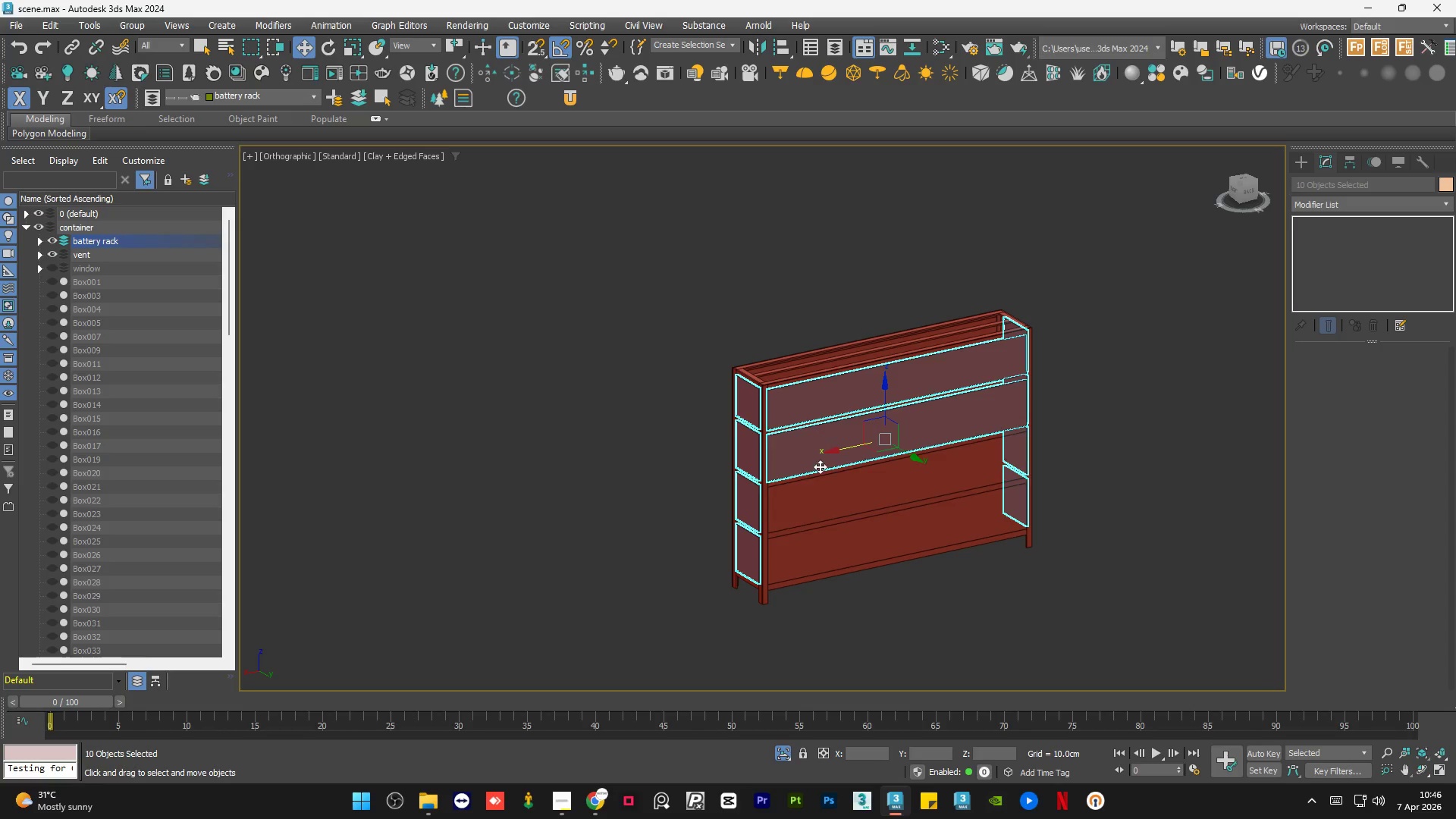 
hold_key(key=ControlLeft, duration=0.34)
triple_click([822, 498])
 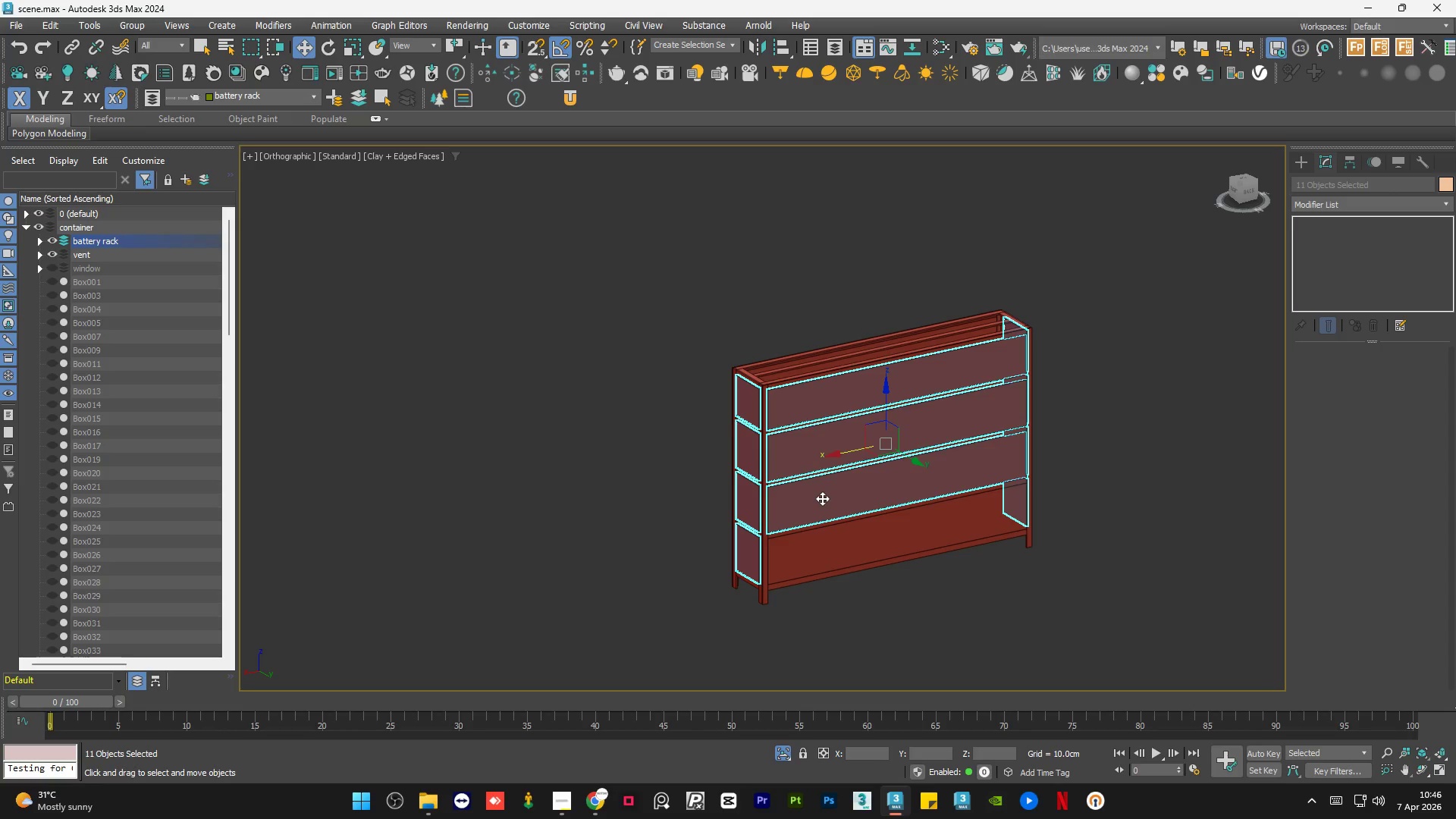 
hold_key(key=ControlLeft, duration=0.48)
left_click([819, 538])
 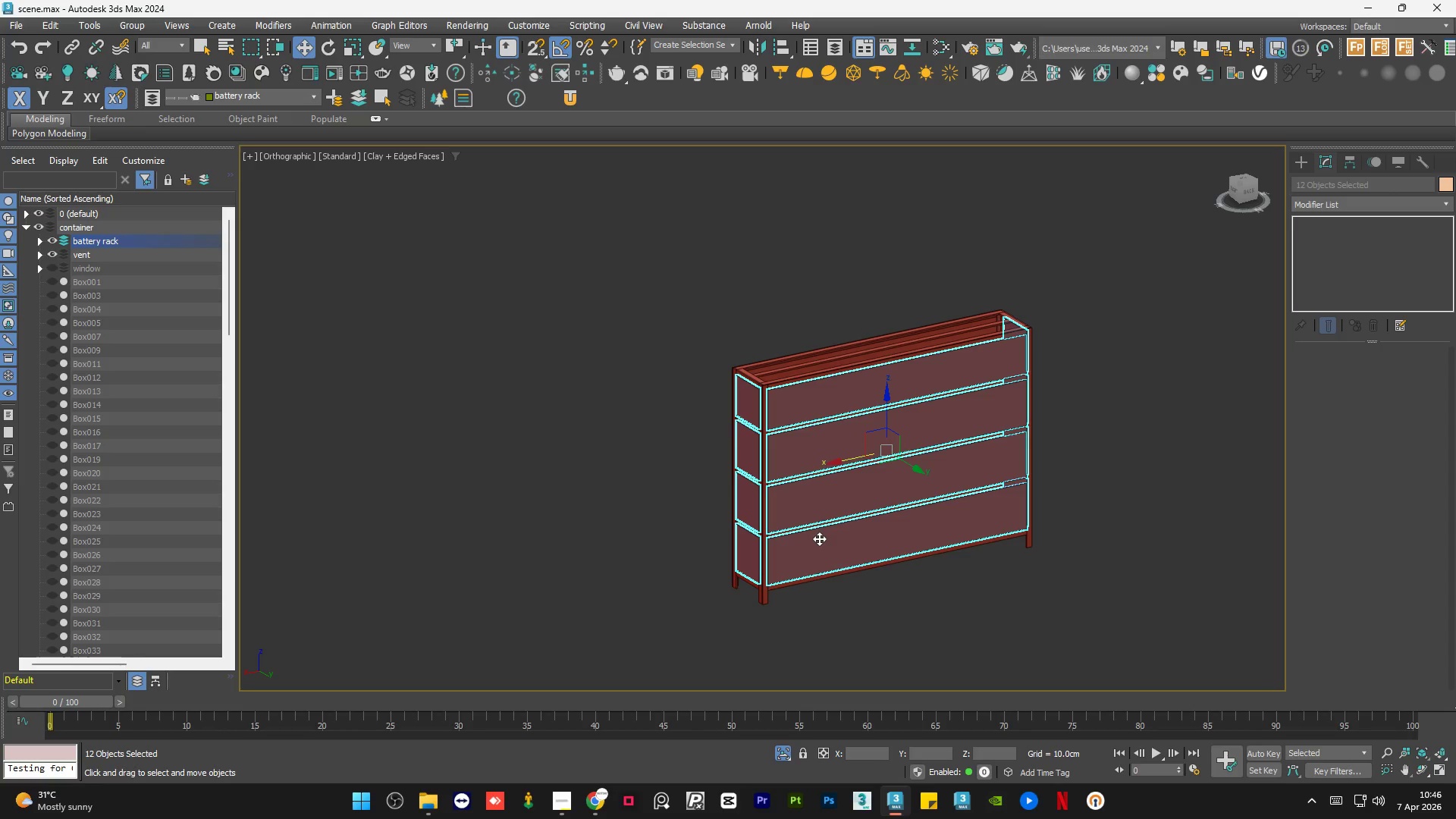 
hold_key(key=AltLeft, duration=0.86)
 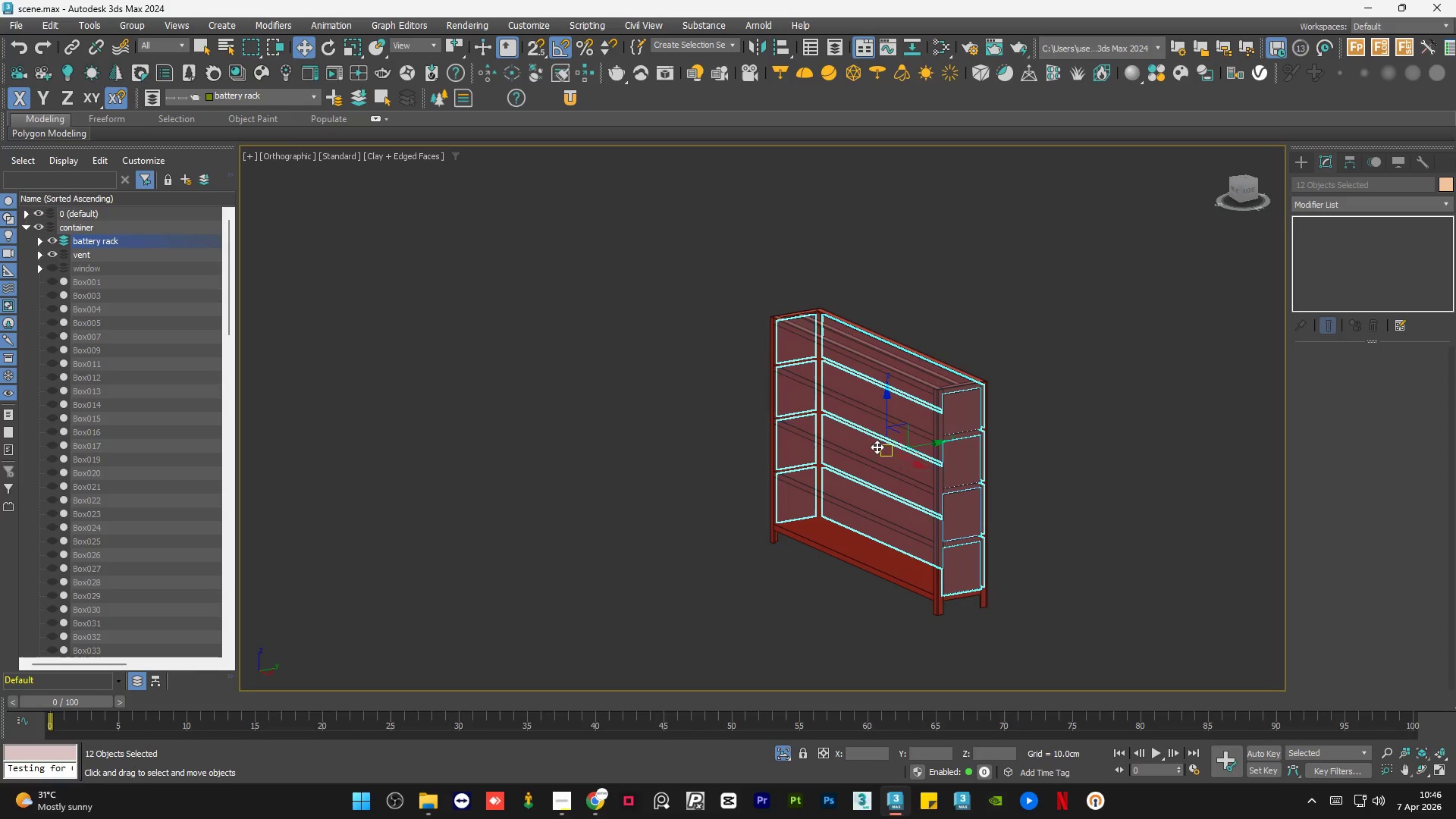 
hold_key(key=ControlLeft, duration=0.69)
left_click([840, 381])
 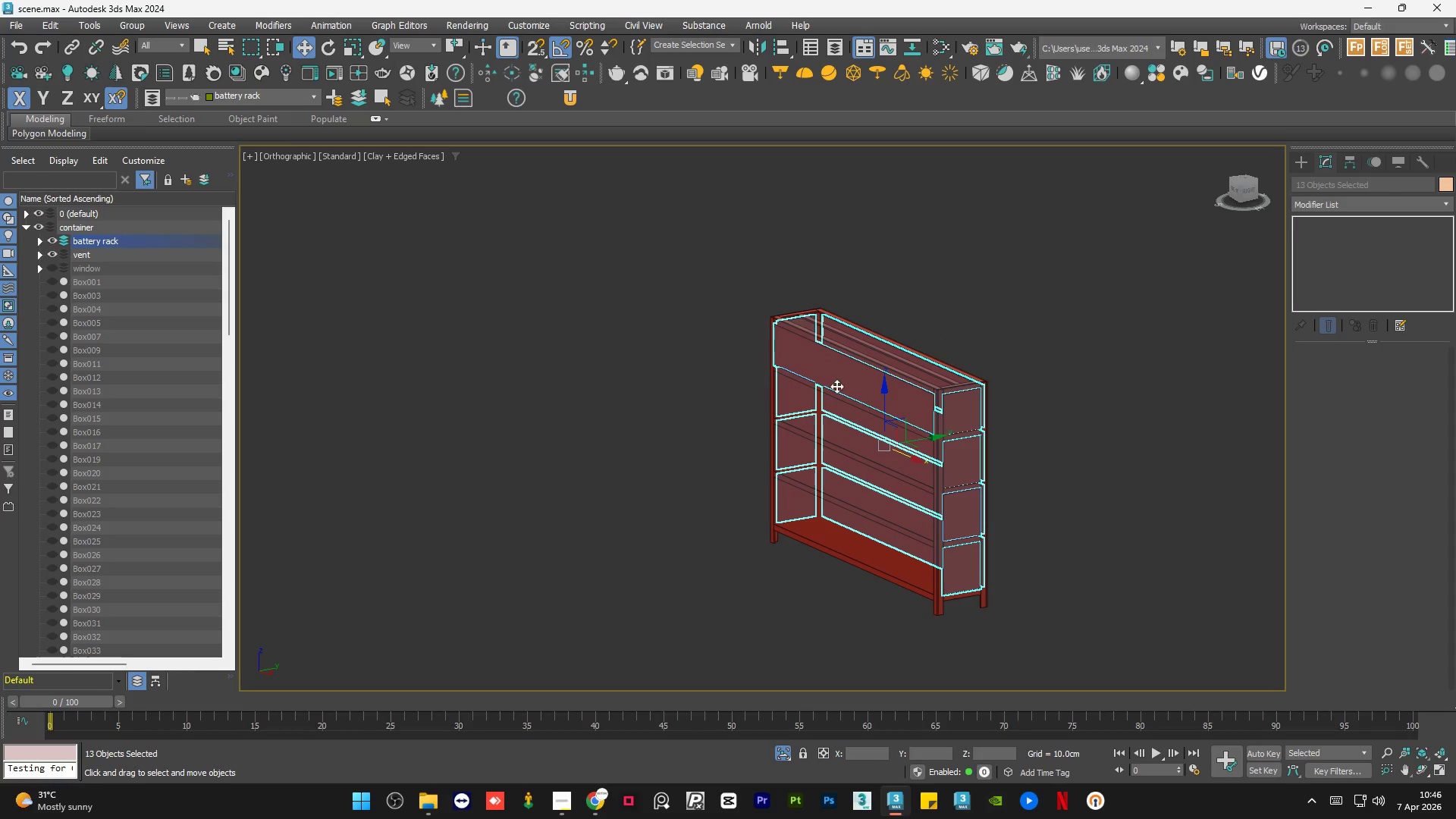 
hold_key(key=ControlLeft, duration=0.52)
left_click([830, 406])
 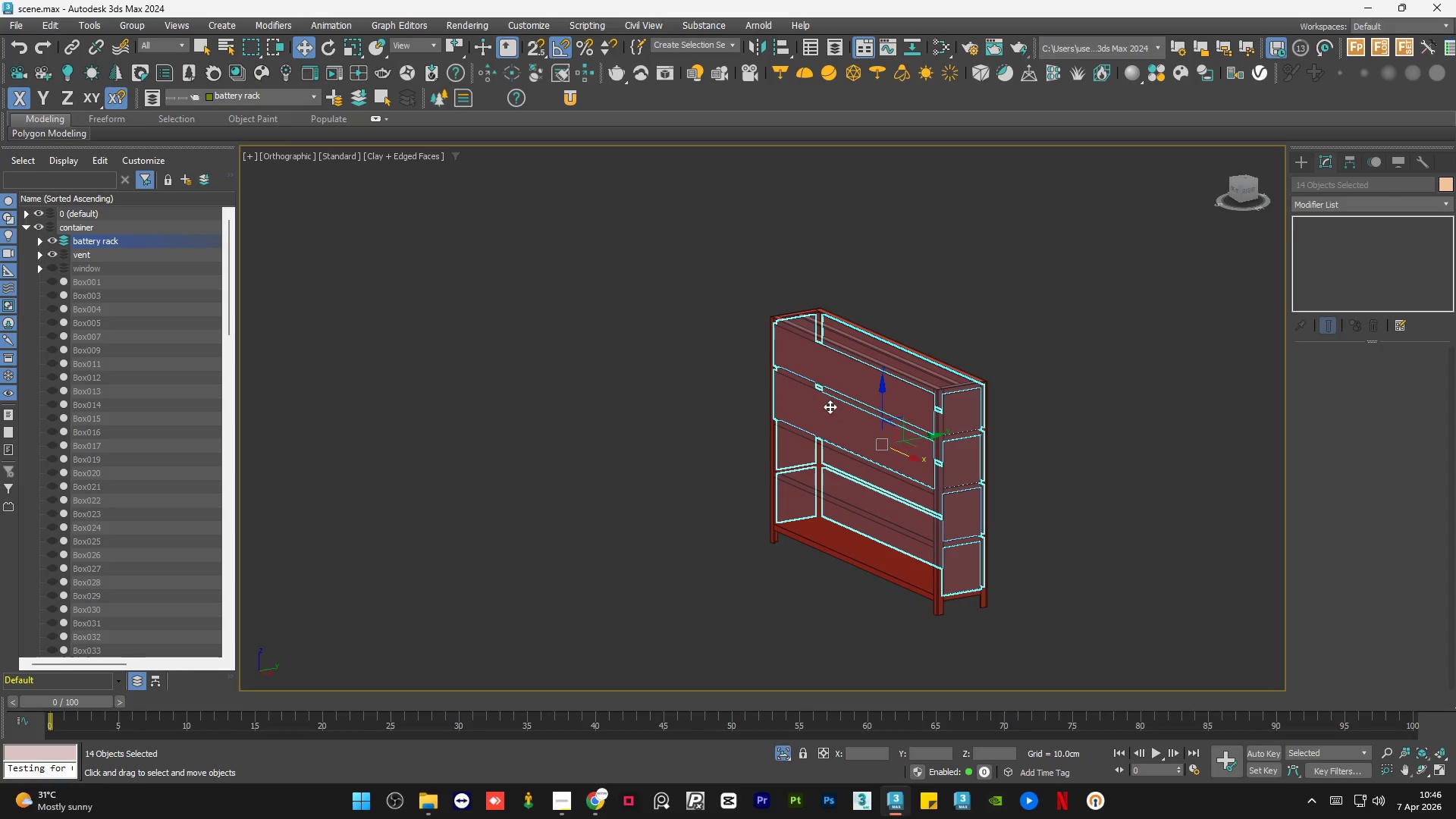 
hold_key(key=ControlLeft, duration=0.38)
double_click([821, 466])
 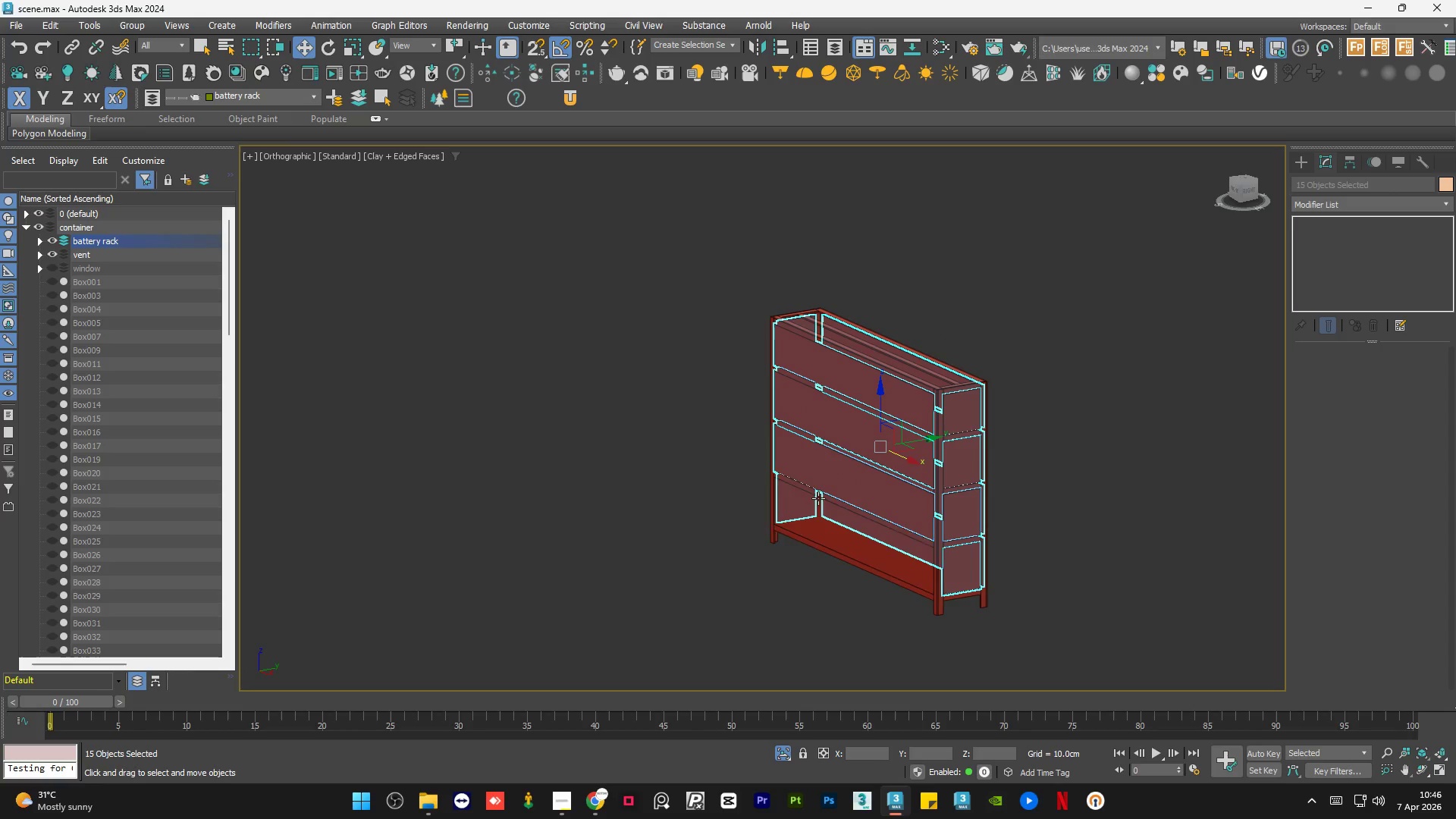 
hold_key(key=ControlLeft, duration=0.38)
triple_click([816, 519])
 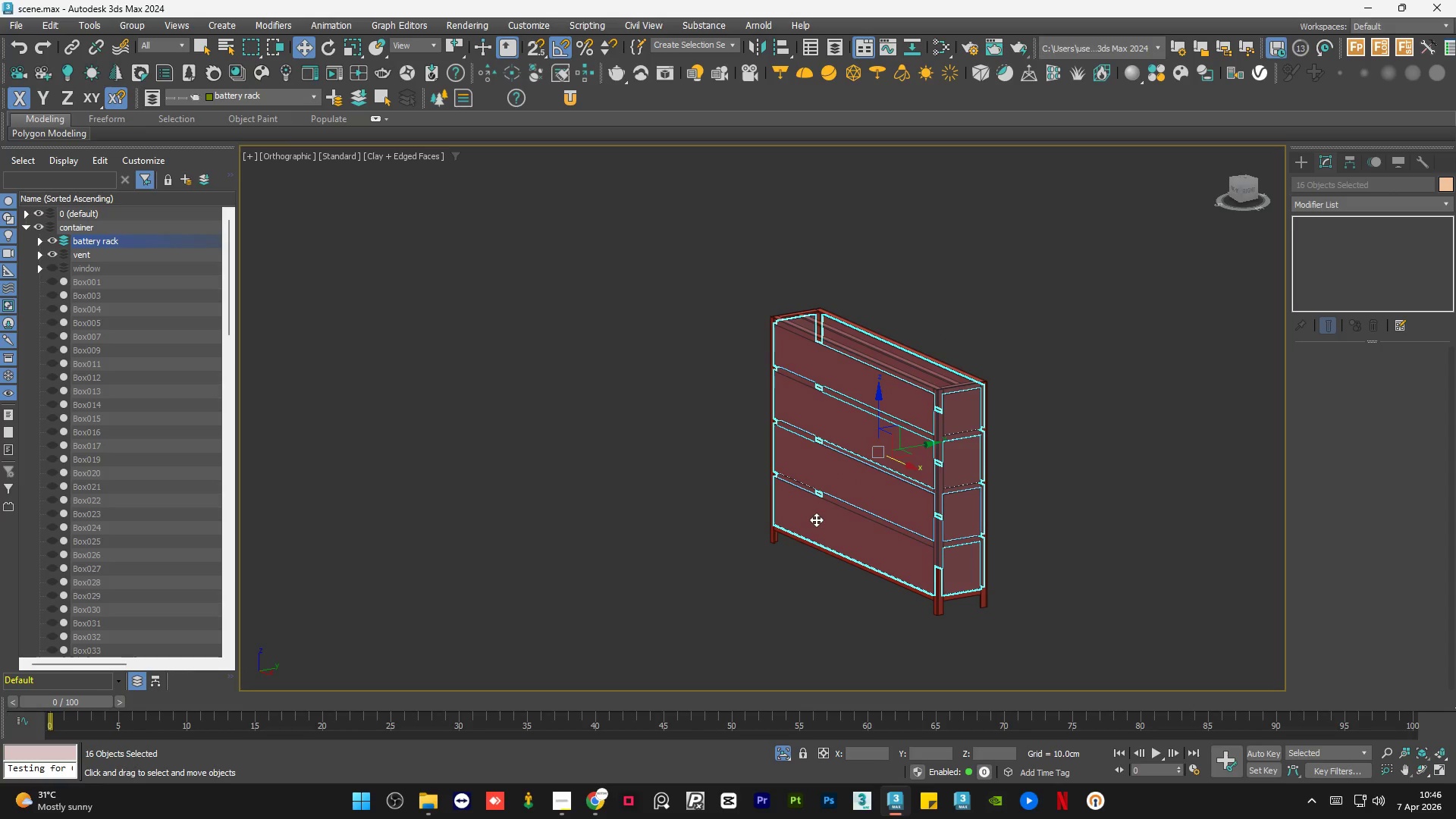 
key(Control+I)
 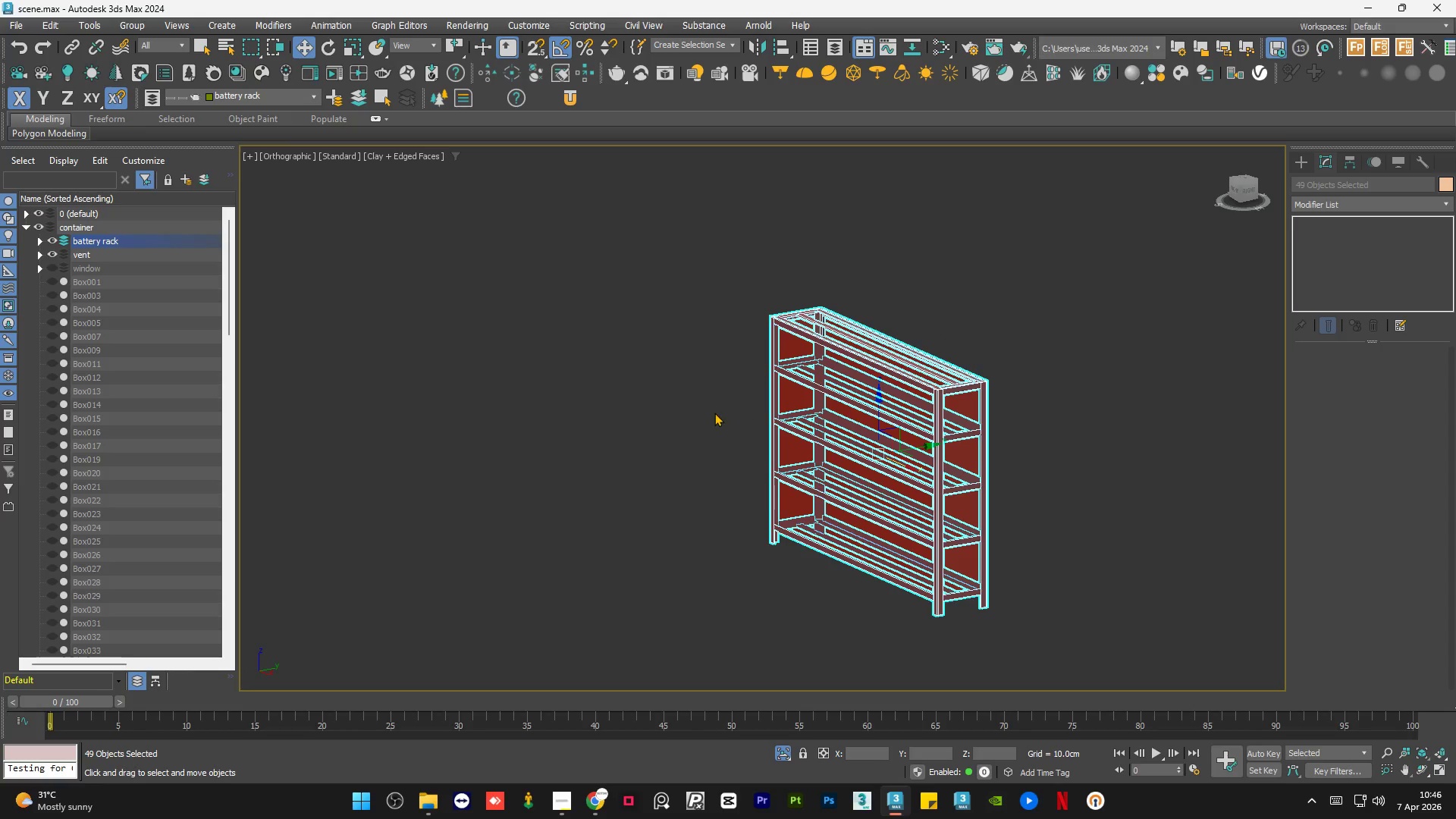 
scroll: coordinate [714, 408], scroll_direction: down, amount: 1.0
 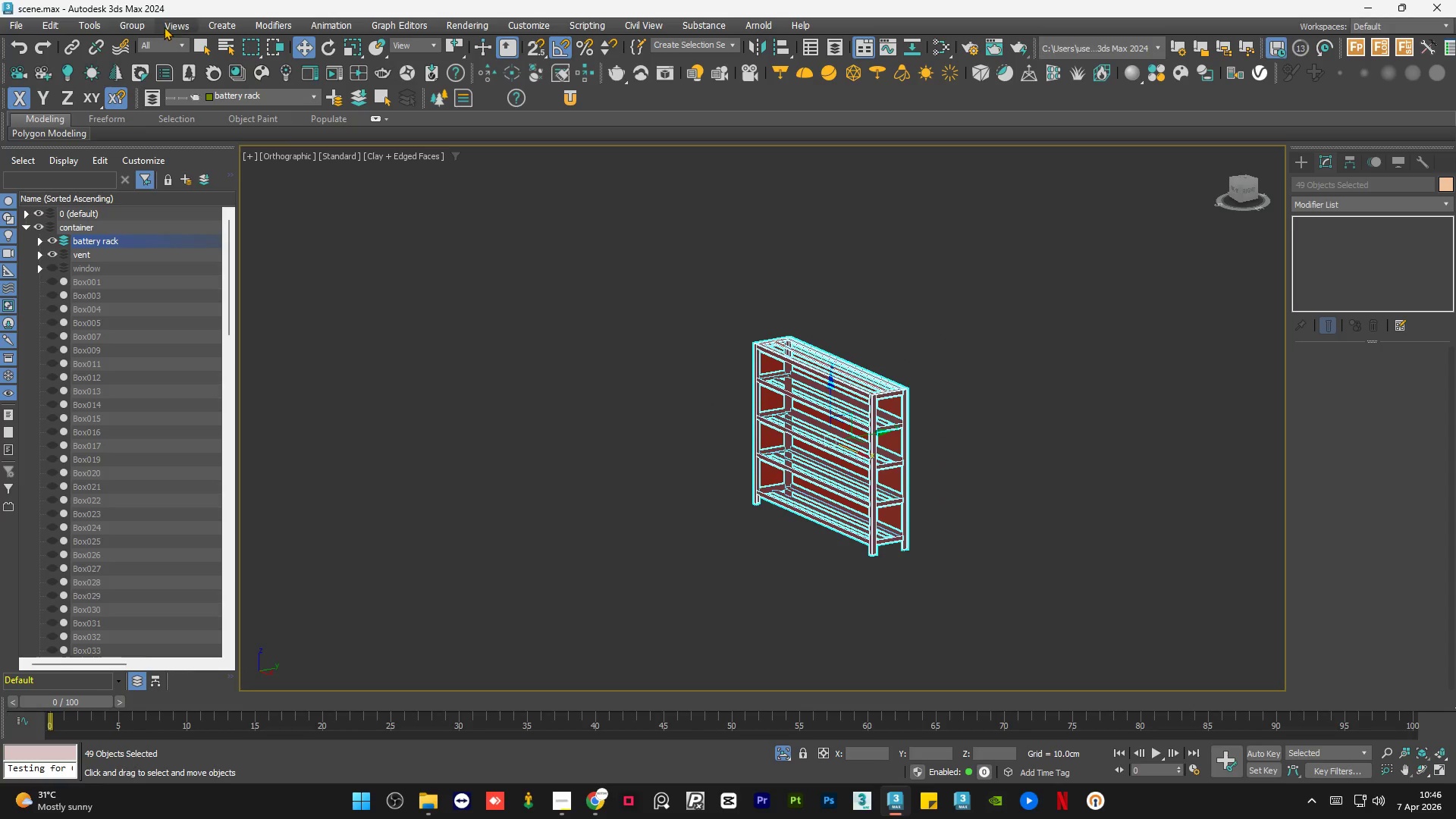 
left_click([135, 21])
 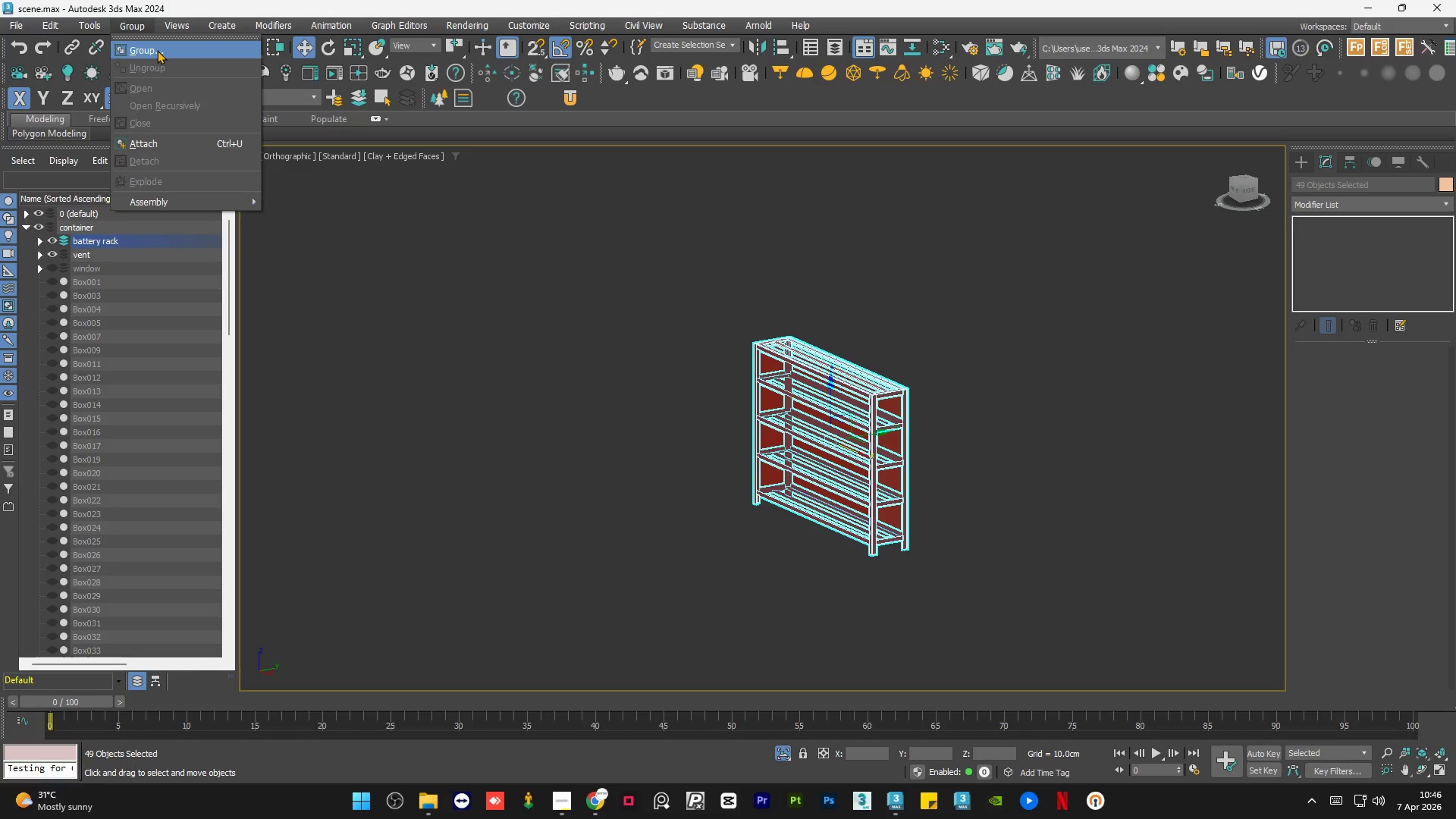 
left_click([157, 50])
 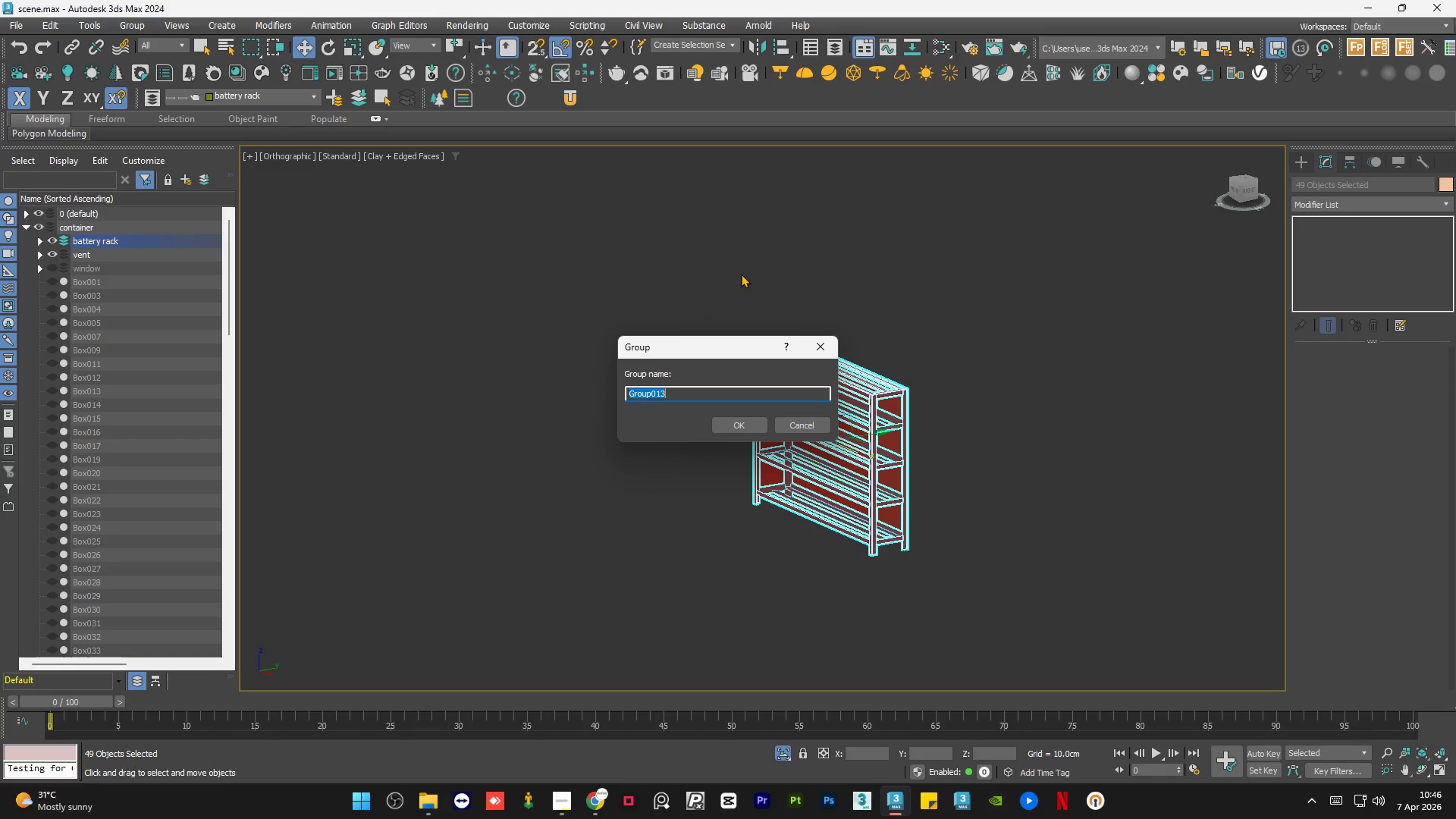 
type(frame)
 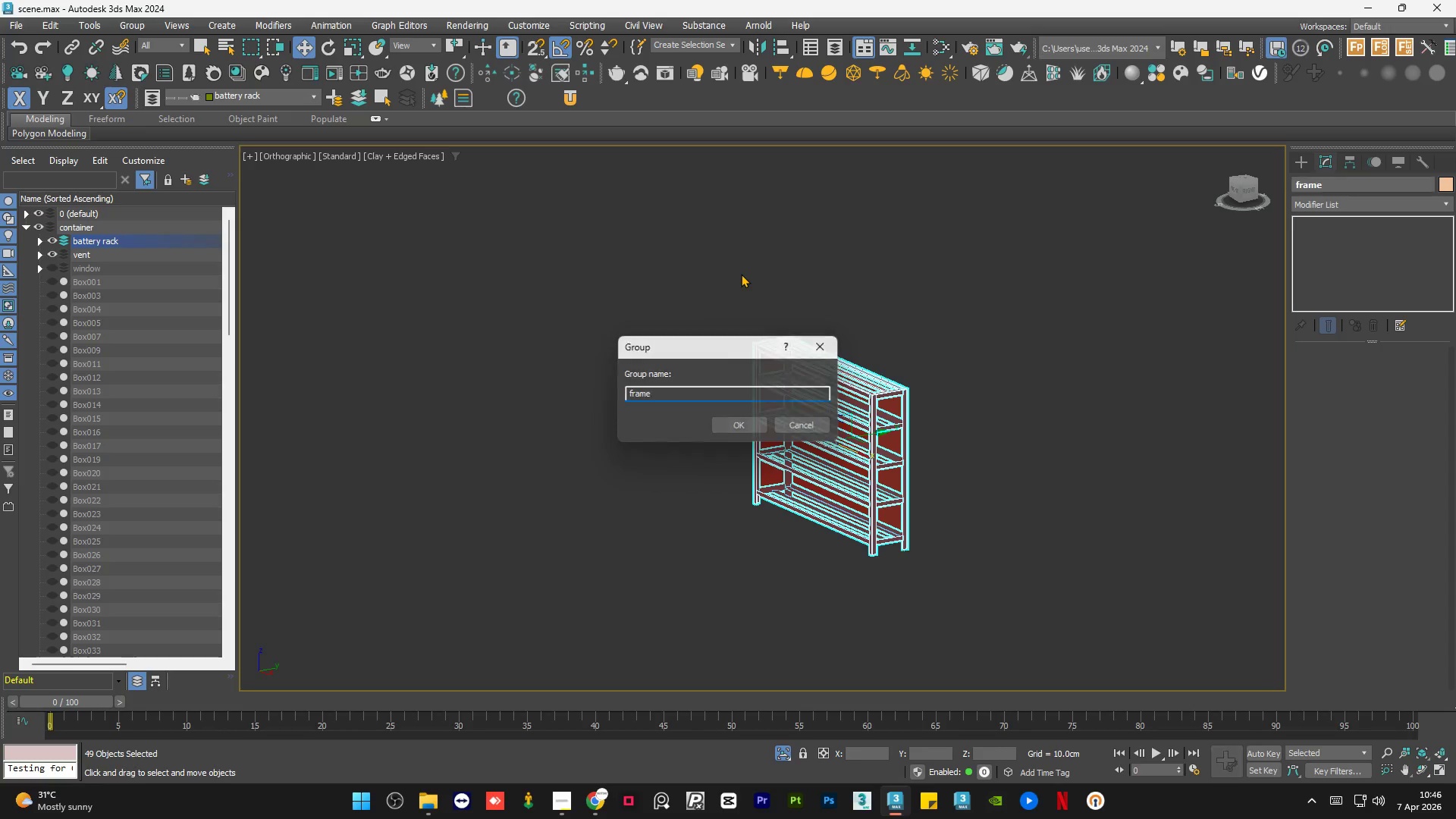 
key(Enter)
 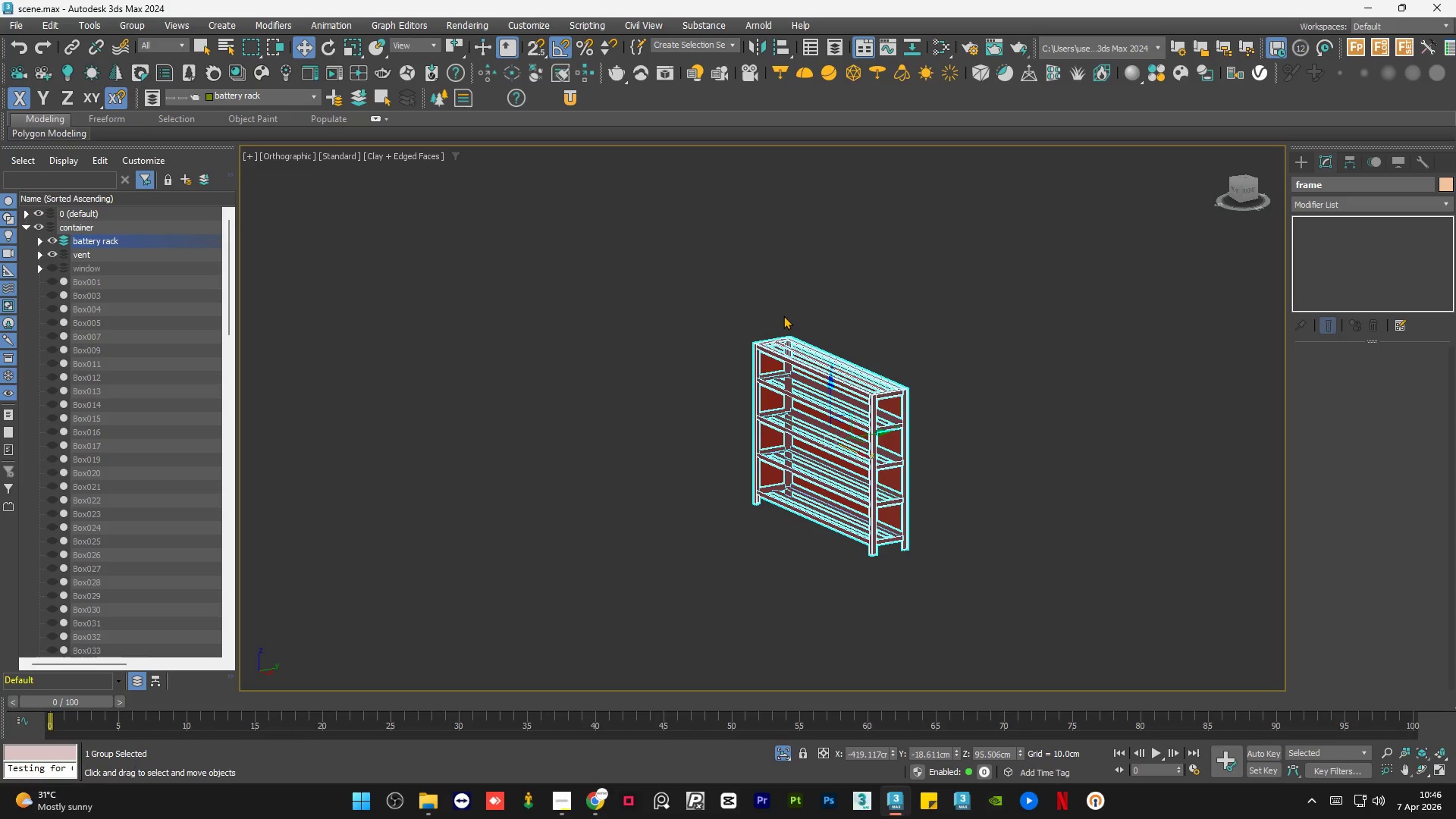 
left_click([783, 315])
 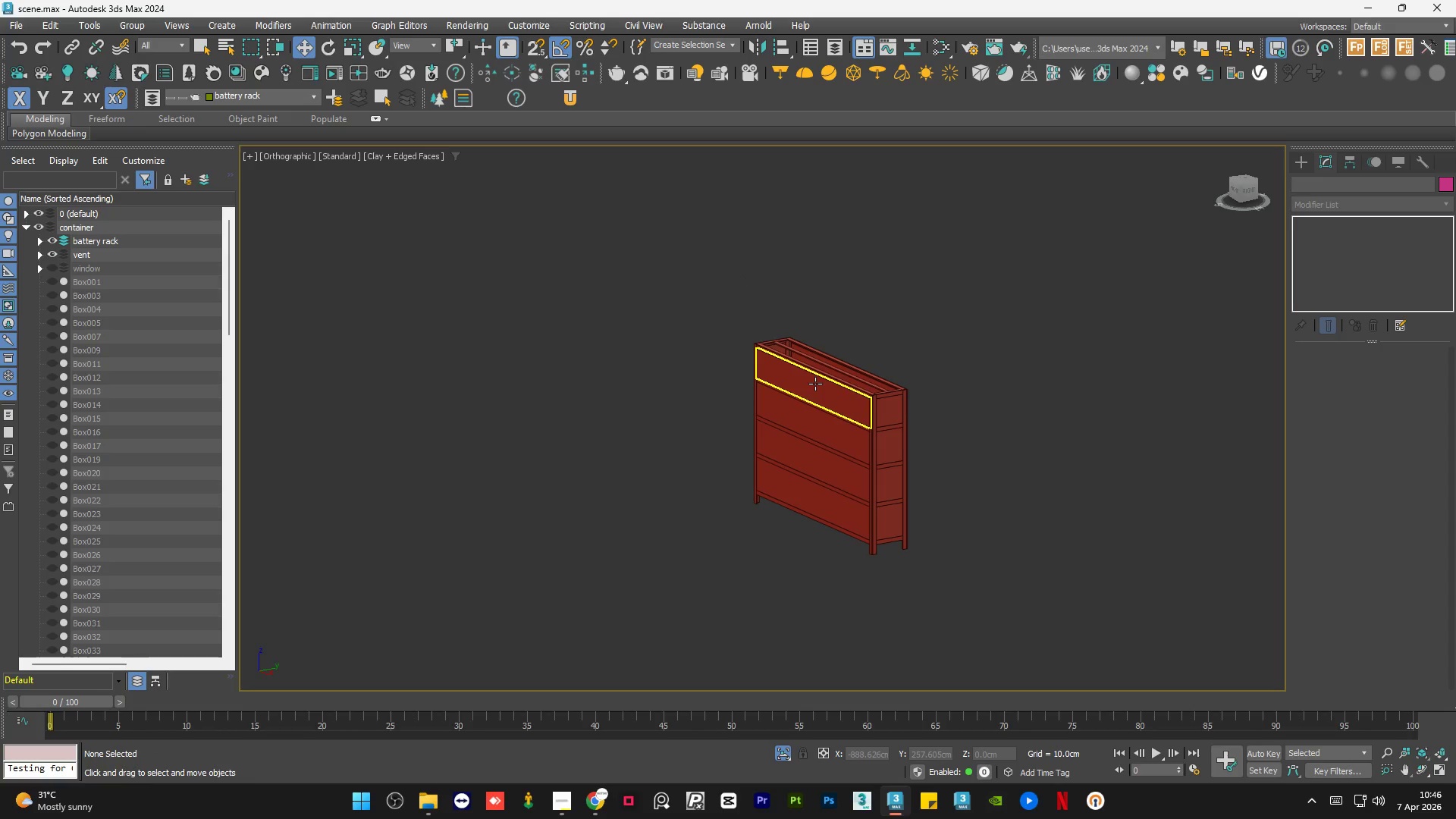 
left_click([815, 384])
 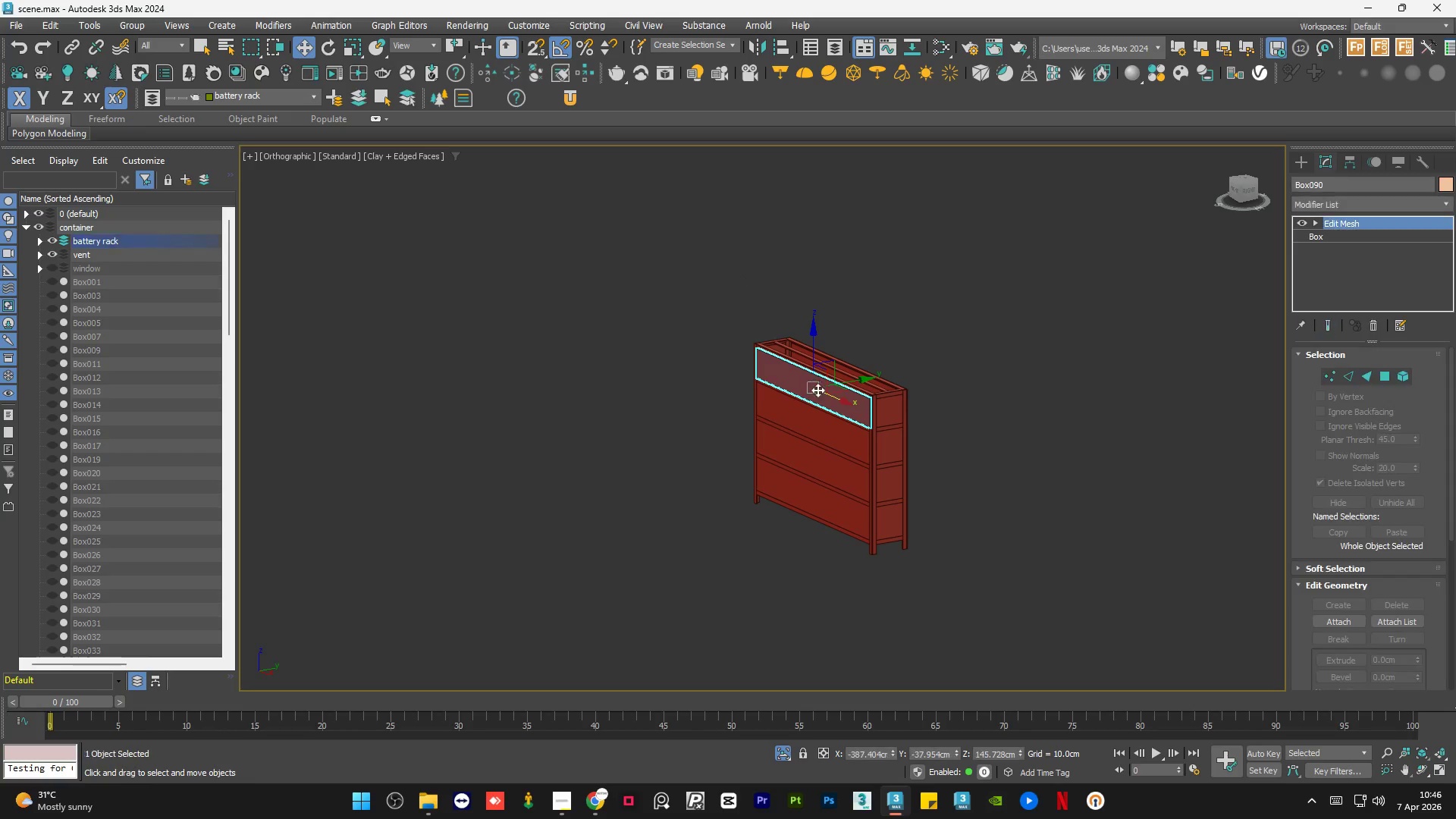 
hold_key(key=ControlLeft, duration=0.39)
left_click([821, 427])
 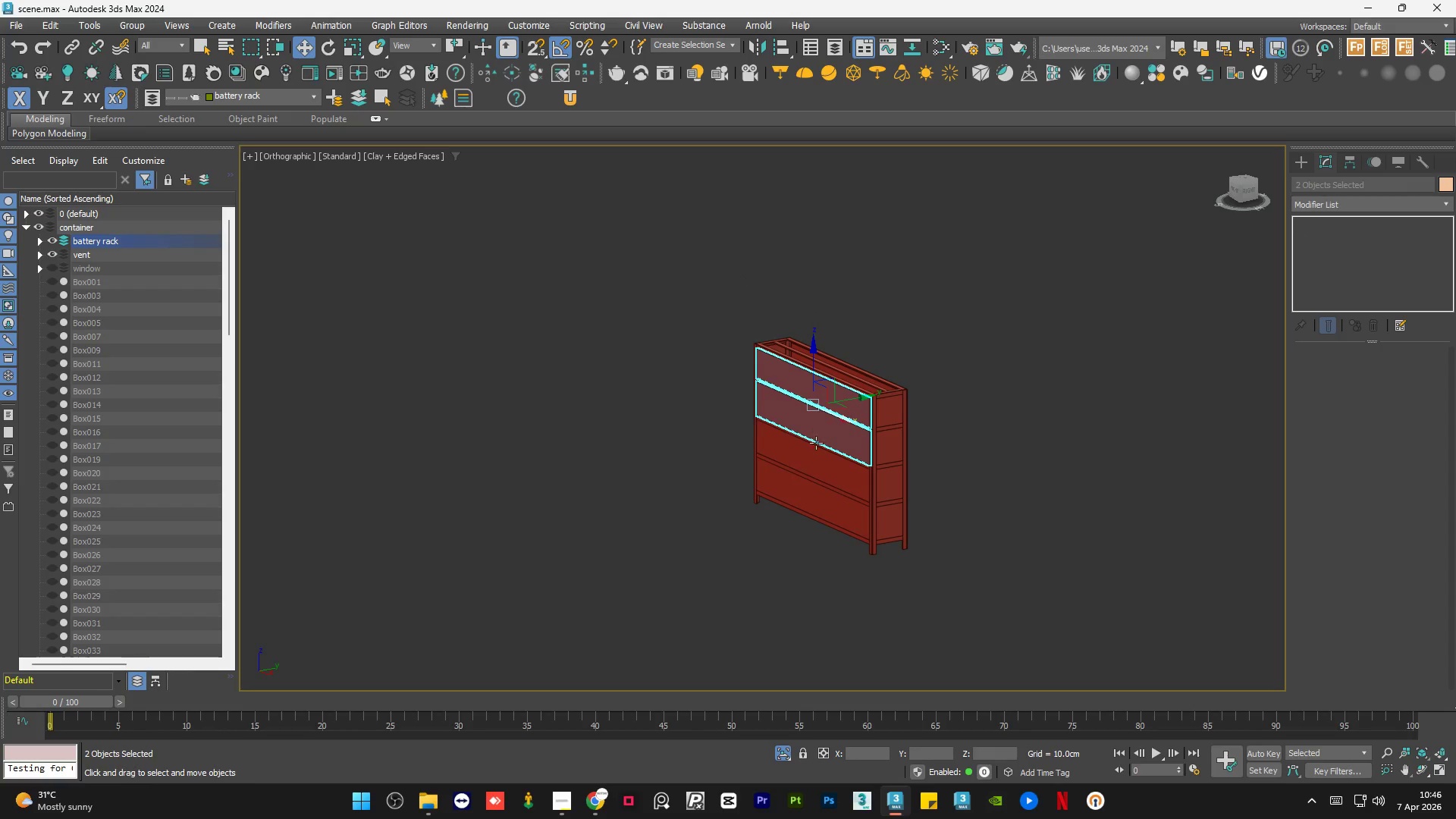 
hold_key(key=ControlLeft, duration=0.44)
left_click([811, 453])
 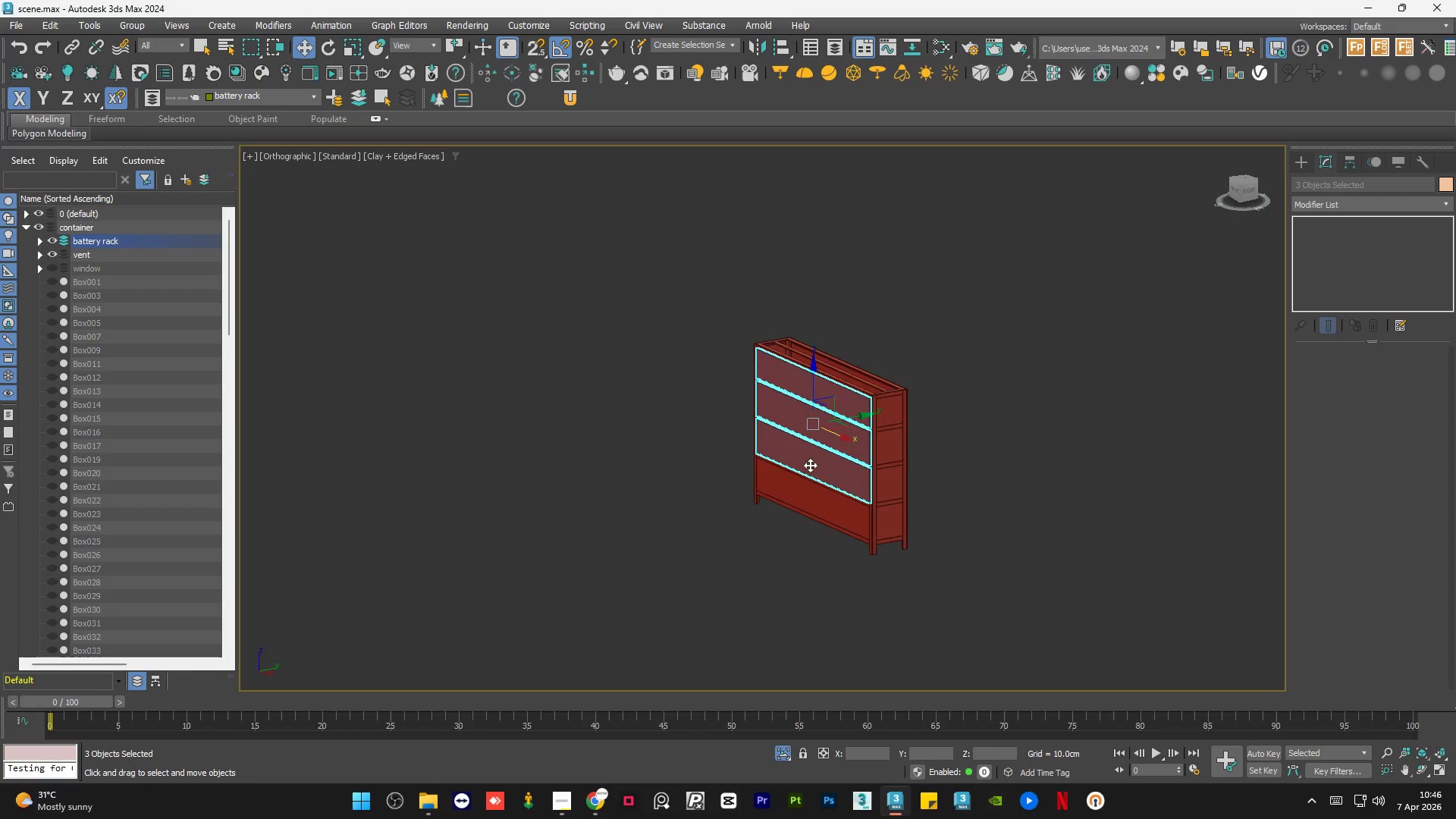 
hold_key(key=ControlLeft, duration=0.39)
left_click([808, 486])
 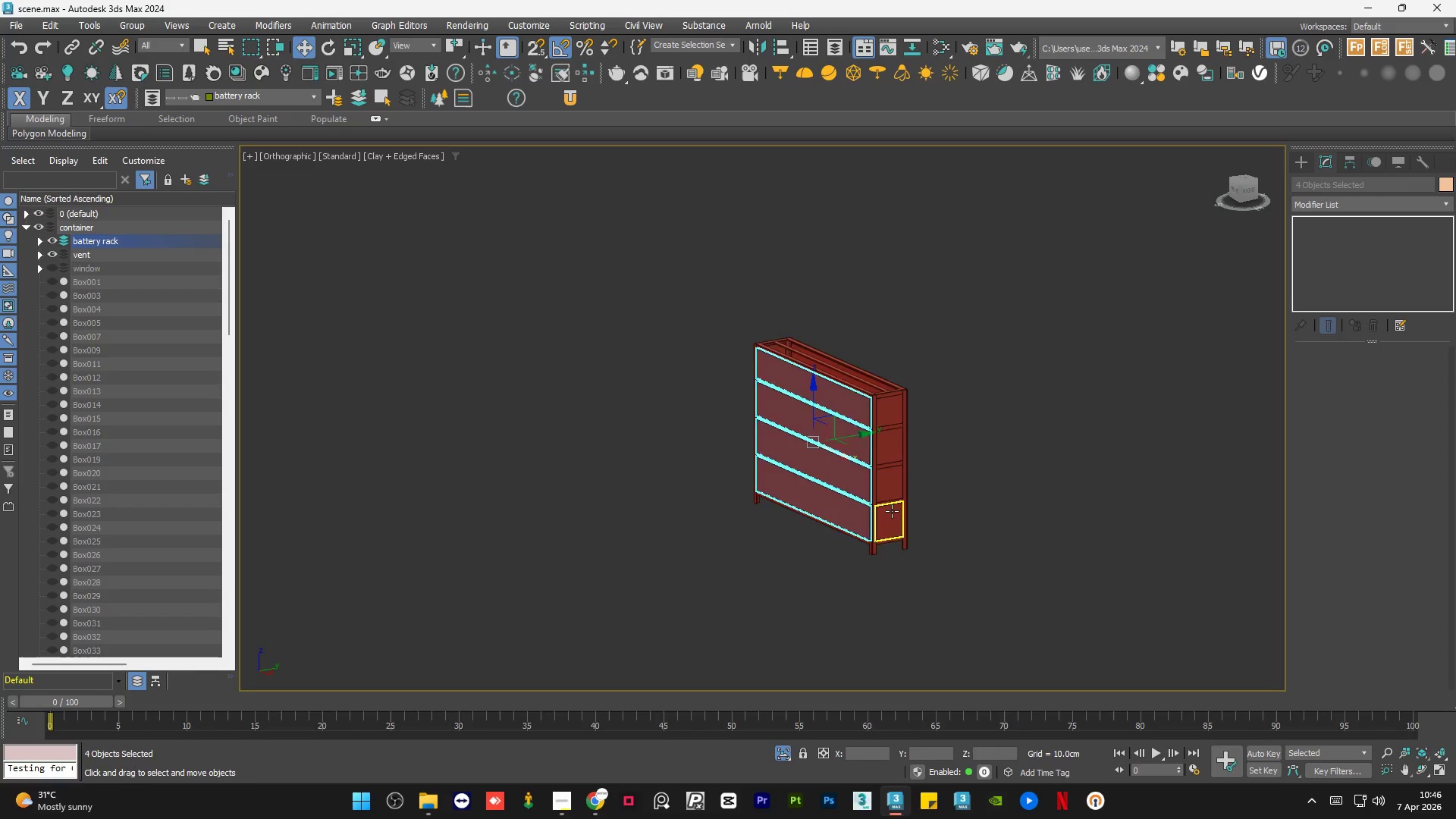 
hold_key(key=ControlLeft, duration=0.53)
left_click([896, 516])
 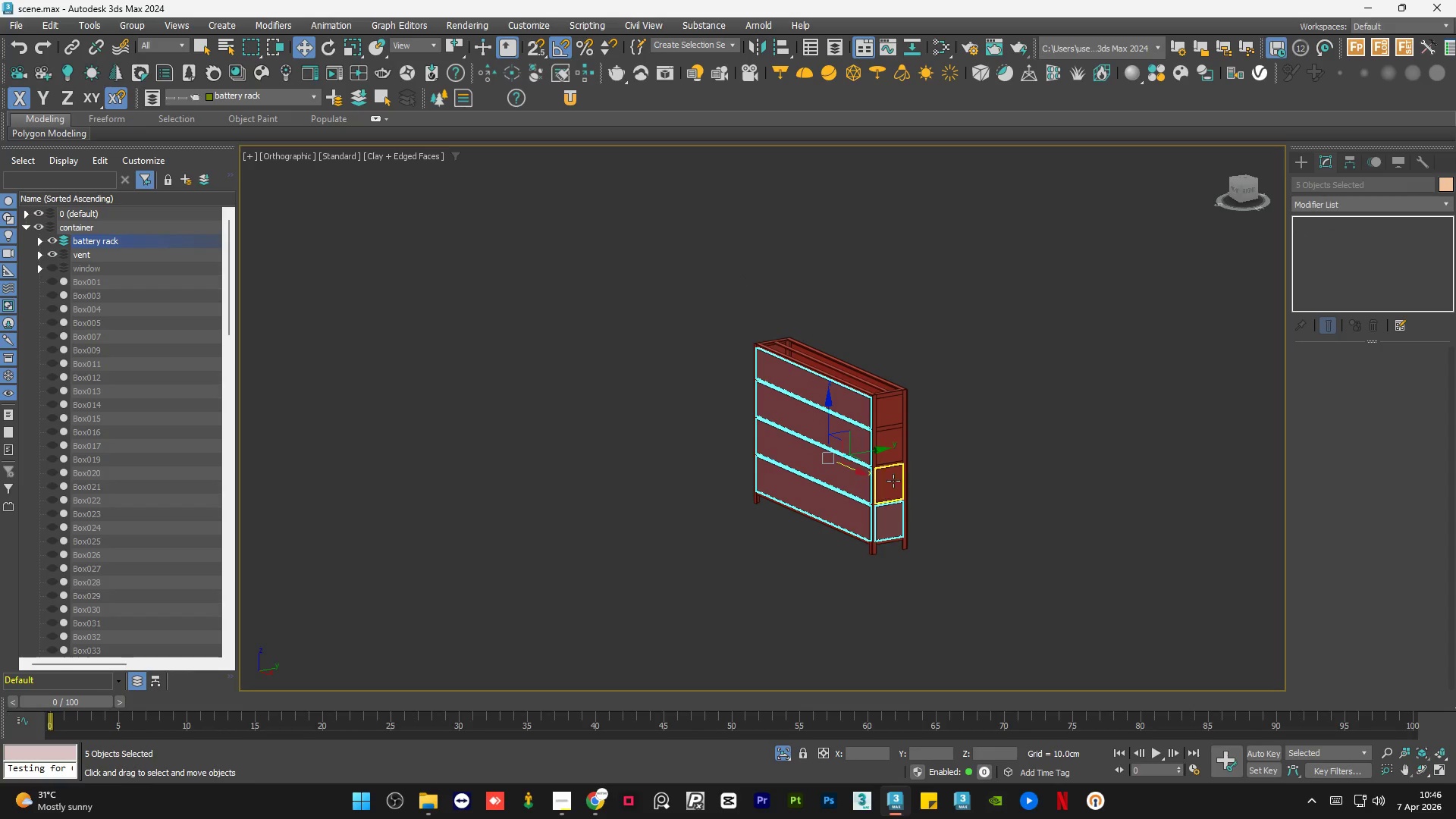 
hold_key(key=ControlLeft, duration=0.39)
double_click([893, 478])
 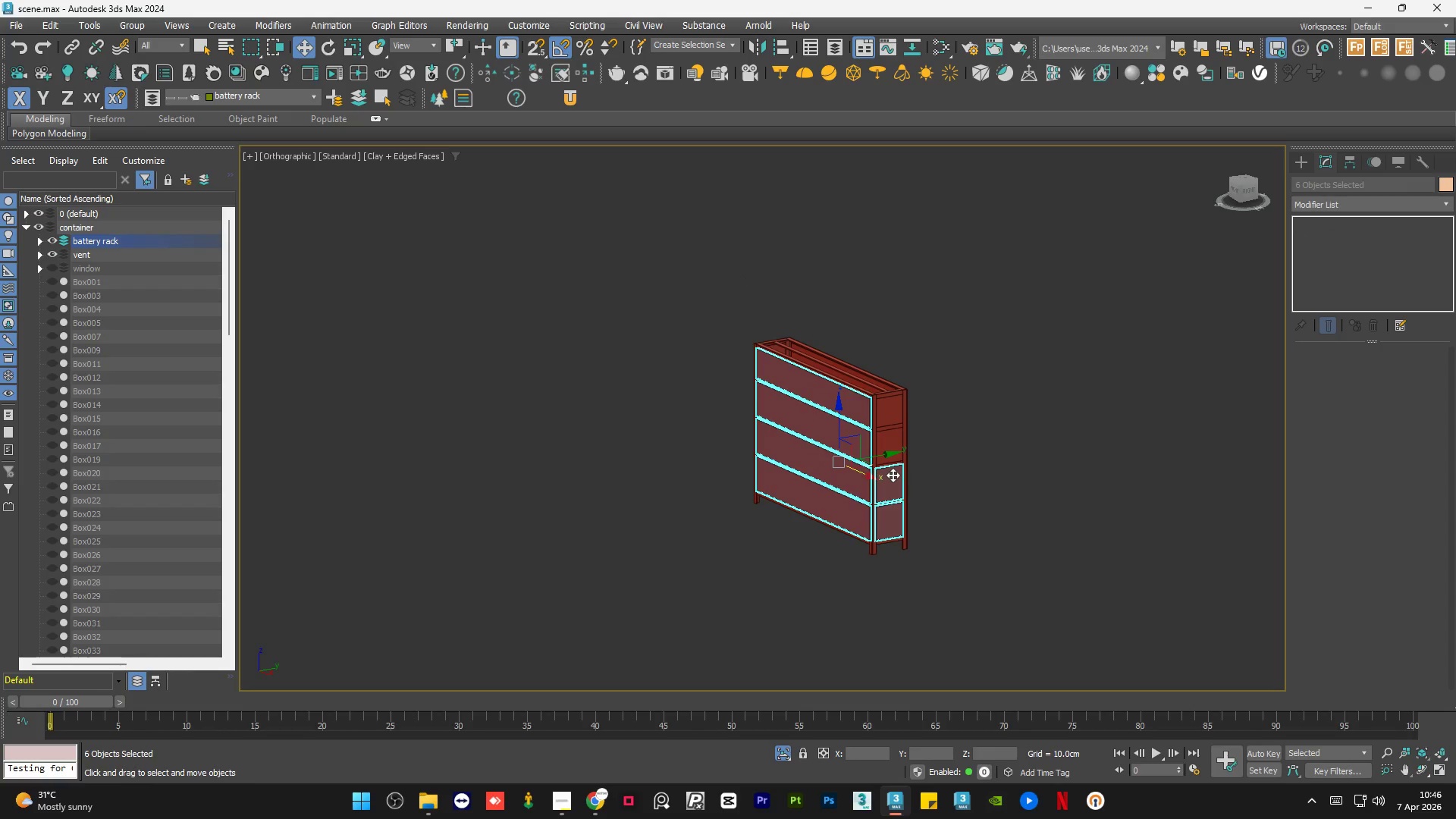 
hold_key(key=ControlLeft, duration=0.42)
left_click([893, 447])
 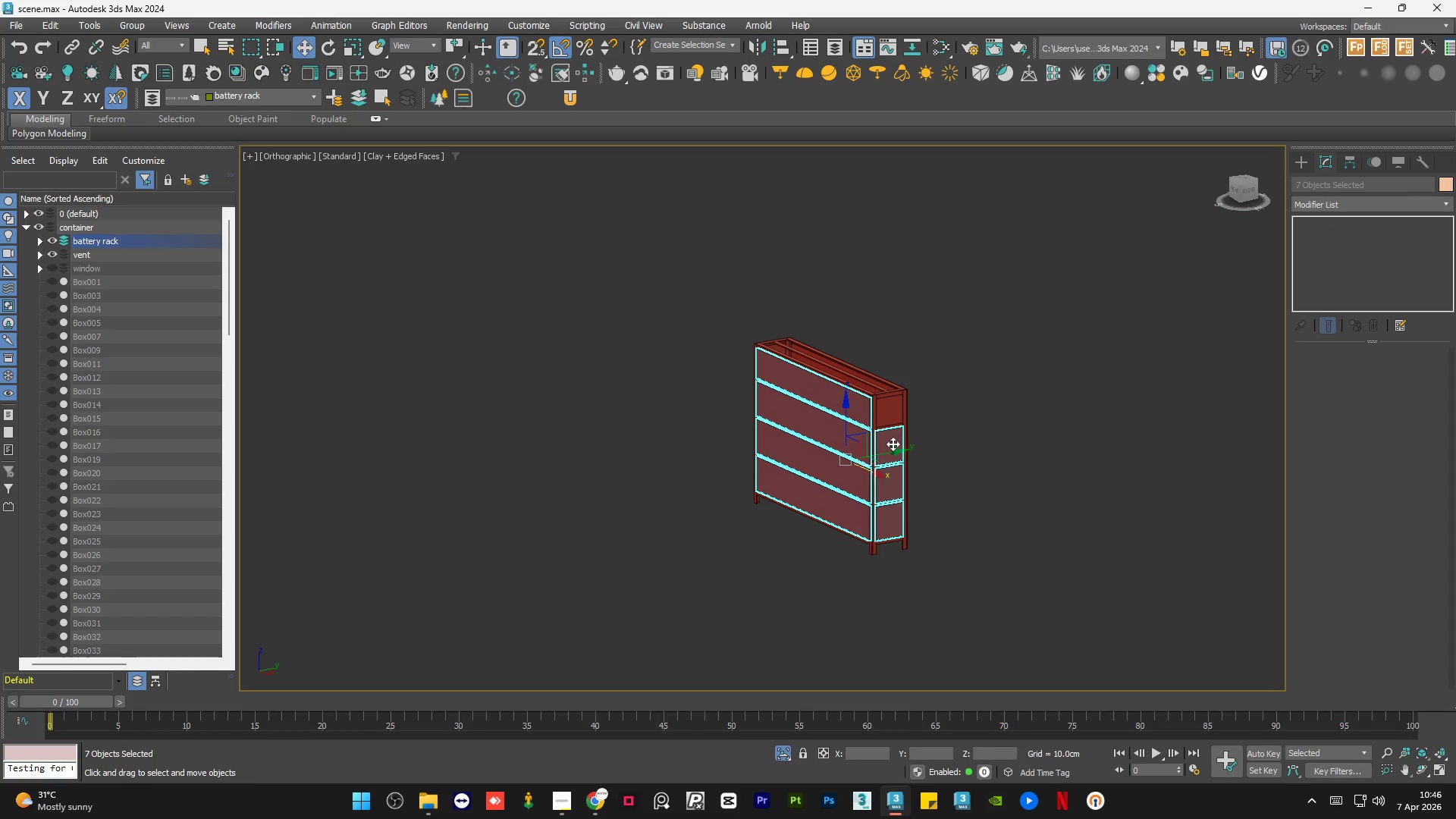 
hold_key(key=ControlLeft, duration=0.42)
left_click([888, 420])
 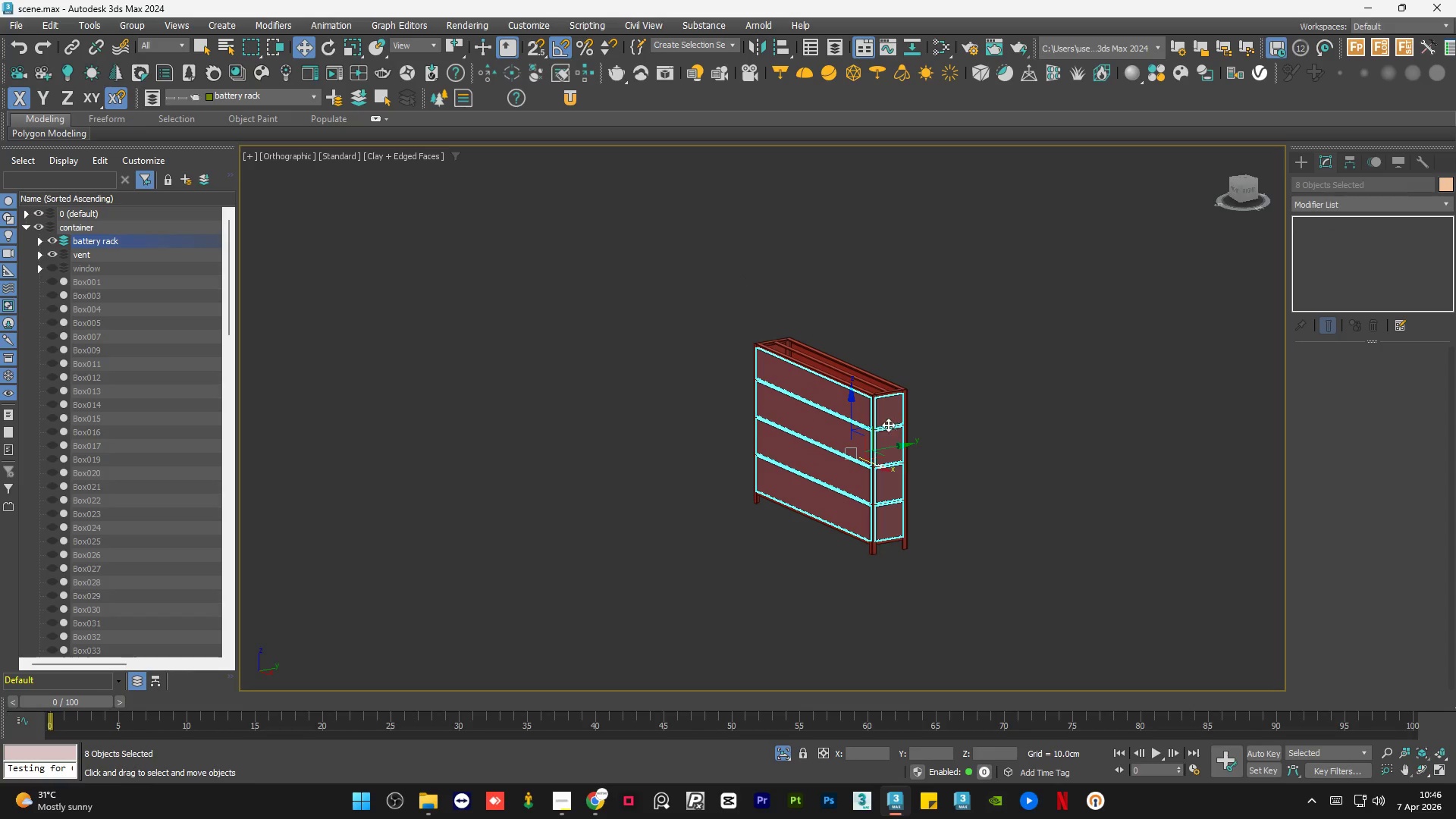 
hold_key(key=AltLeft, duration=0.94)
 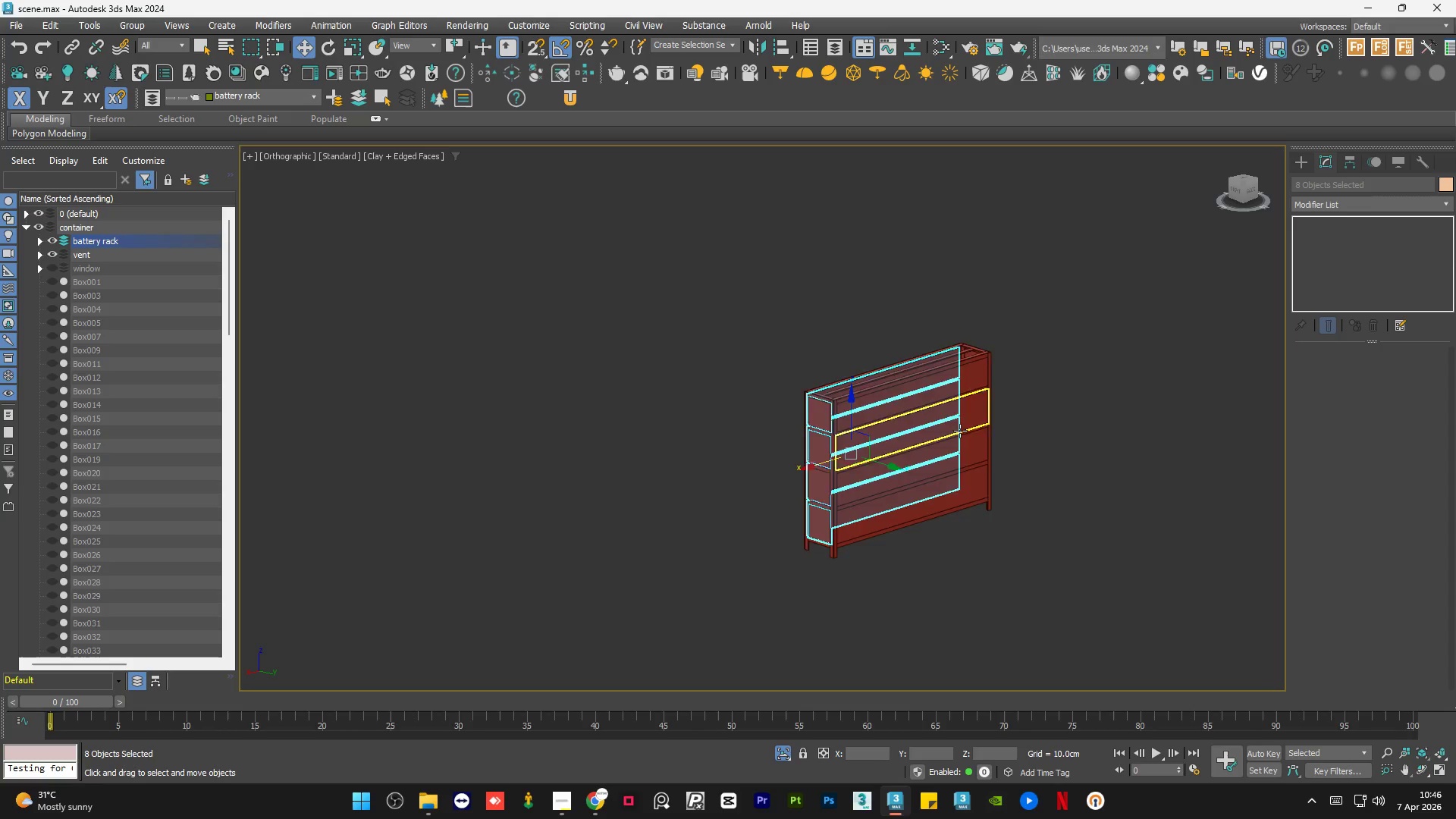 
hold_key(key=ControlLeft, duration=0.66)
 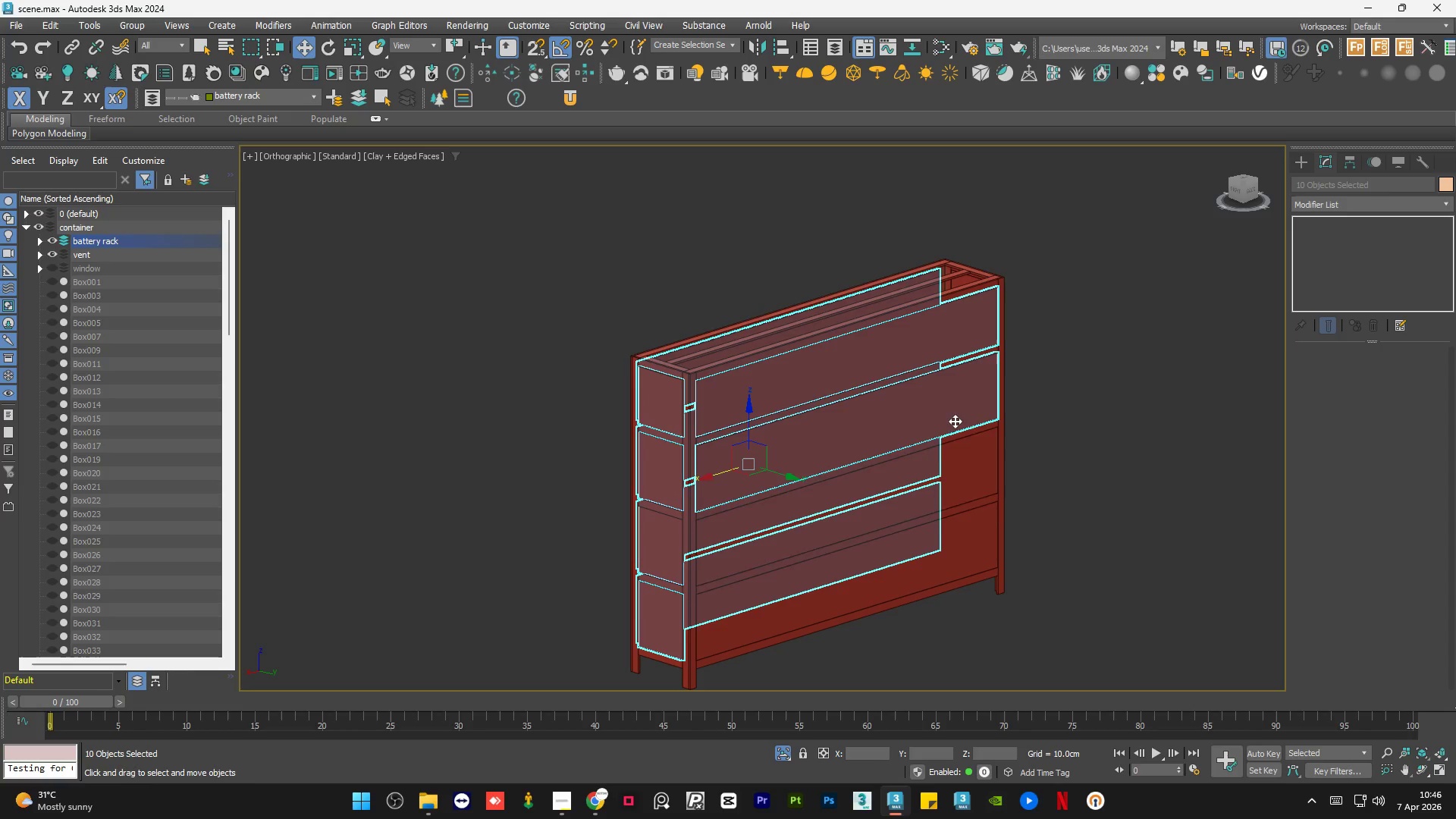 
scroll: coordinate [977, 426], scroll_direction: up, amount: 2.0
 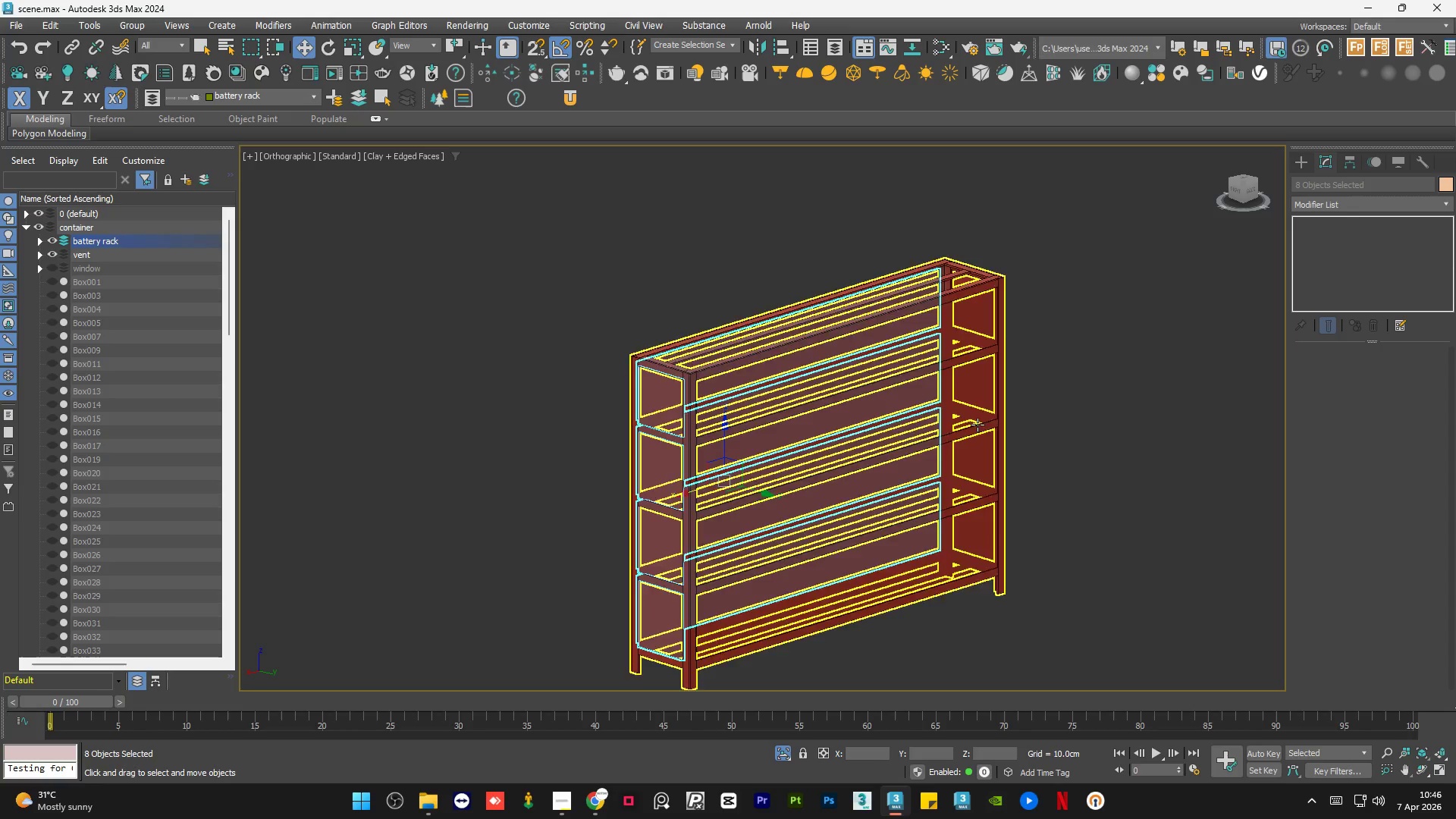 
left_click([965, 332])
 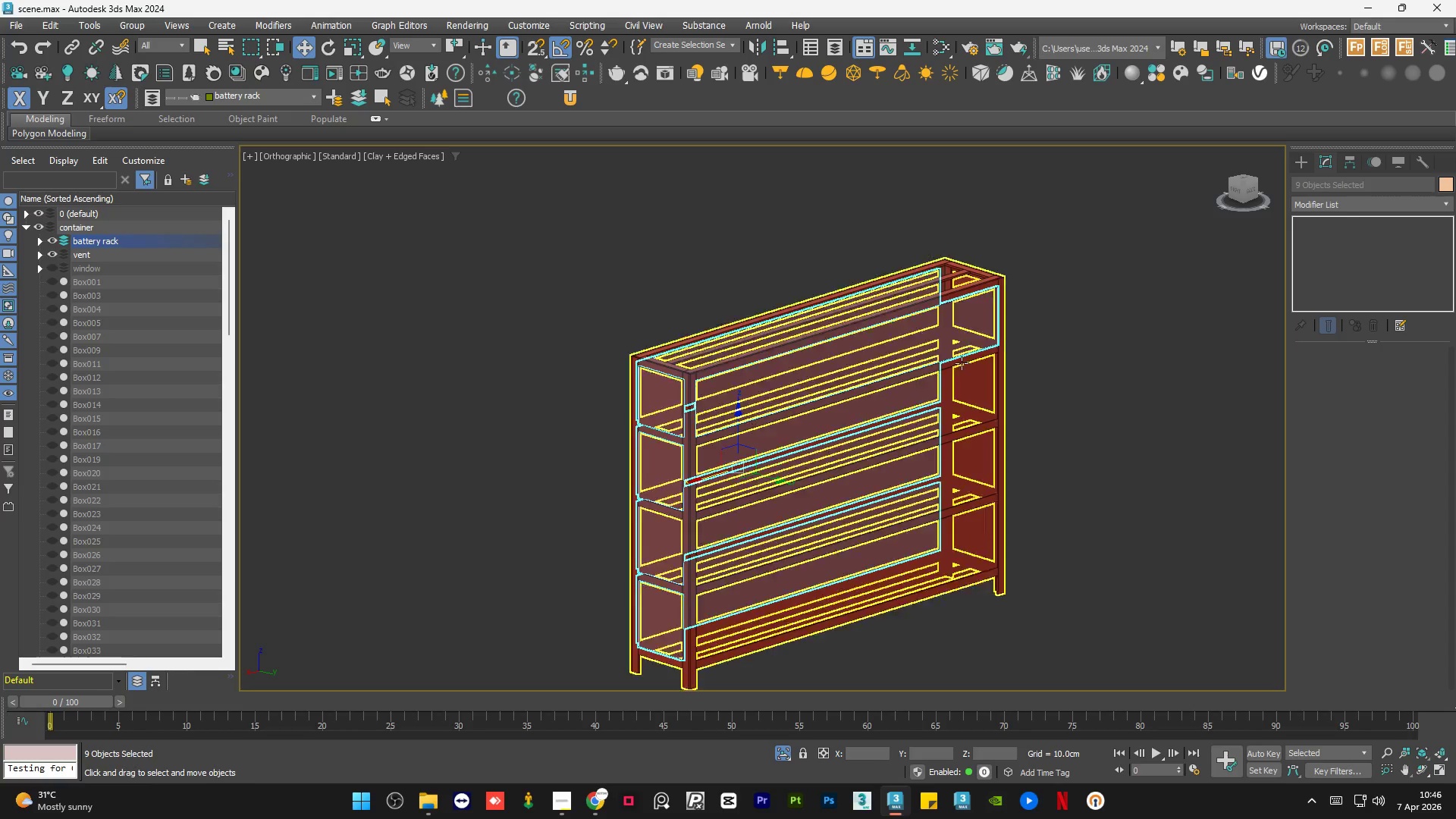 
hold_key(key=ControlLeft, duration=0.33)
 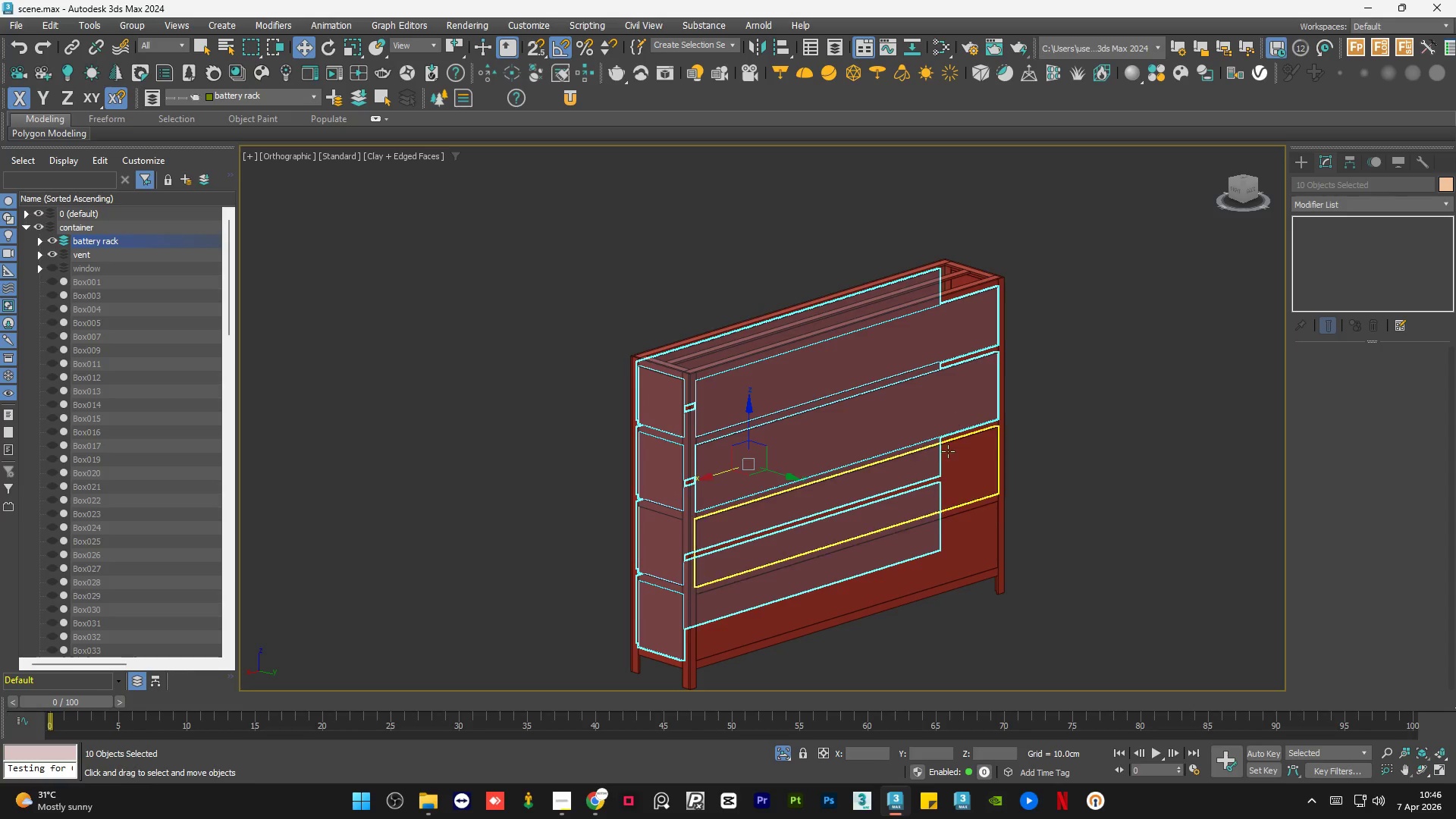 
hold_key(key=ControlLeft, duration=0.47)
left_click([946, 455])
 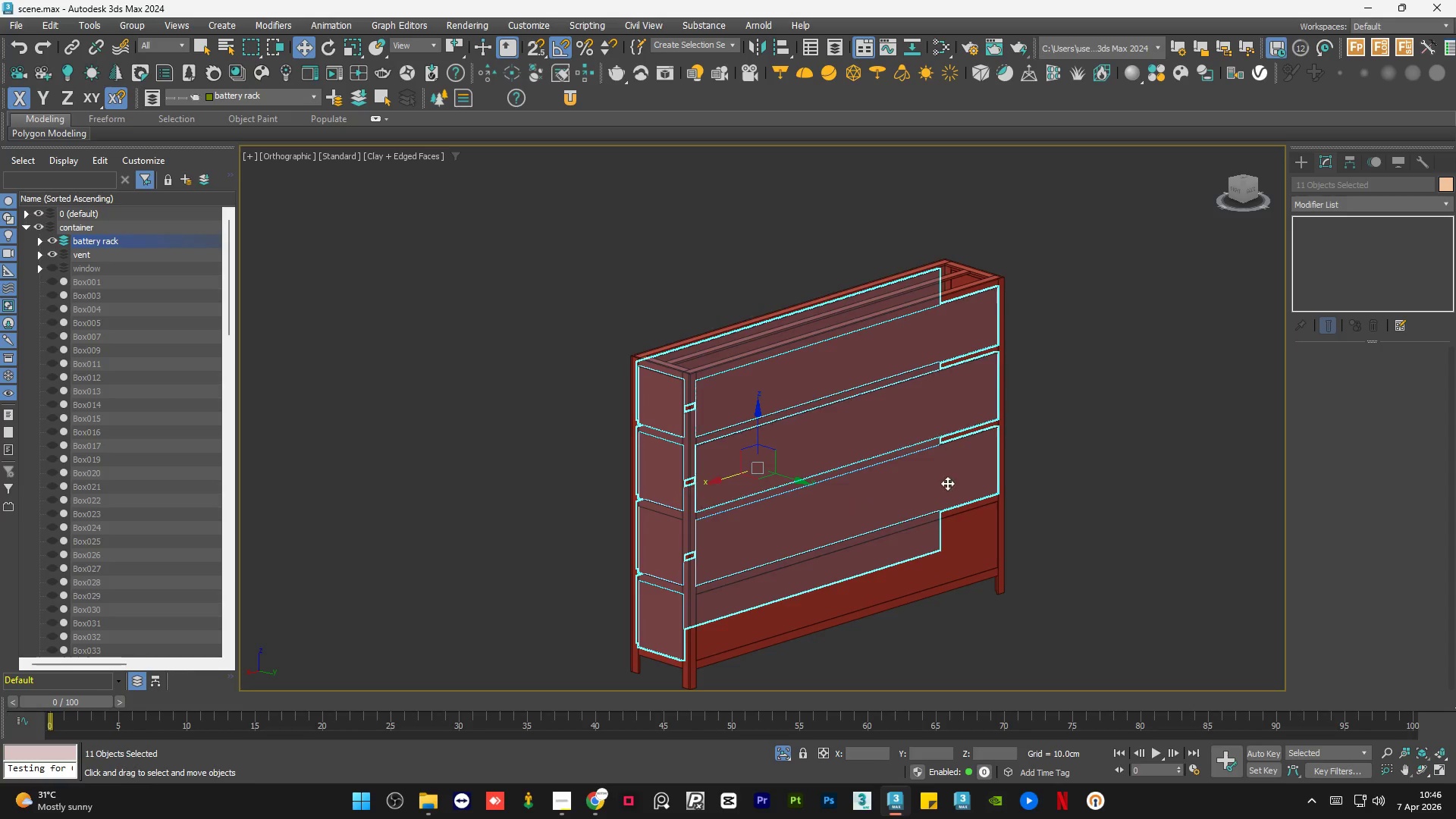 
hold_key(key=ControlLeft, duration=0.39)
left_click([944, 530])
 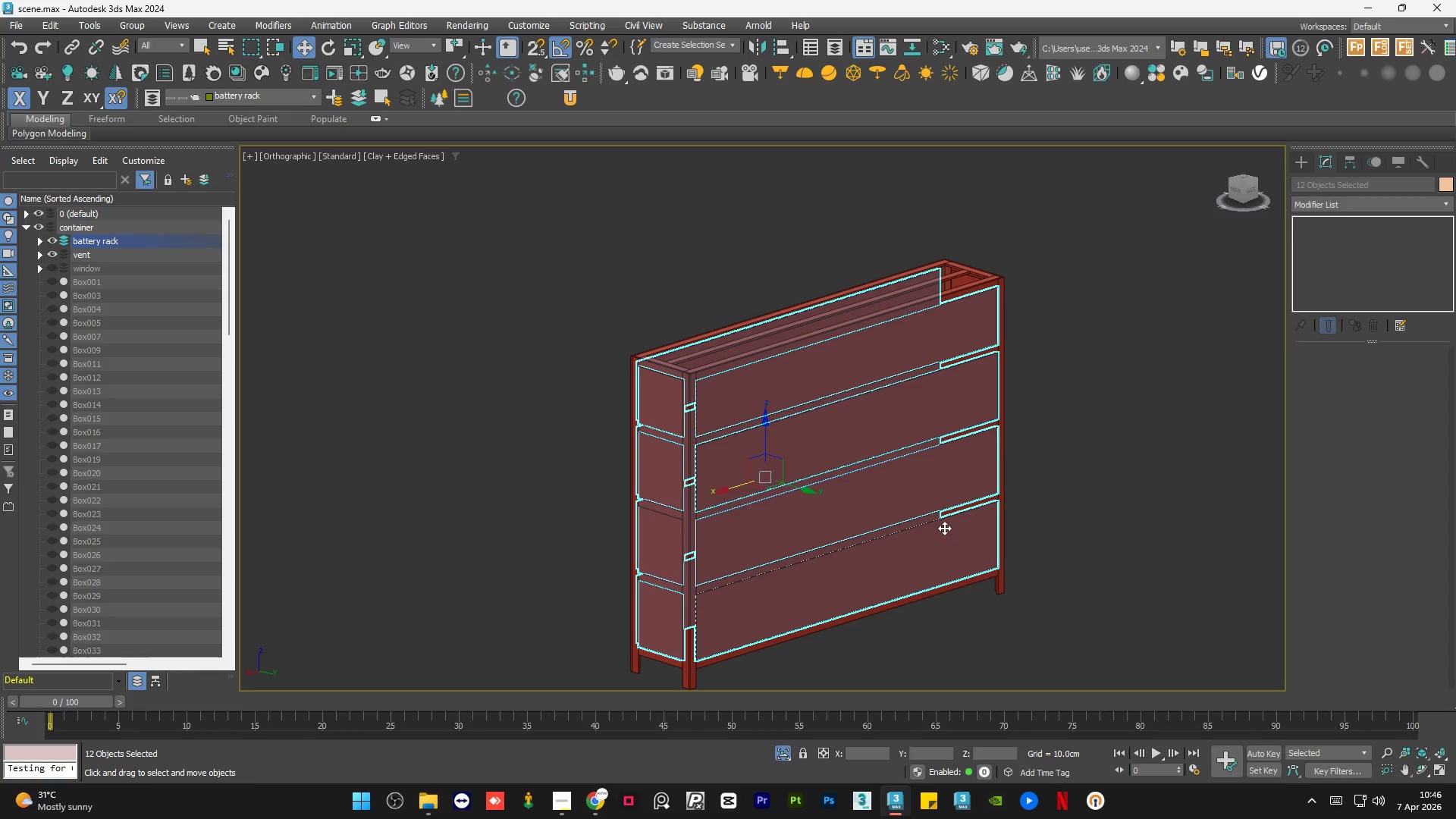 
hold_key(key=AltLeft, duration=0.67)
 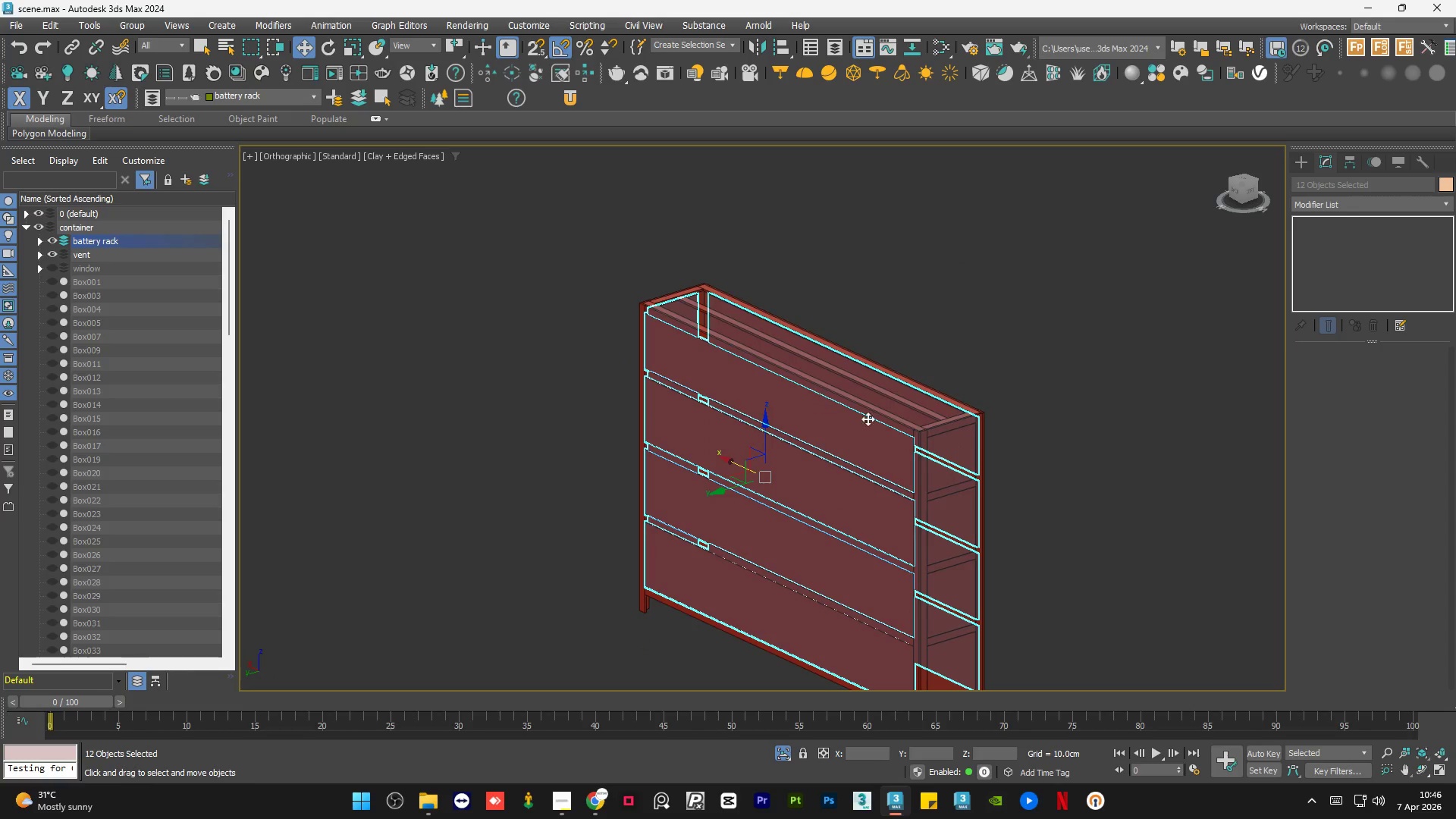 
hold_key(key=ControlLeft, duration=0.61)
left_click([950, 455])
 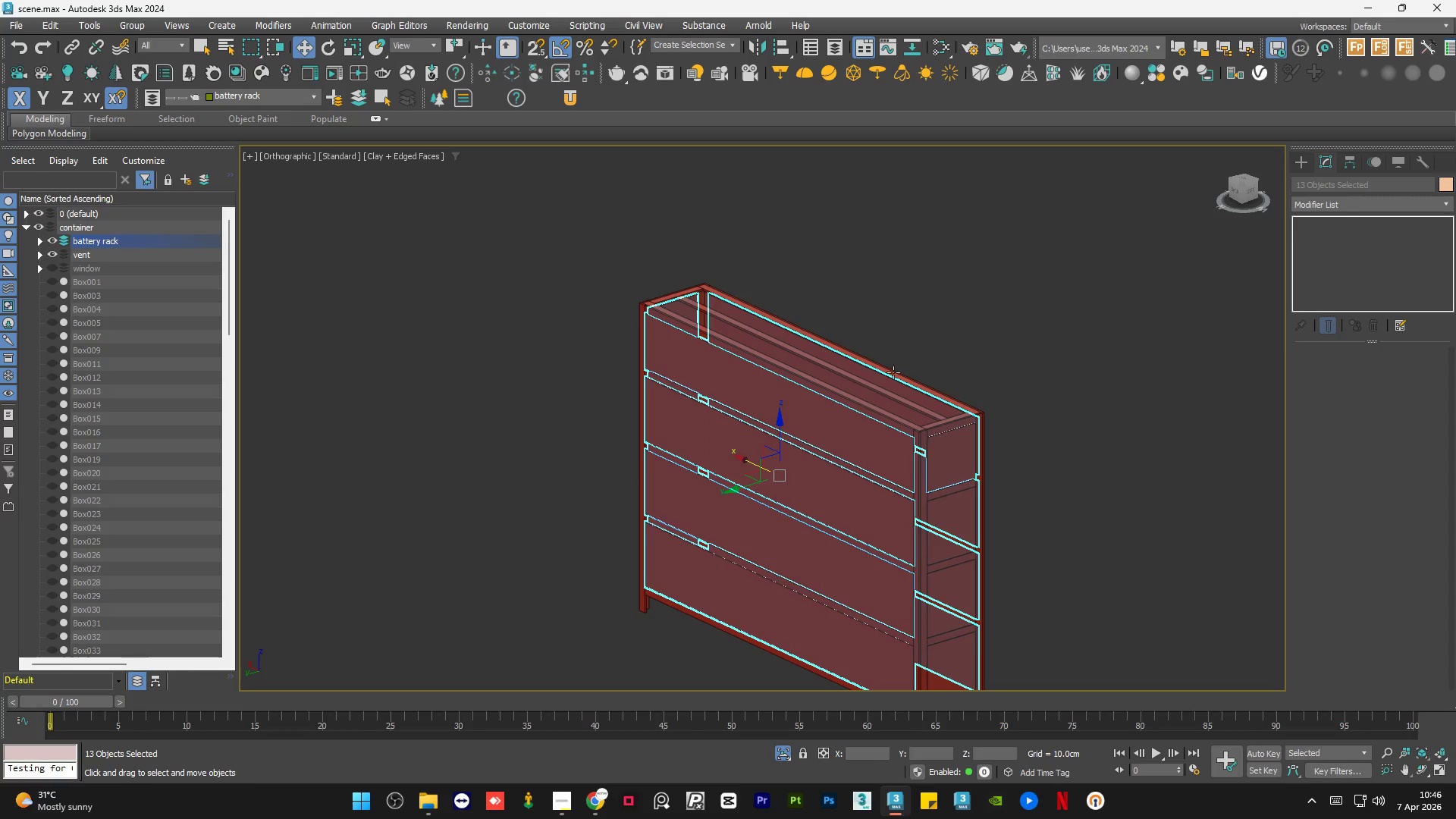 
hold_key(key=ControlLeft, duration=0.5)
left_click([905, 424])
 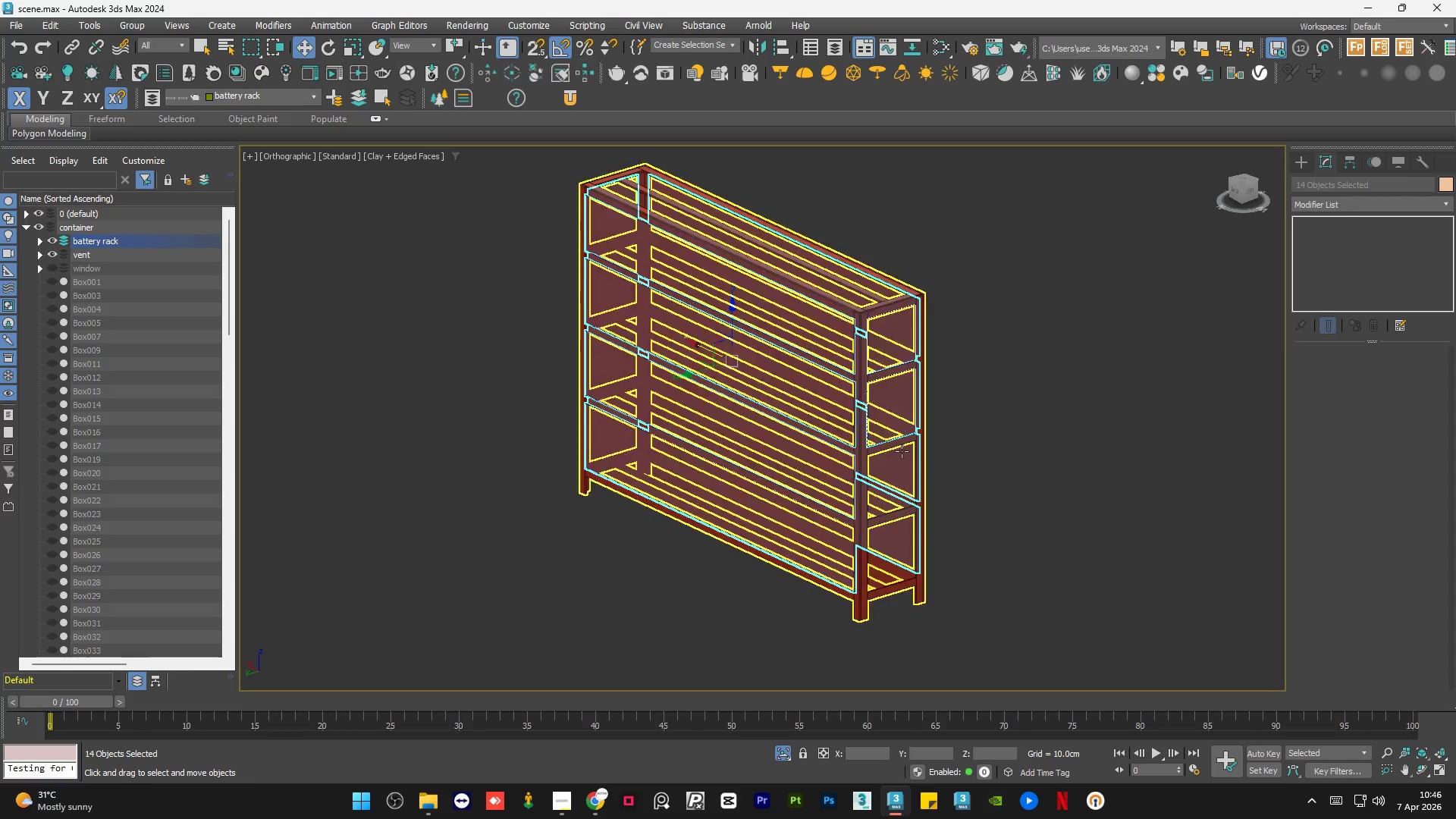 
scroll: coordinate [944, 484], scroll_direction: none, amount: 0.0
 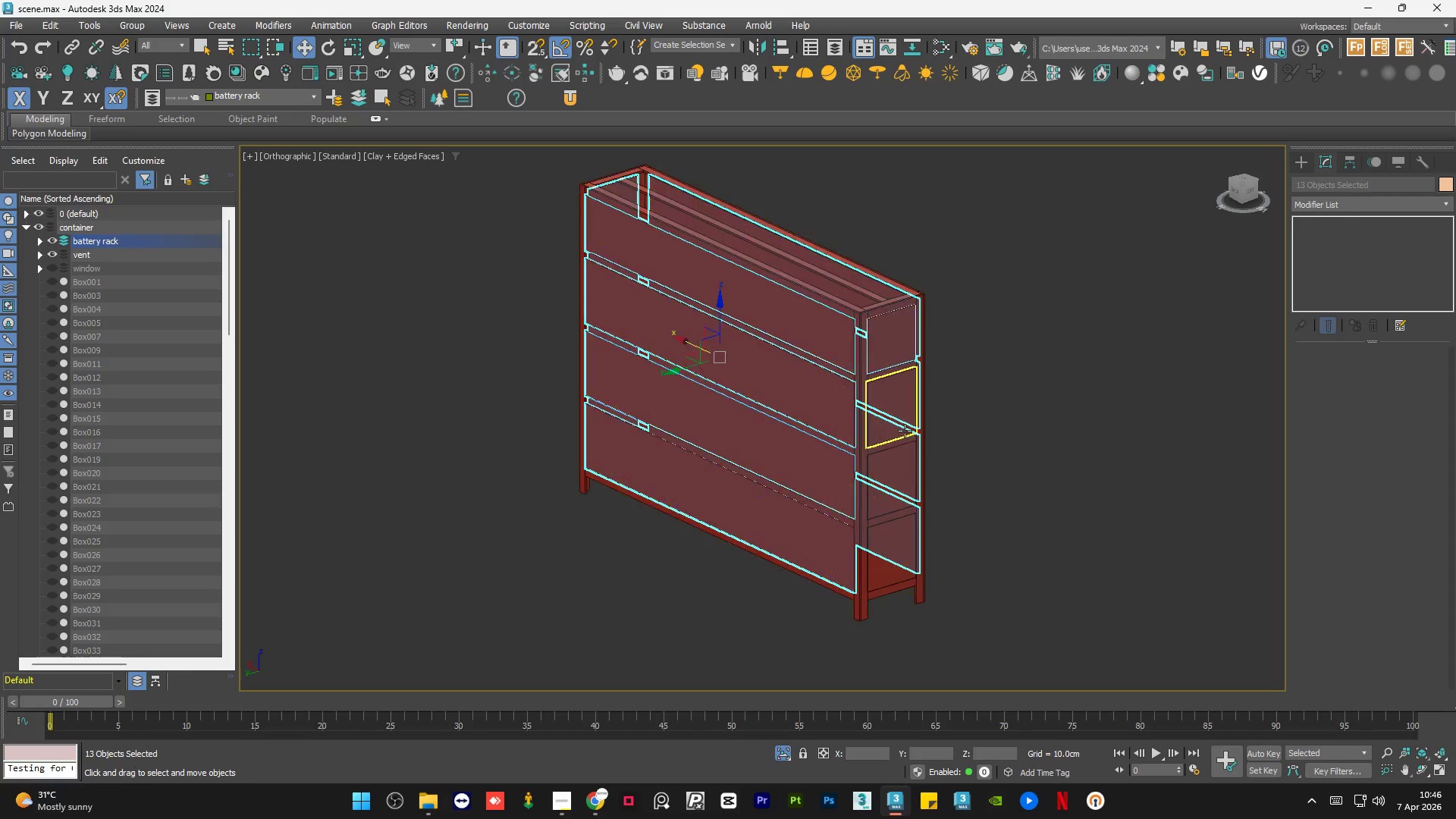 
hold_key(key=ControlLeft, duration=0.34)
double_click([899, 472])
 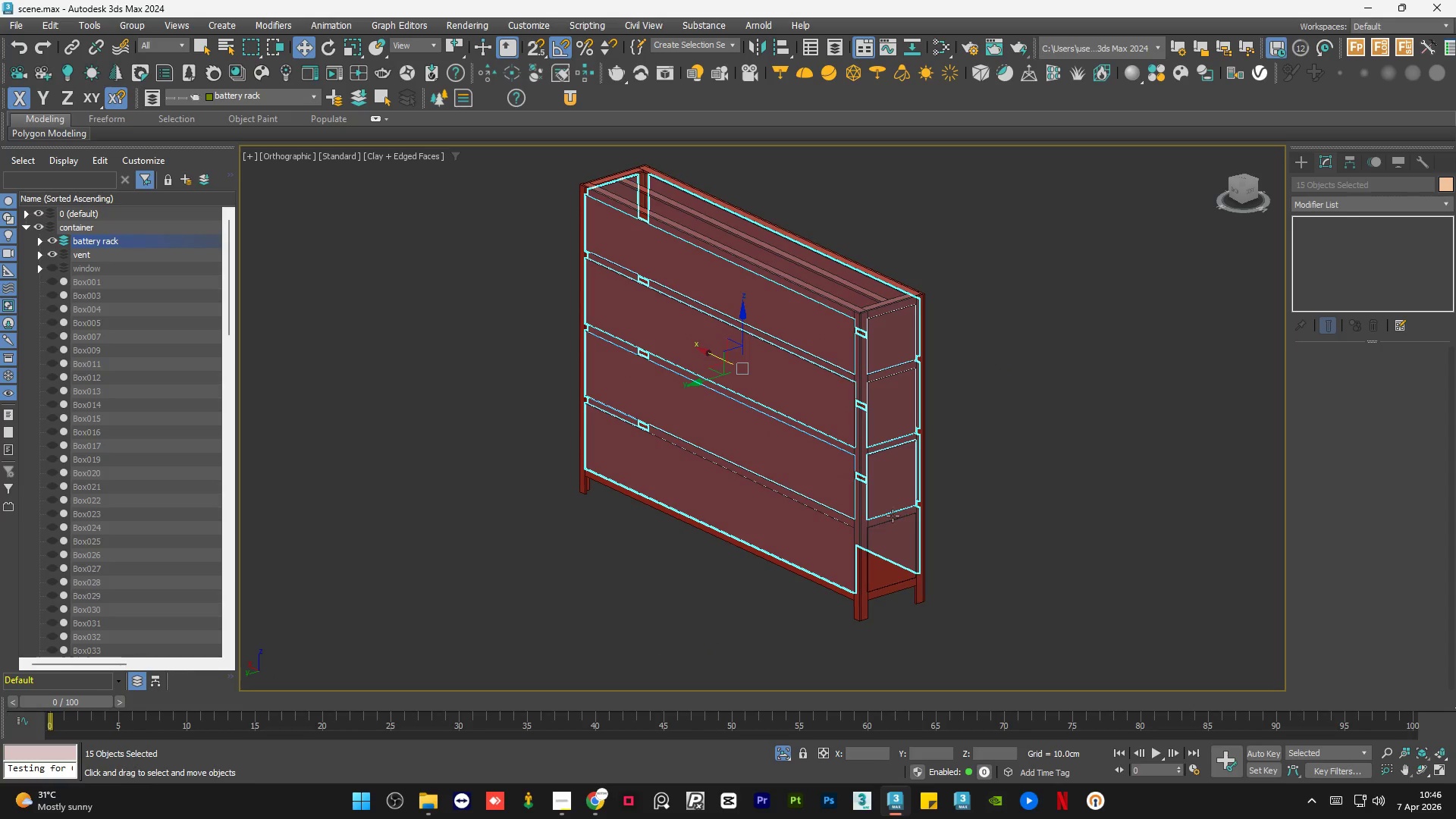 
hold_key(key=ControlLeft, duration=0.47)
left_click([890, 533])
 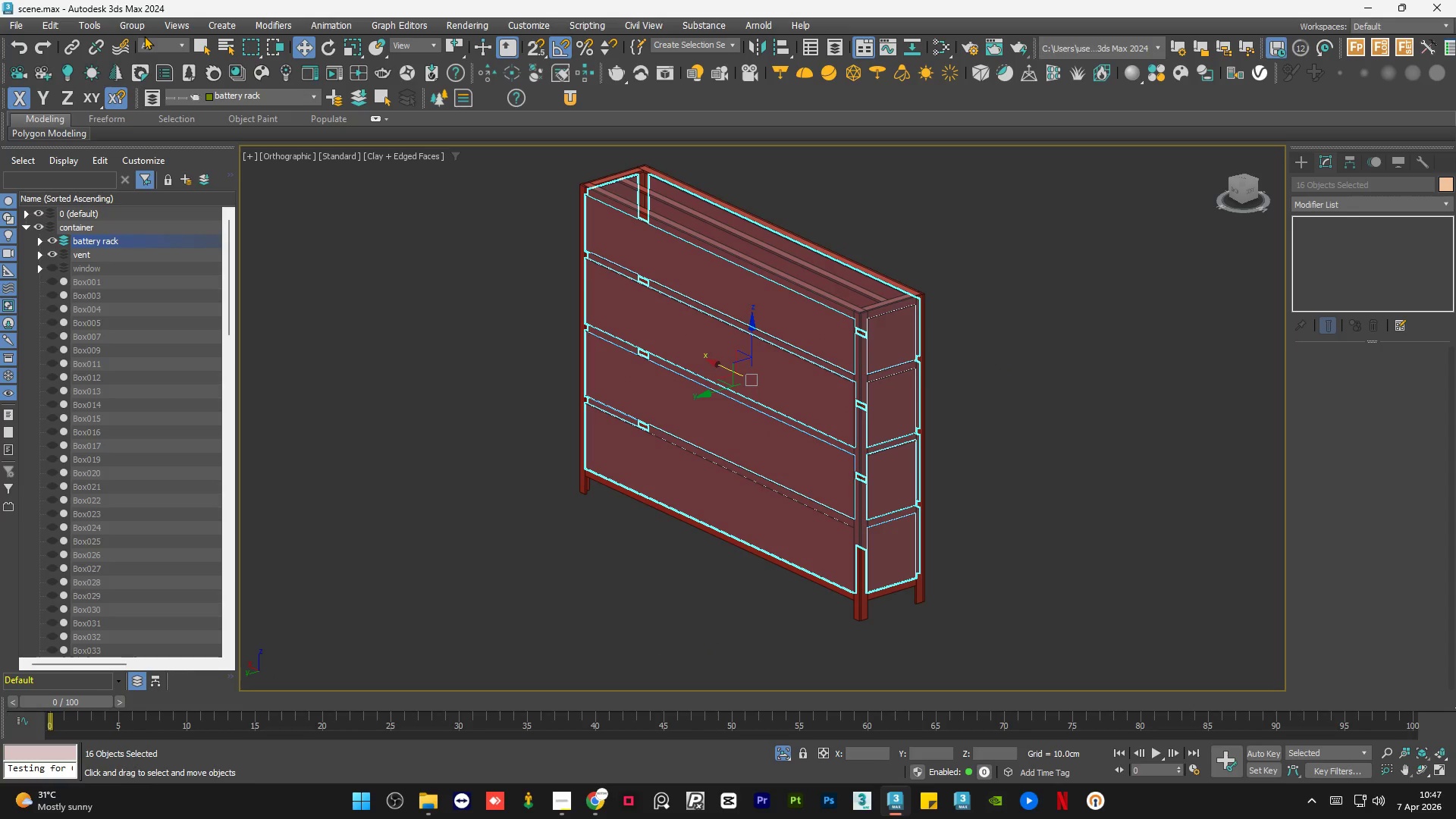 
left_click([133, 27])
 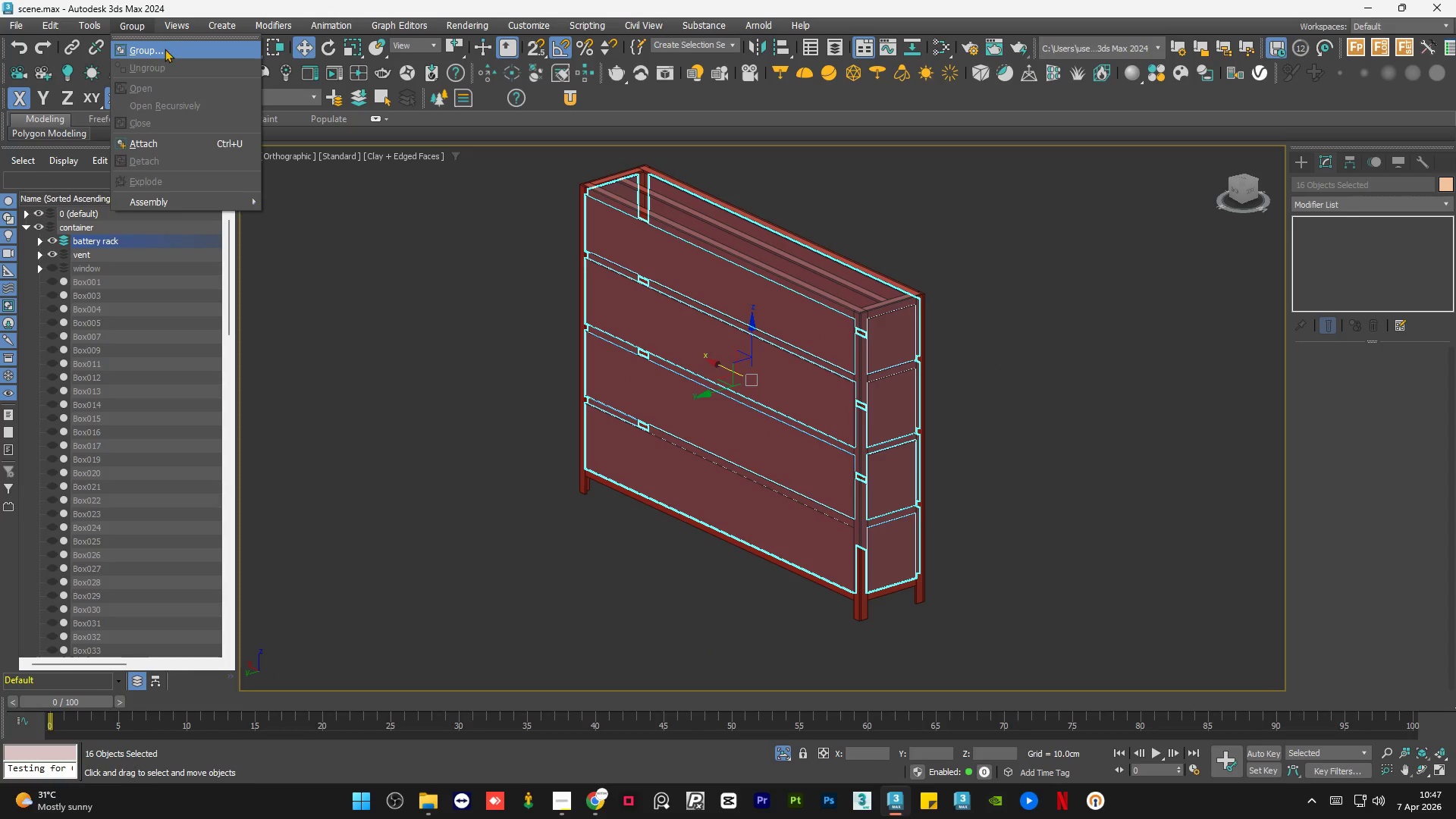 
left_click([165, 49])
 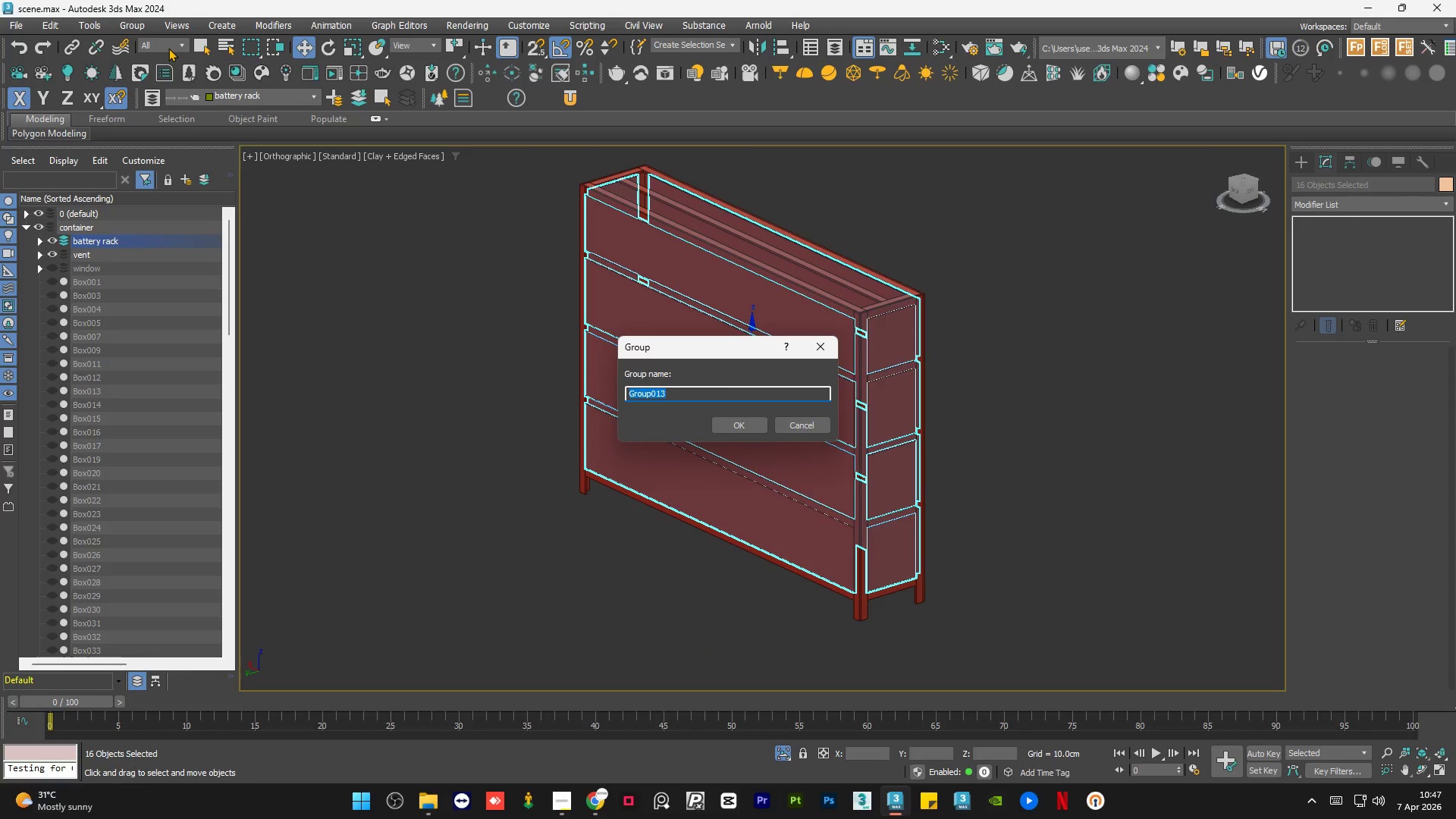 
type(glass)
 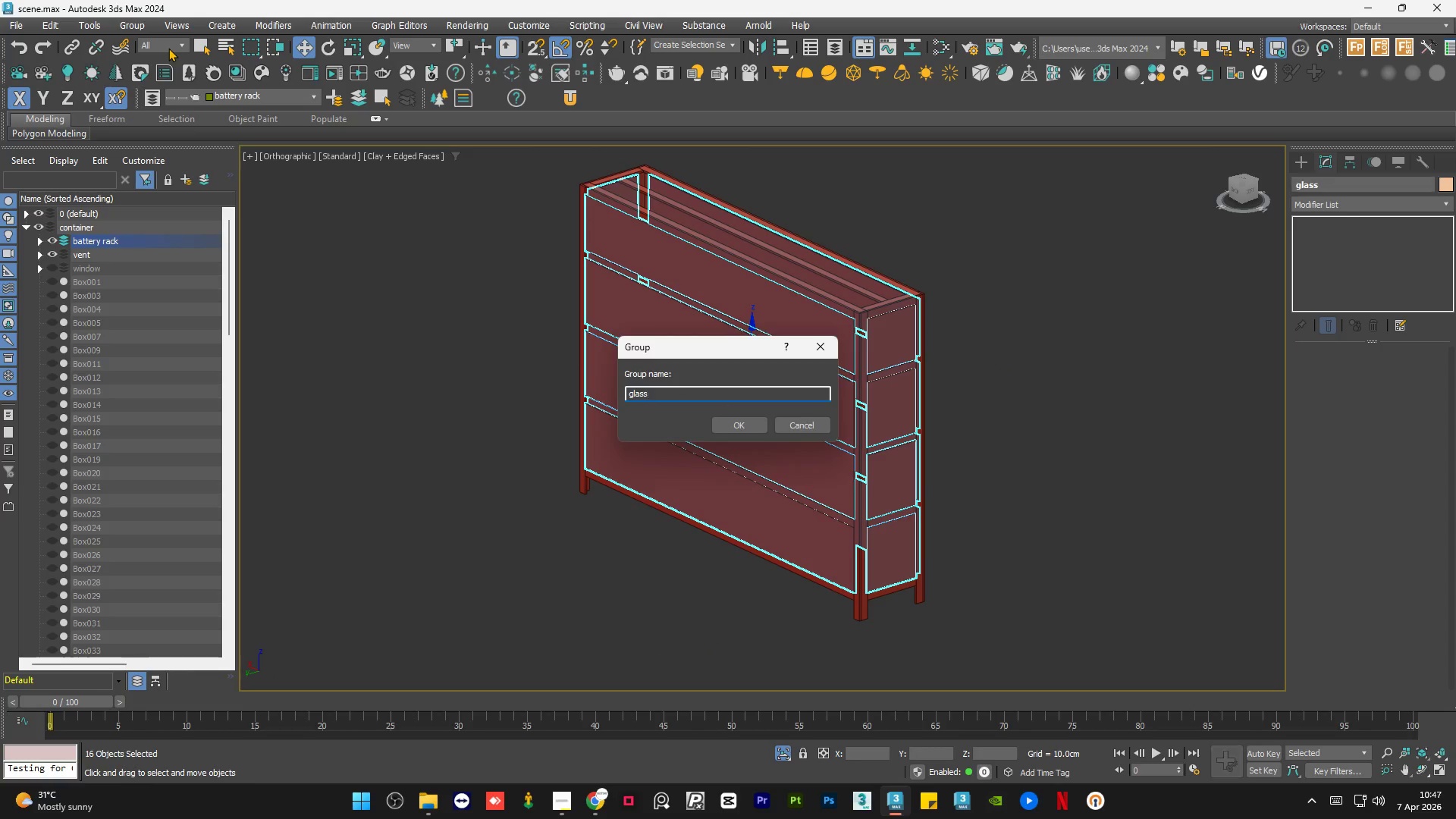 
key(Enter)
 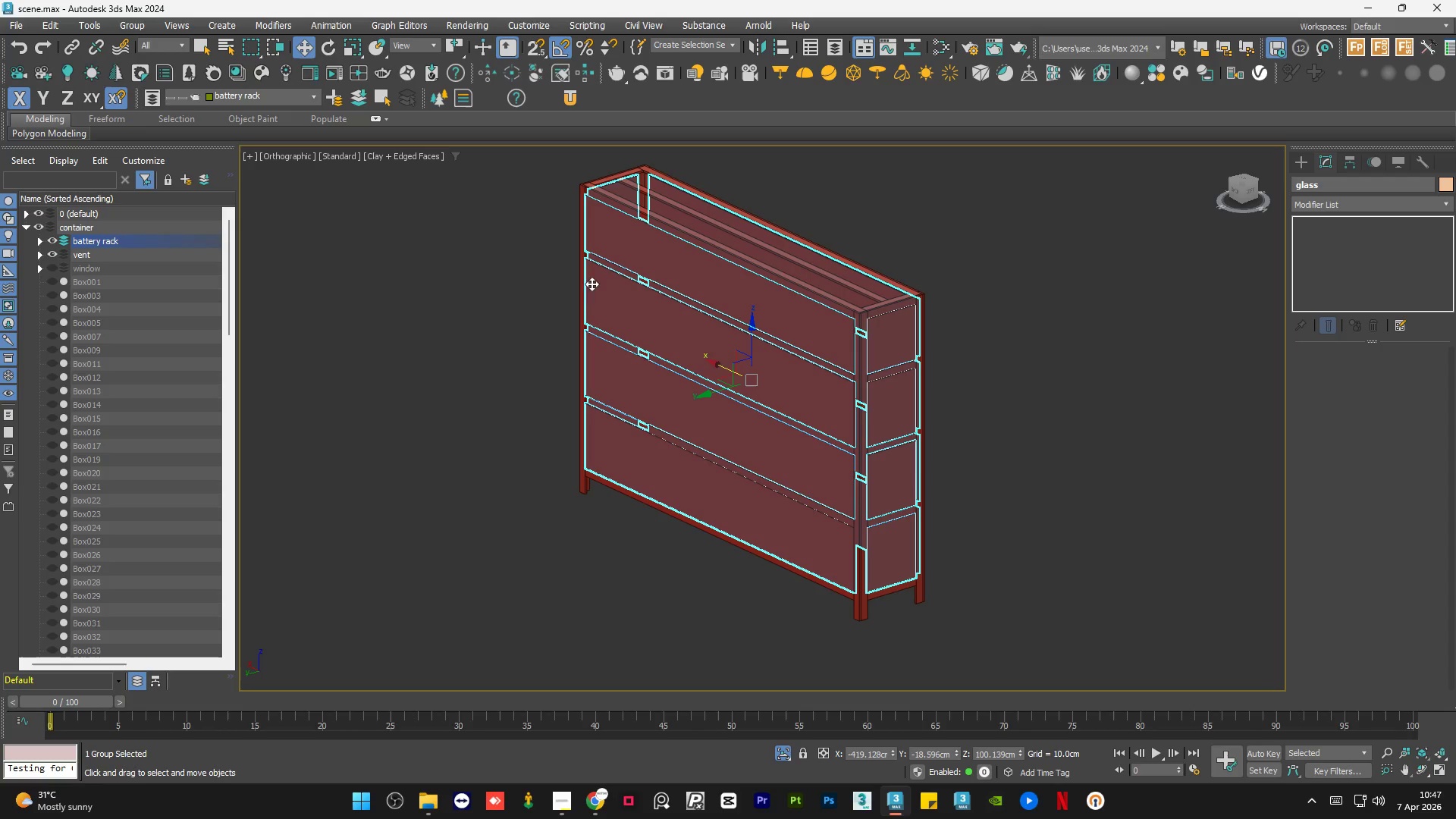 
left_click([517, 256])
 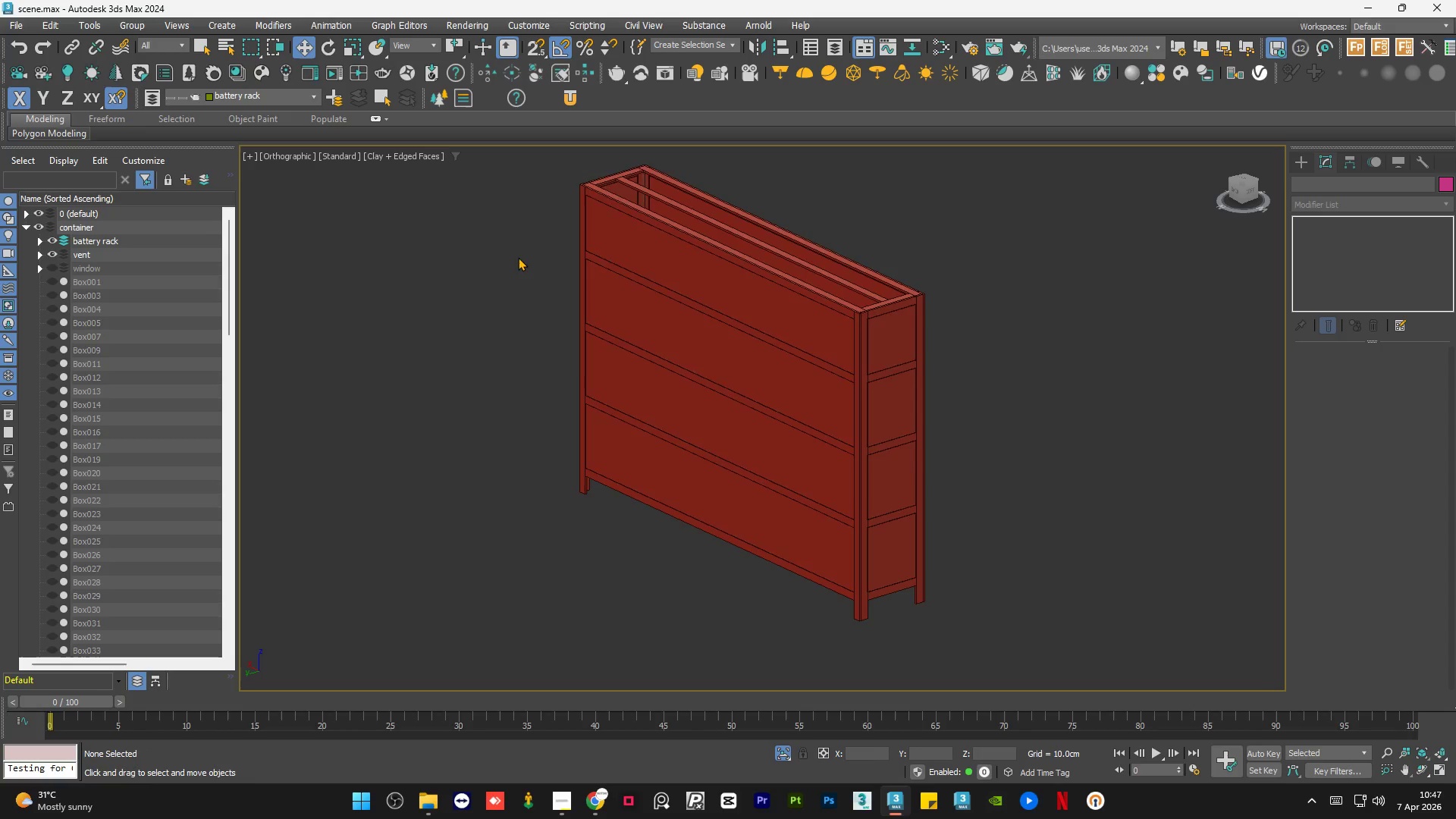 
hold_key(key=AltLeft, duration=0.73)
 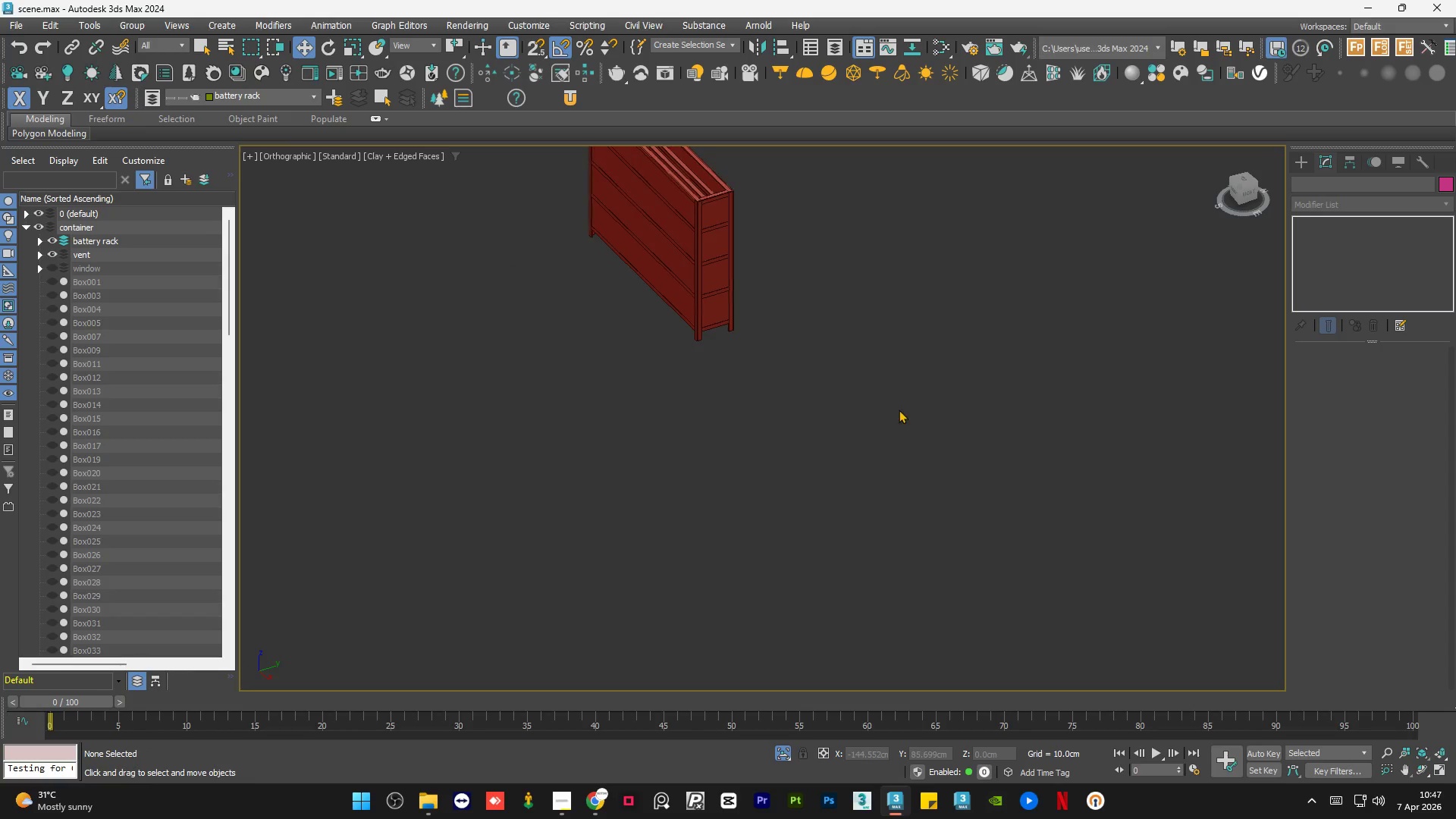 
scroll: coordinate [566, 342], scroll_direction: down, amount: 2.0
 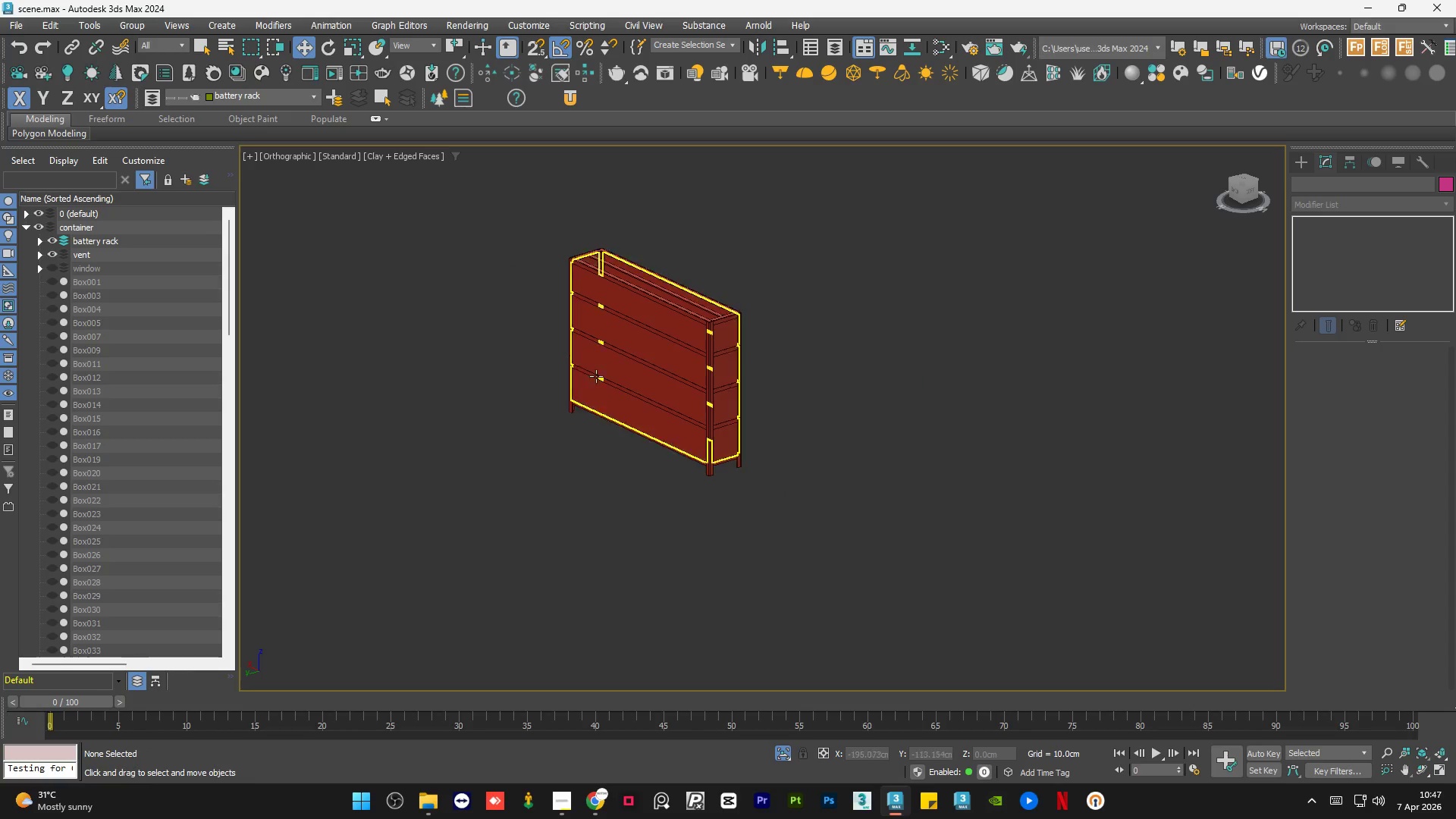 
hold_key(key=AltLeft, duration=0.62)
 